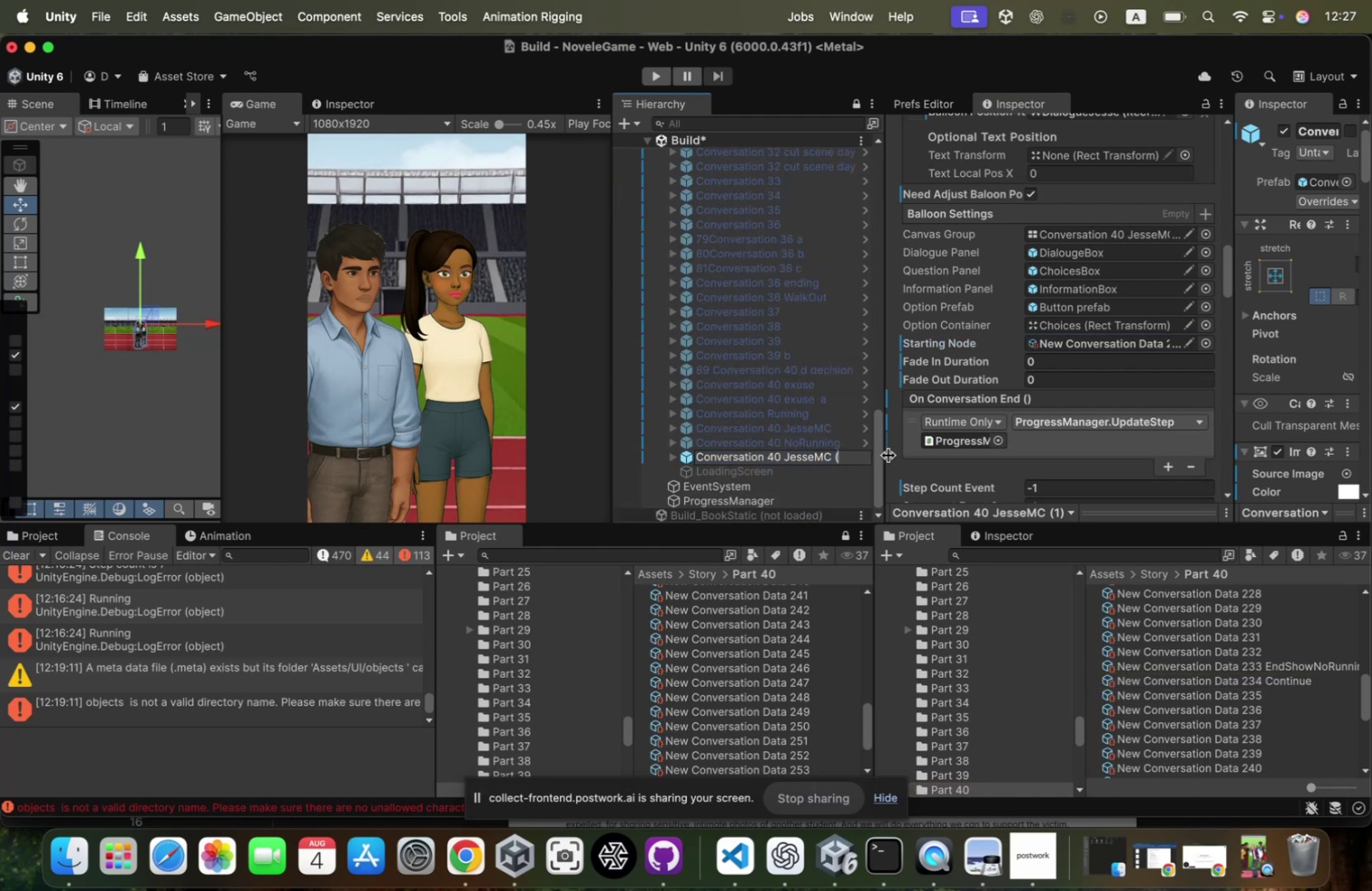 
key(Backspace)
 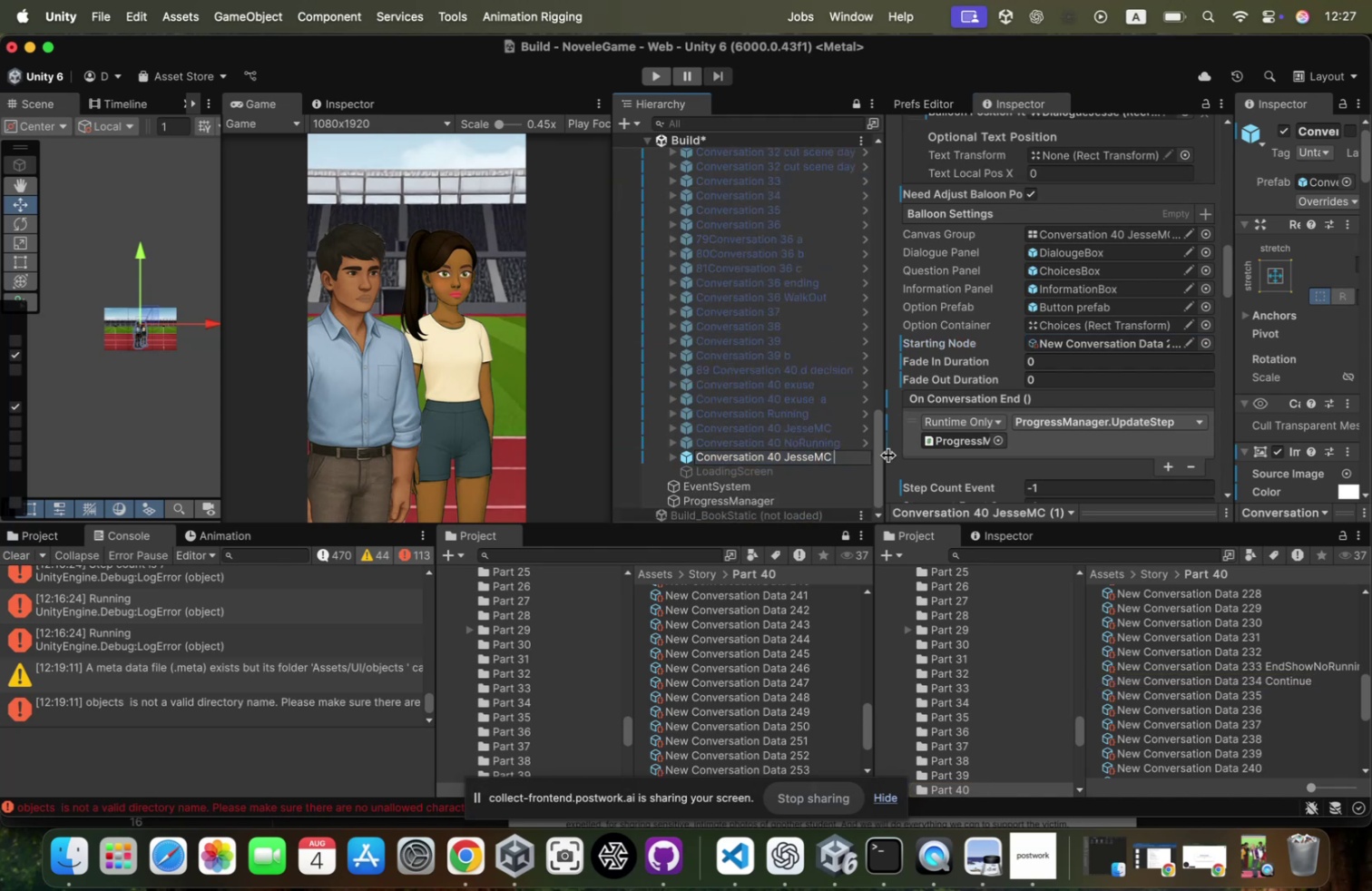 
key(Backspace)
 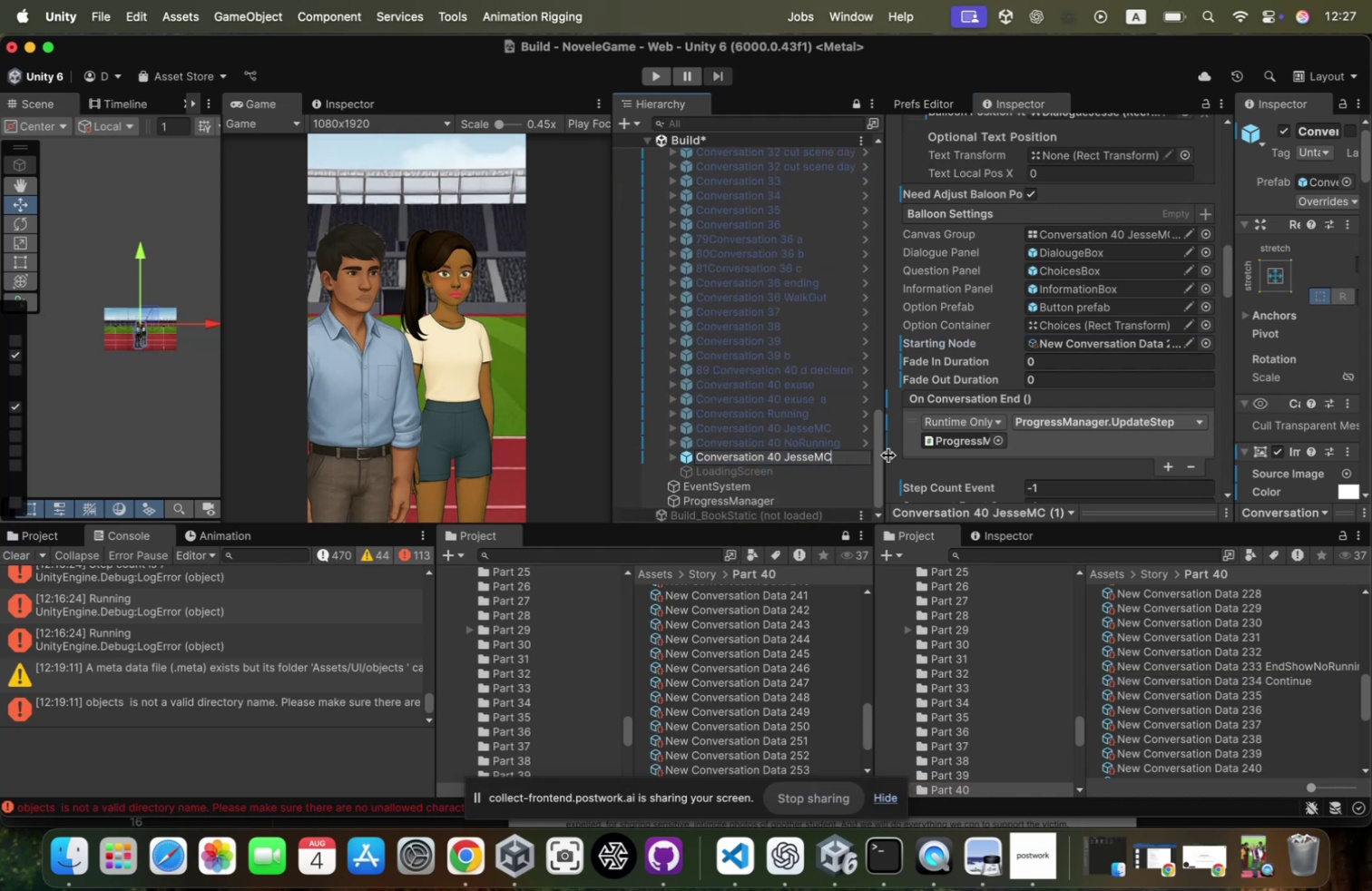 
key(Enter)
 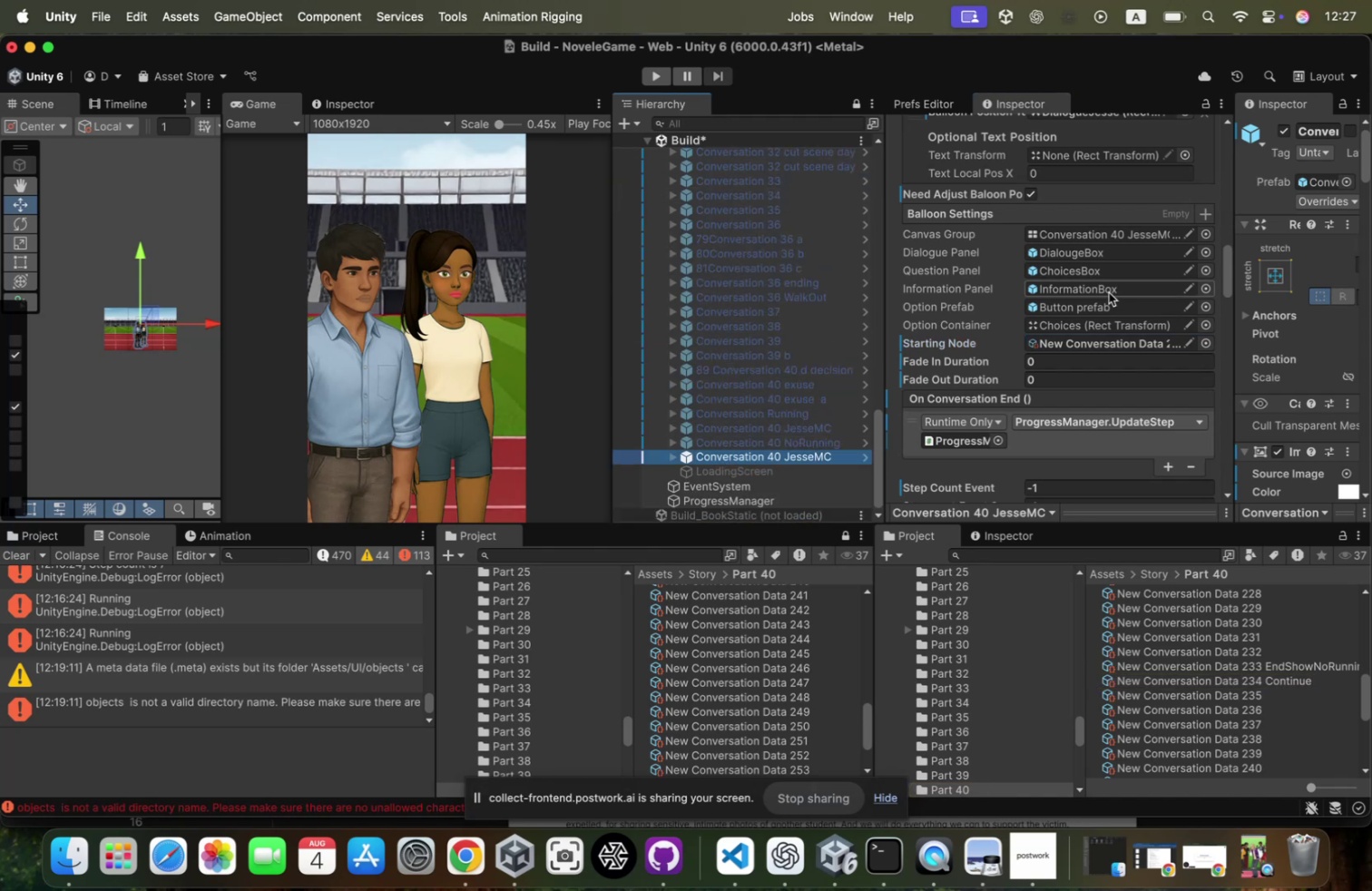 
scroll: coordinate [1109, 292], scroll_direction: down, amount: 3.0
 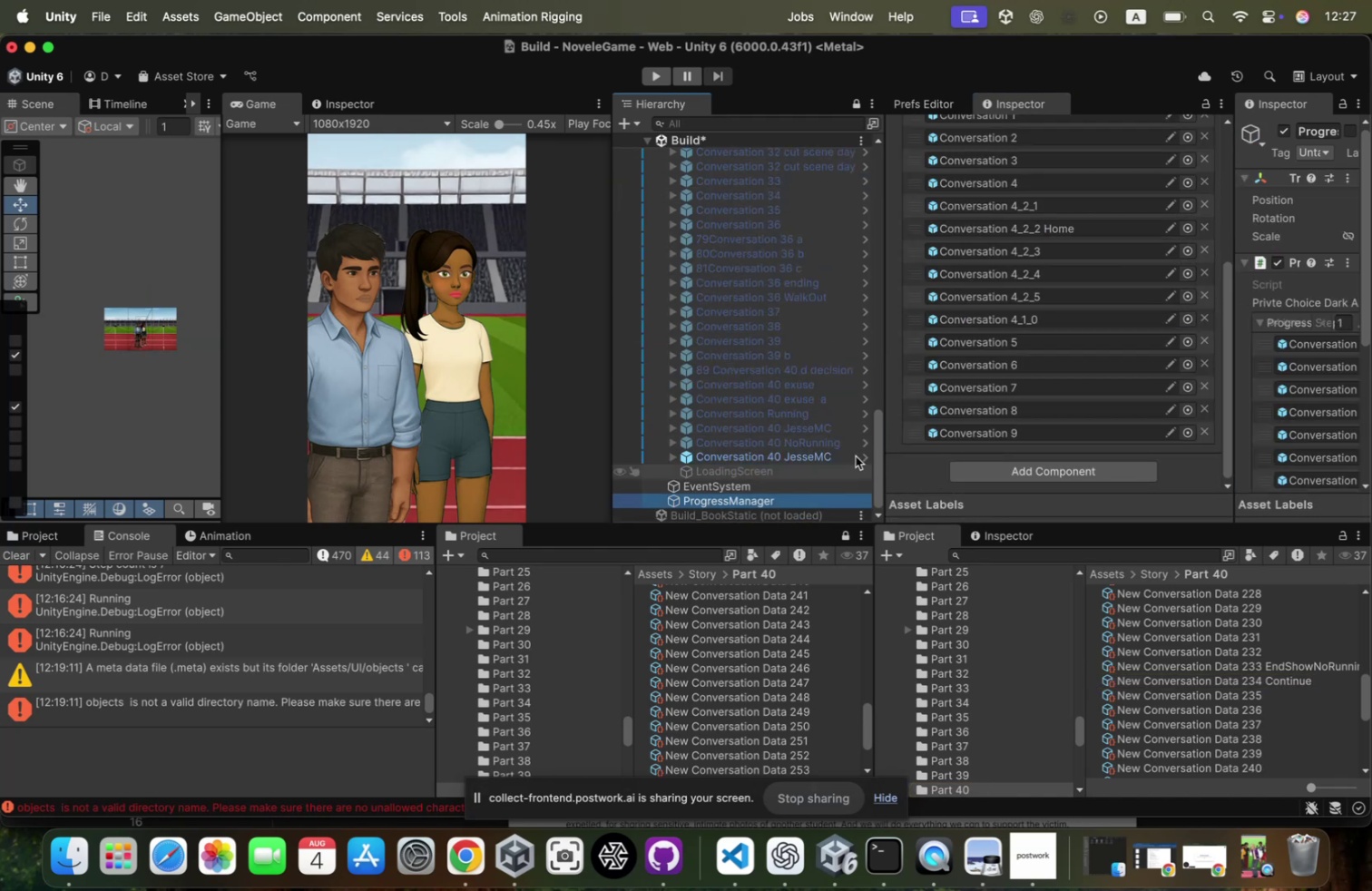 
scroll: coordinate [1127, 272], scroll_direction: up, amount: 32.0
 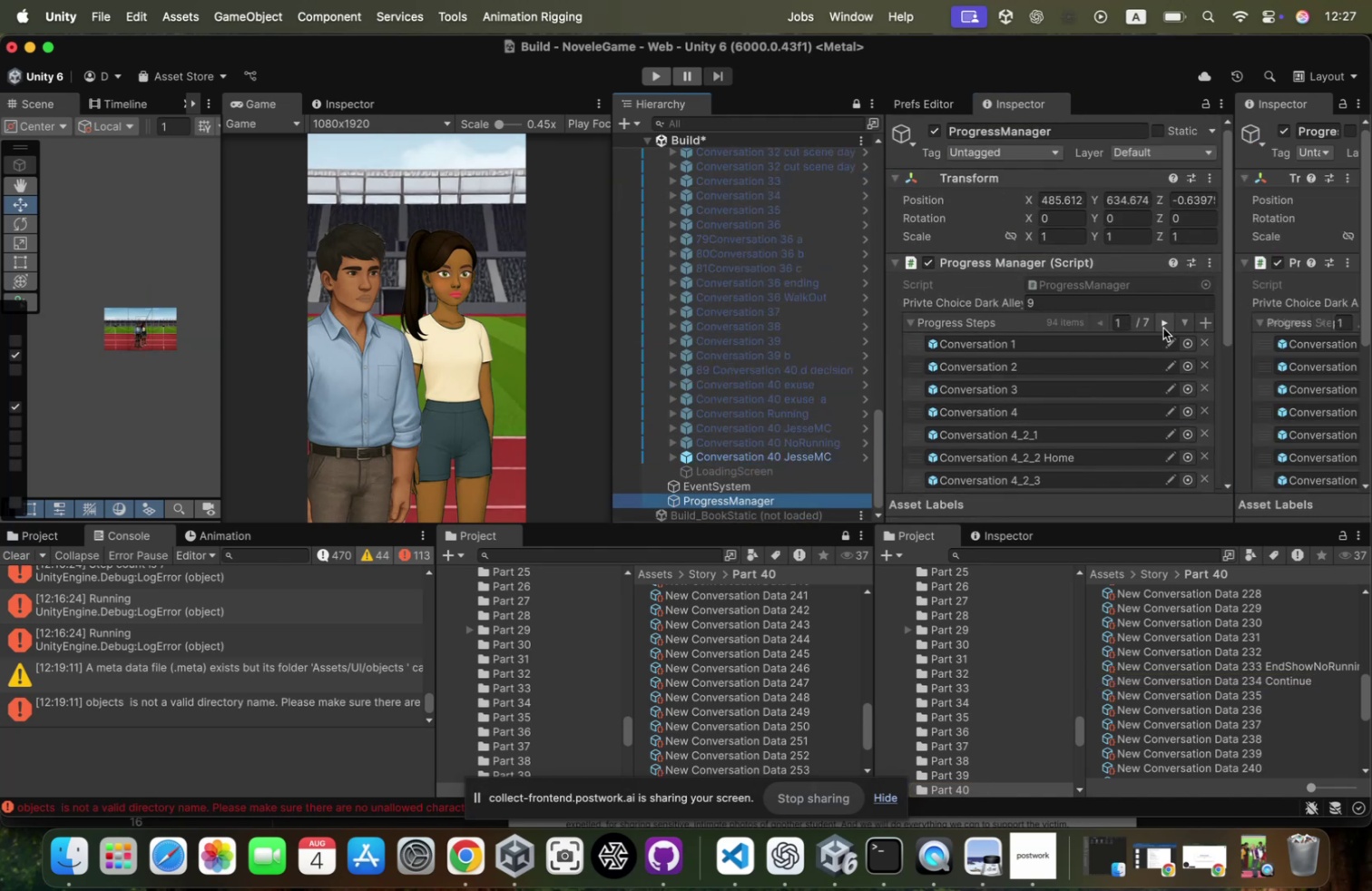 
double_click([1163, 328])
 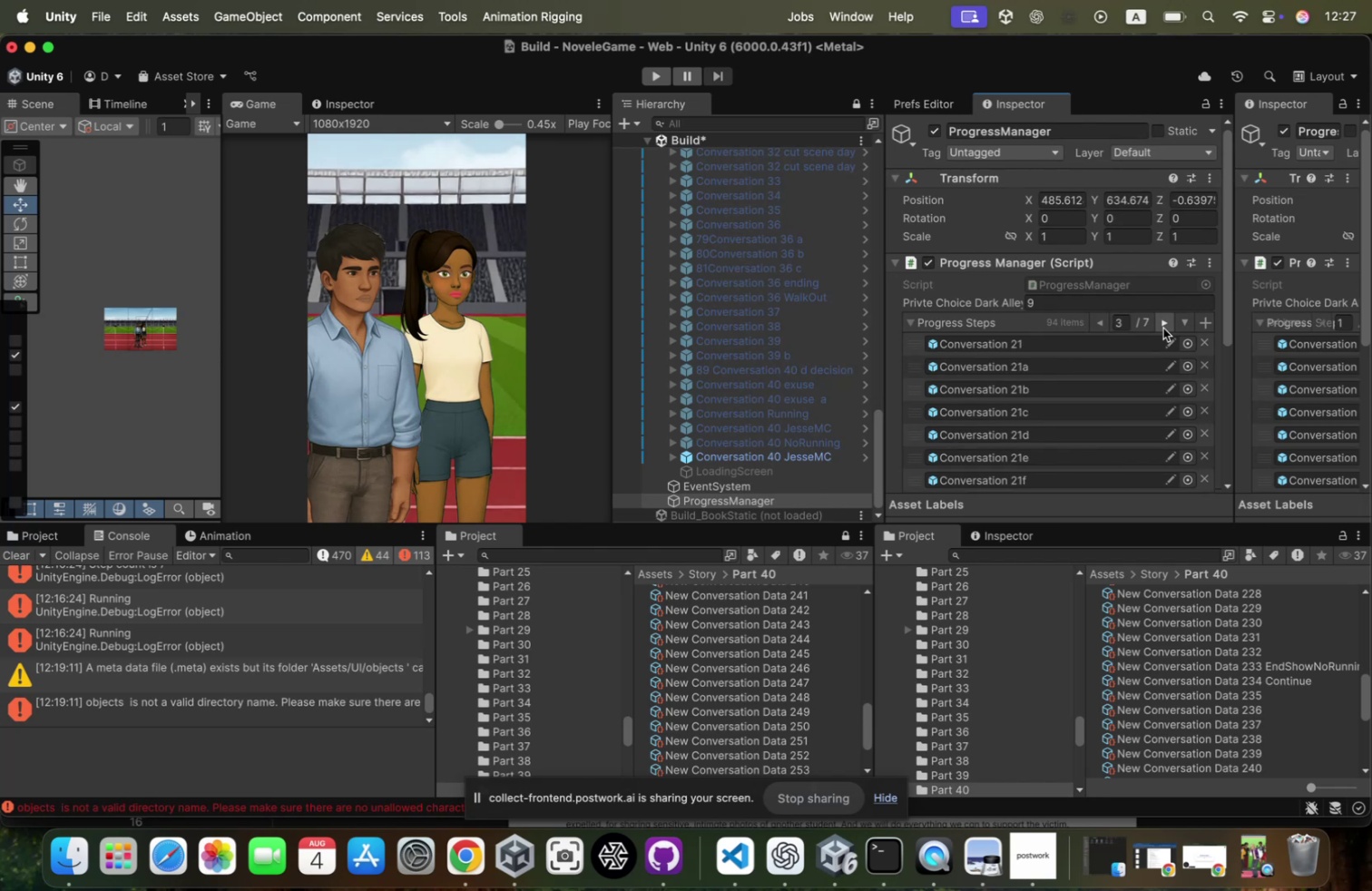 
triple_click([1163, 328])
 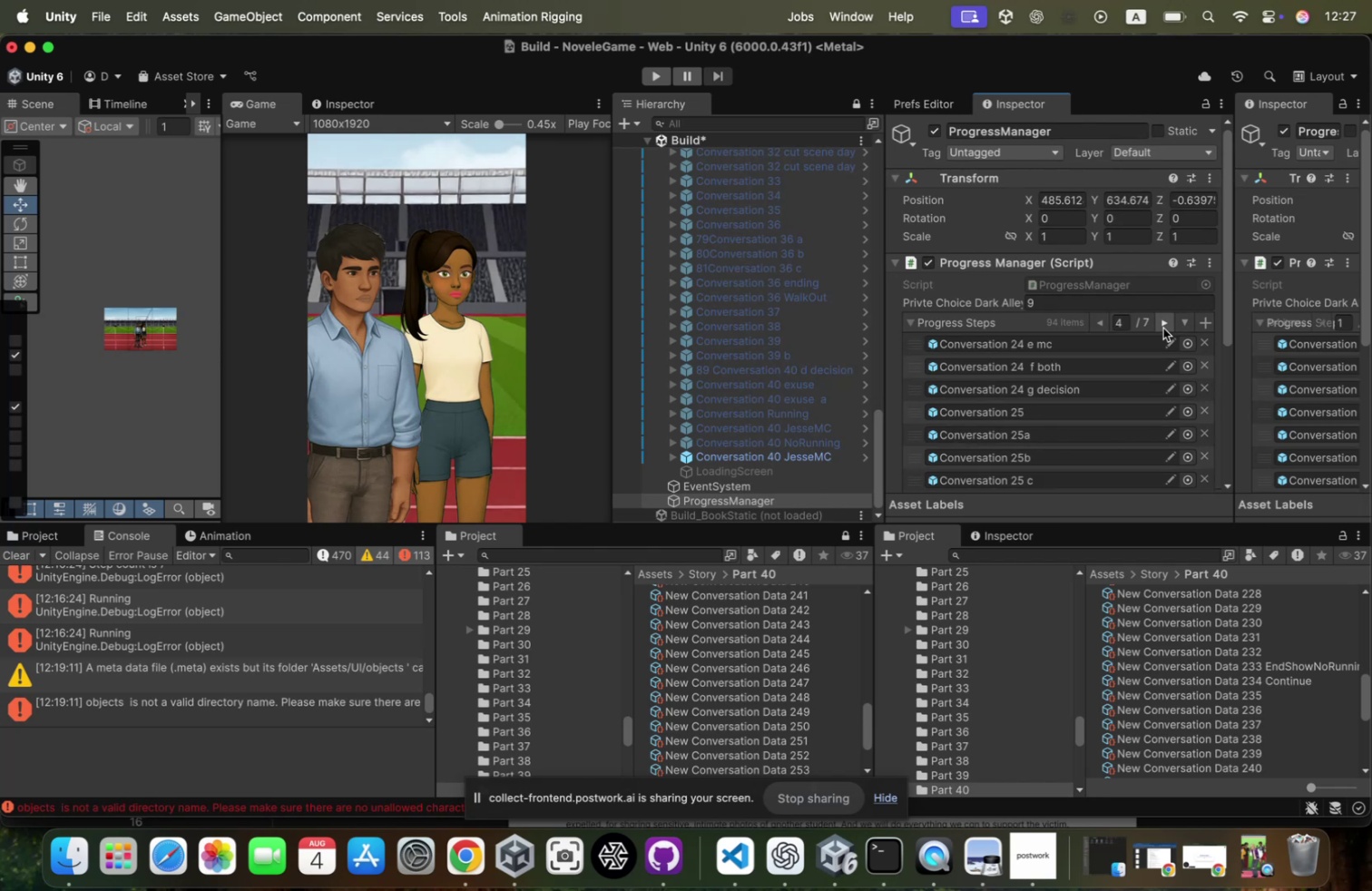 
triple_click([1163, 328])
 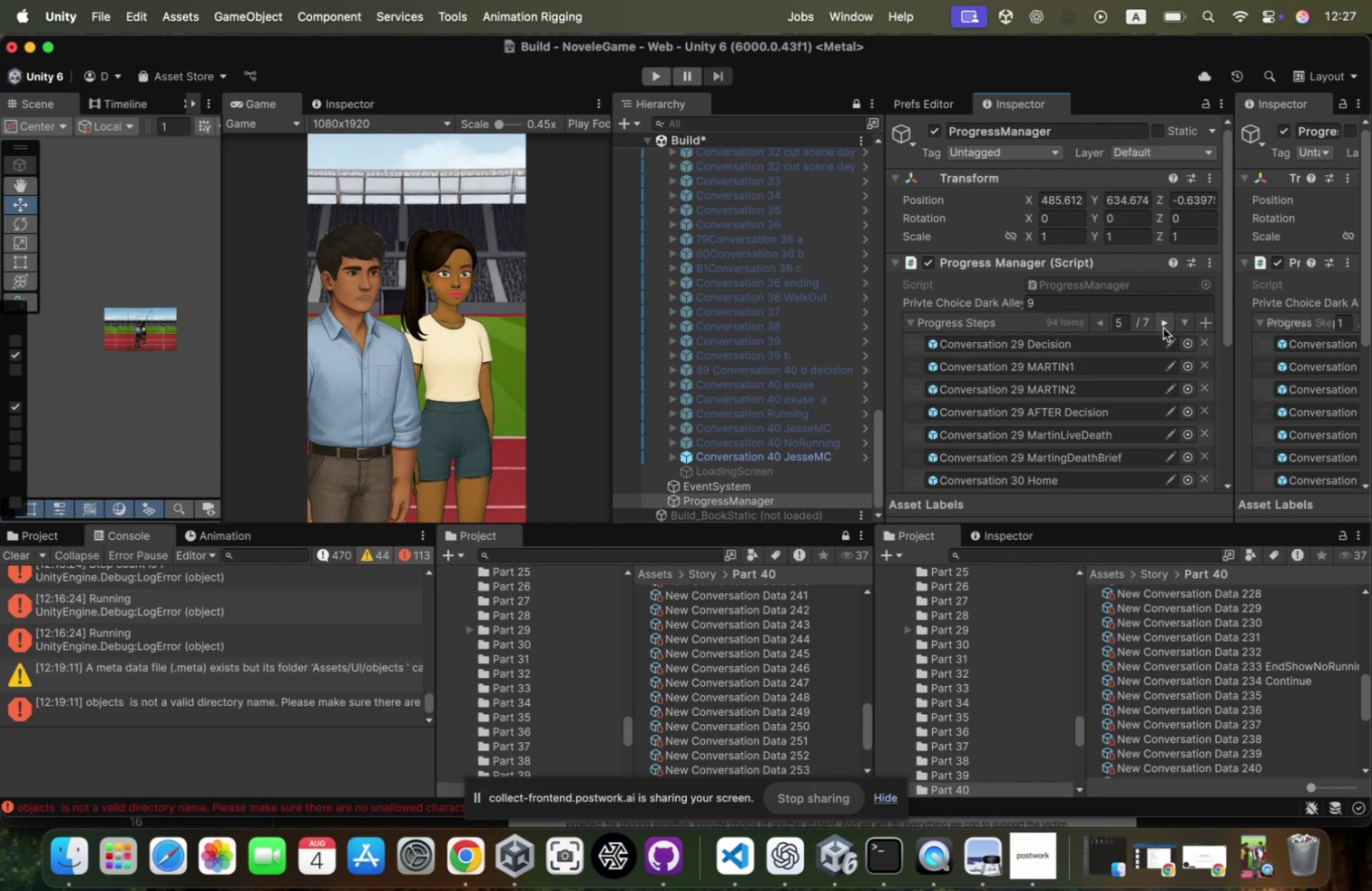 
left_click([1163, 328])
 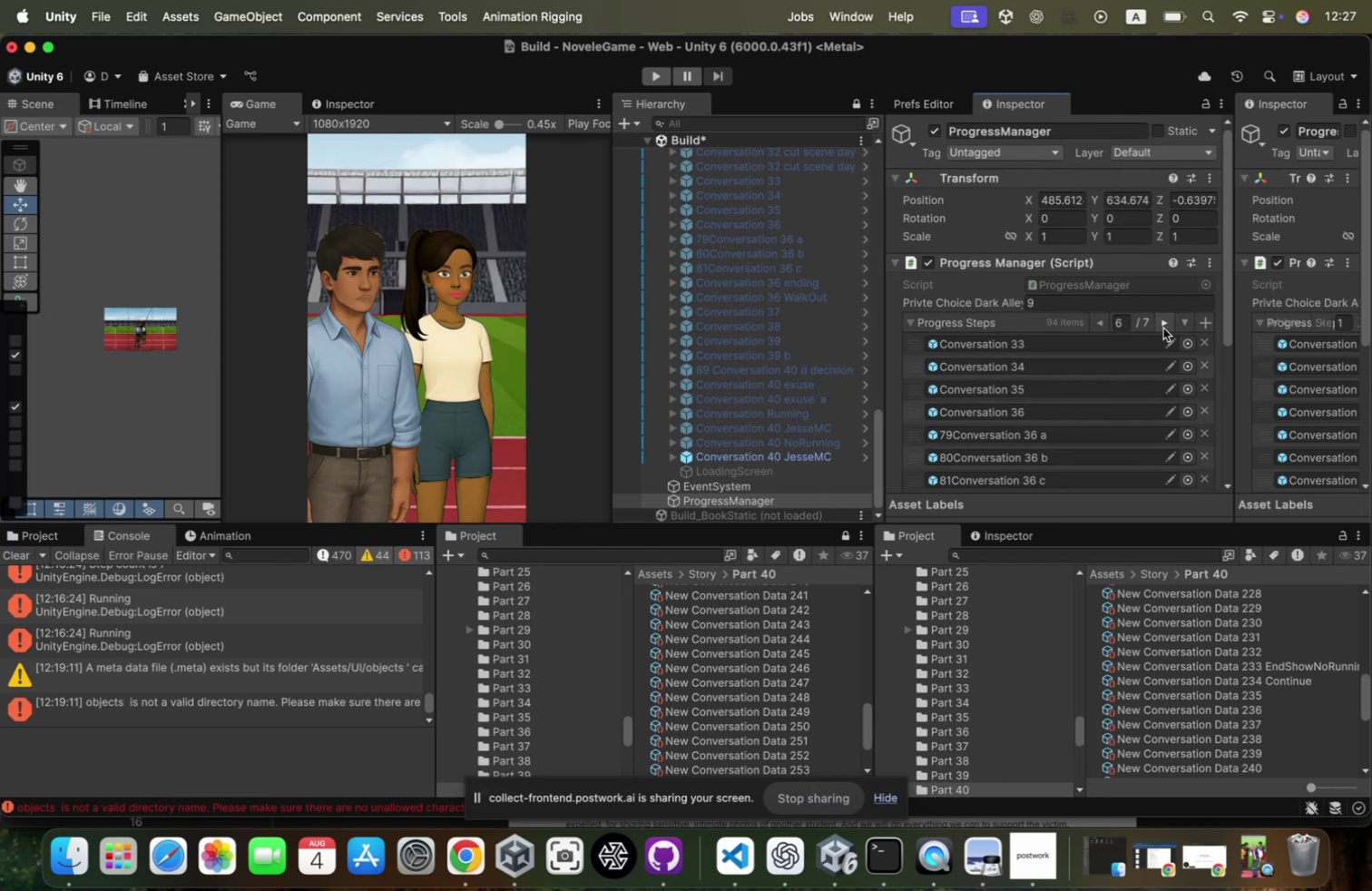 
right_click([1163, 328])
 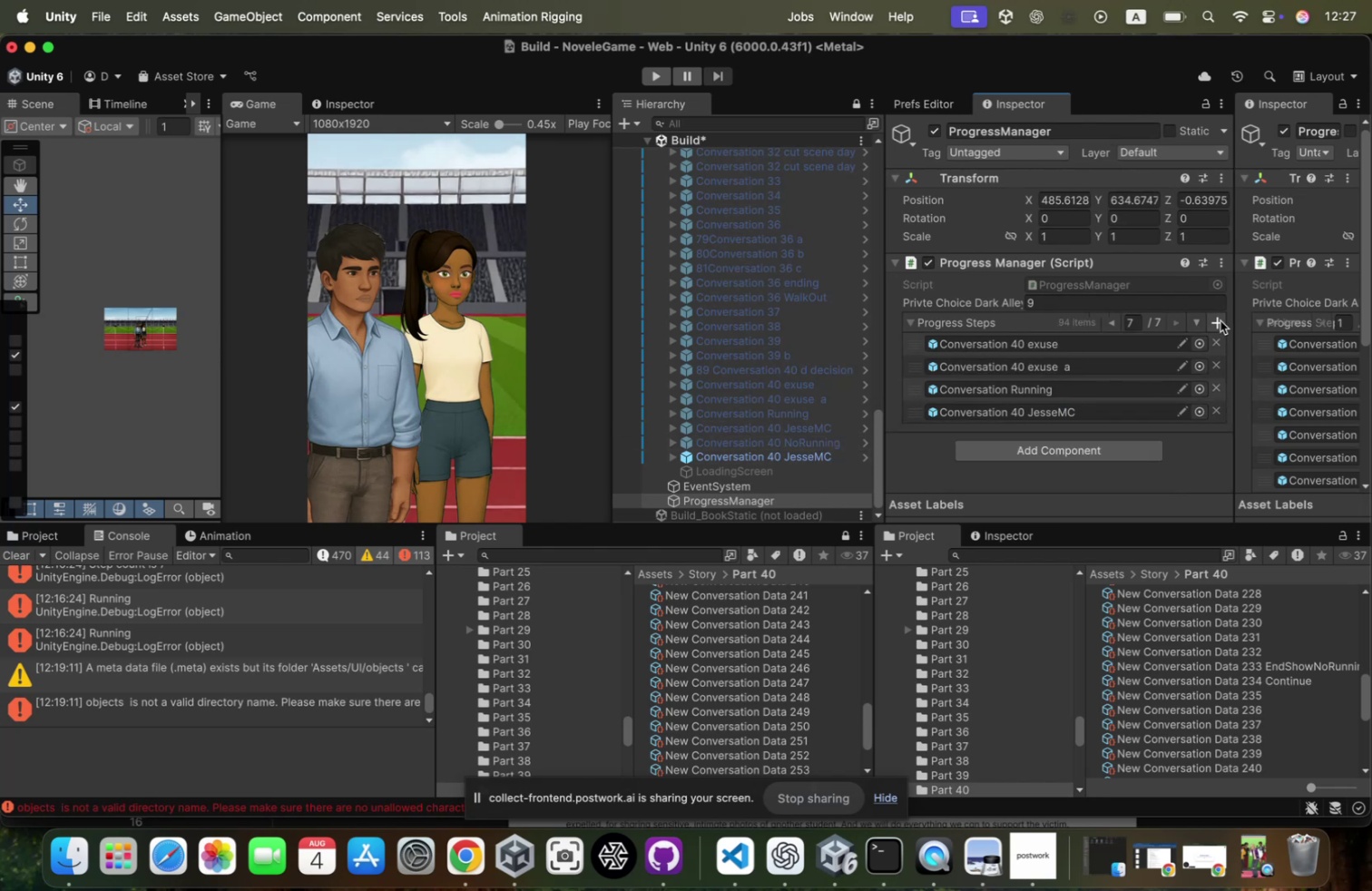 
left_click([1221, 320])
 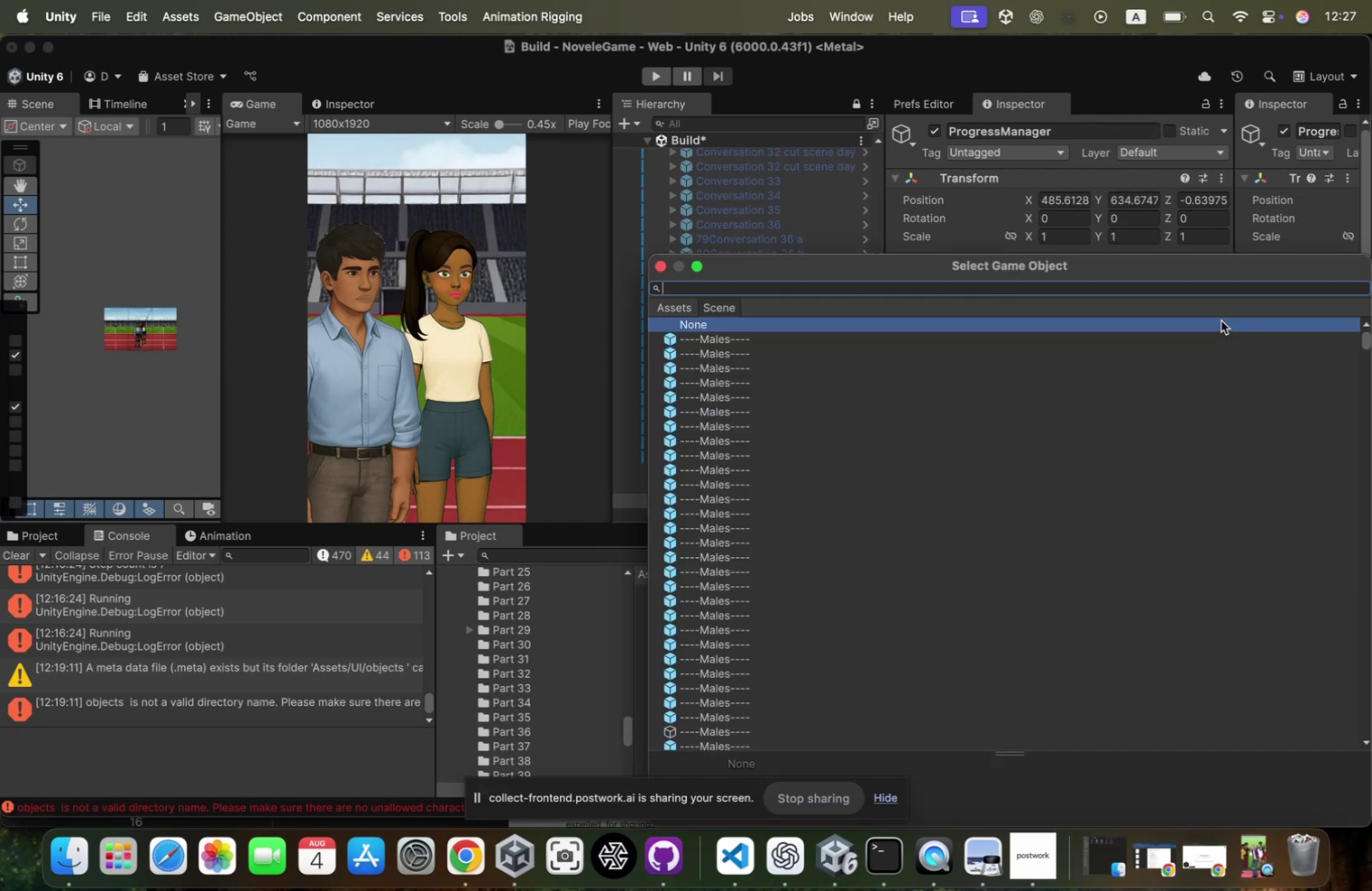 
type(no run)
 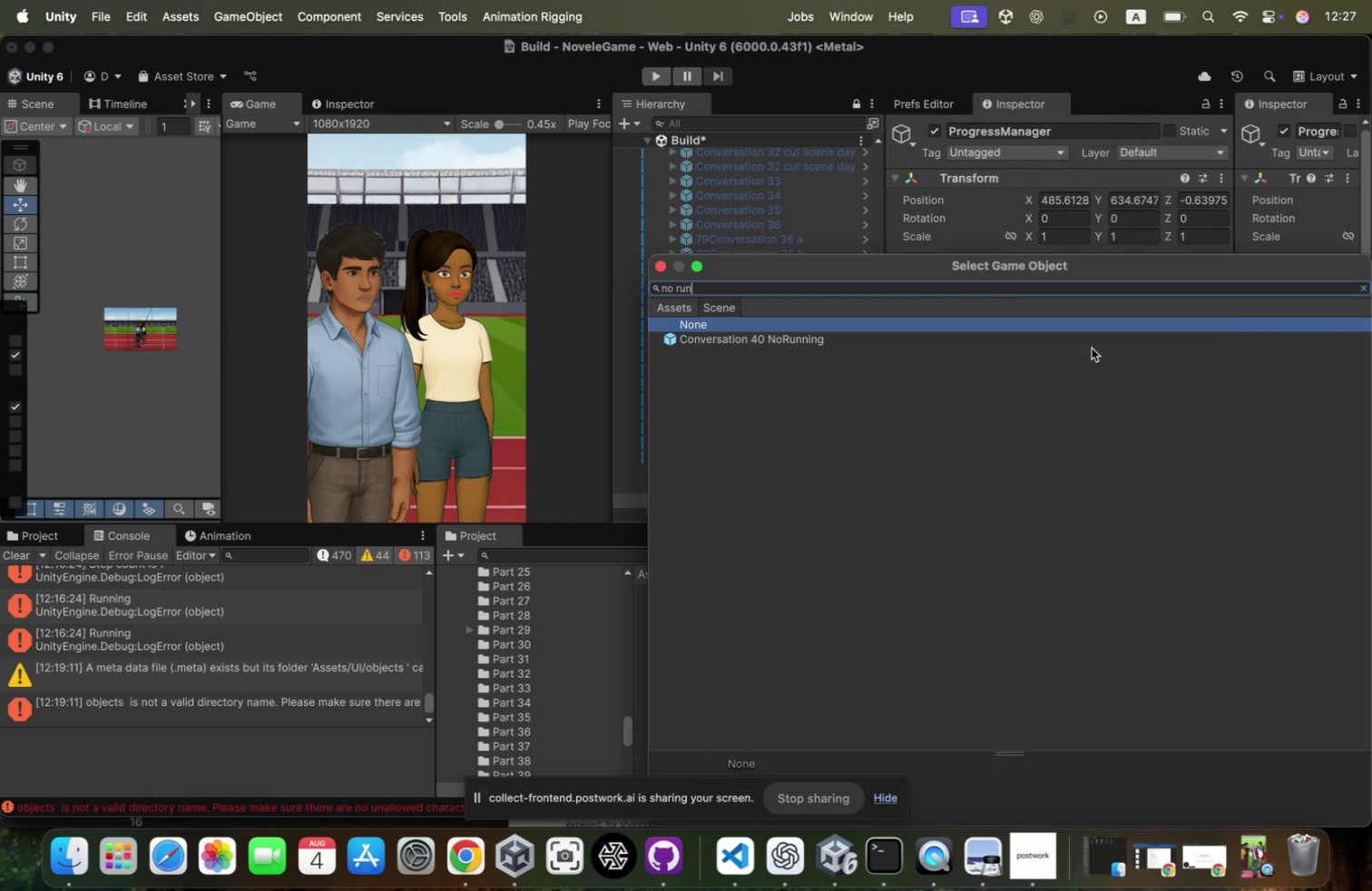 
left_click([1093, 346])
 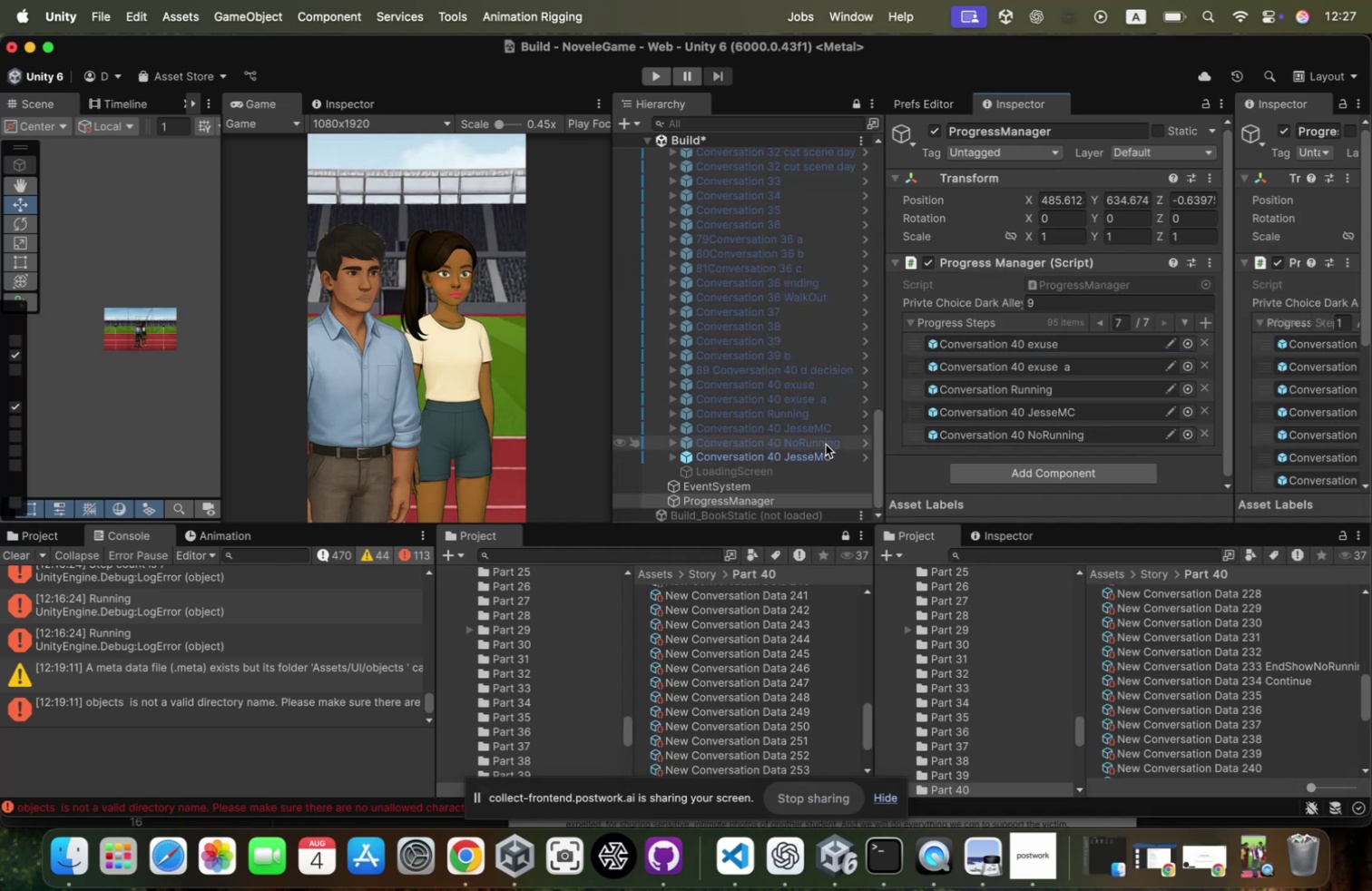 
left_click([832, 454])
 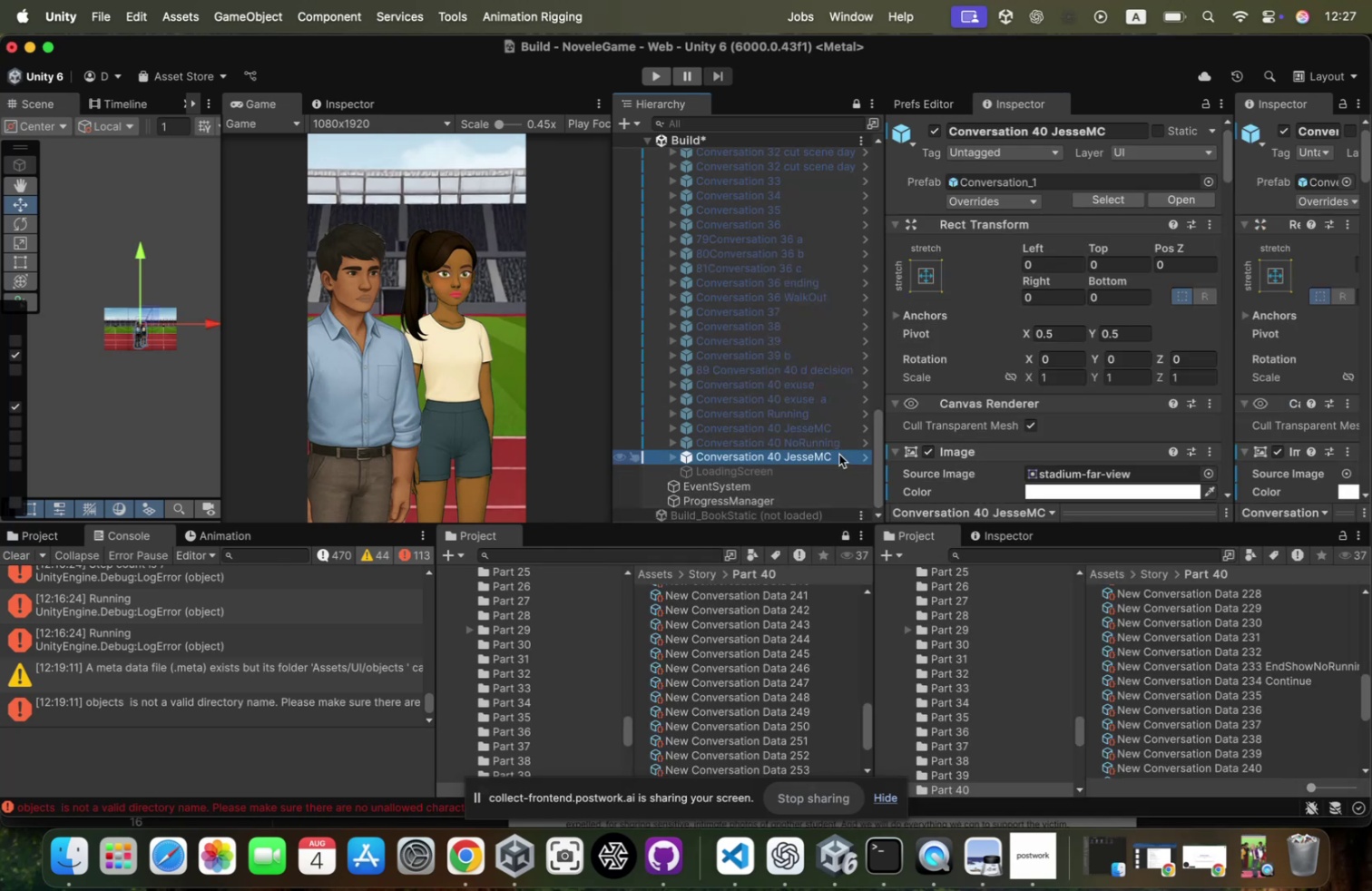 
left_click([839, 454])
 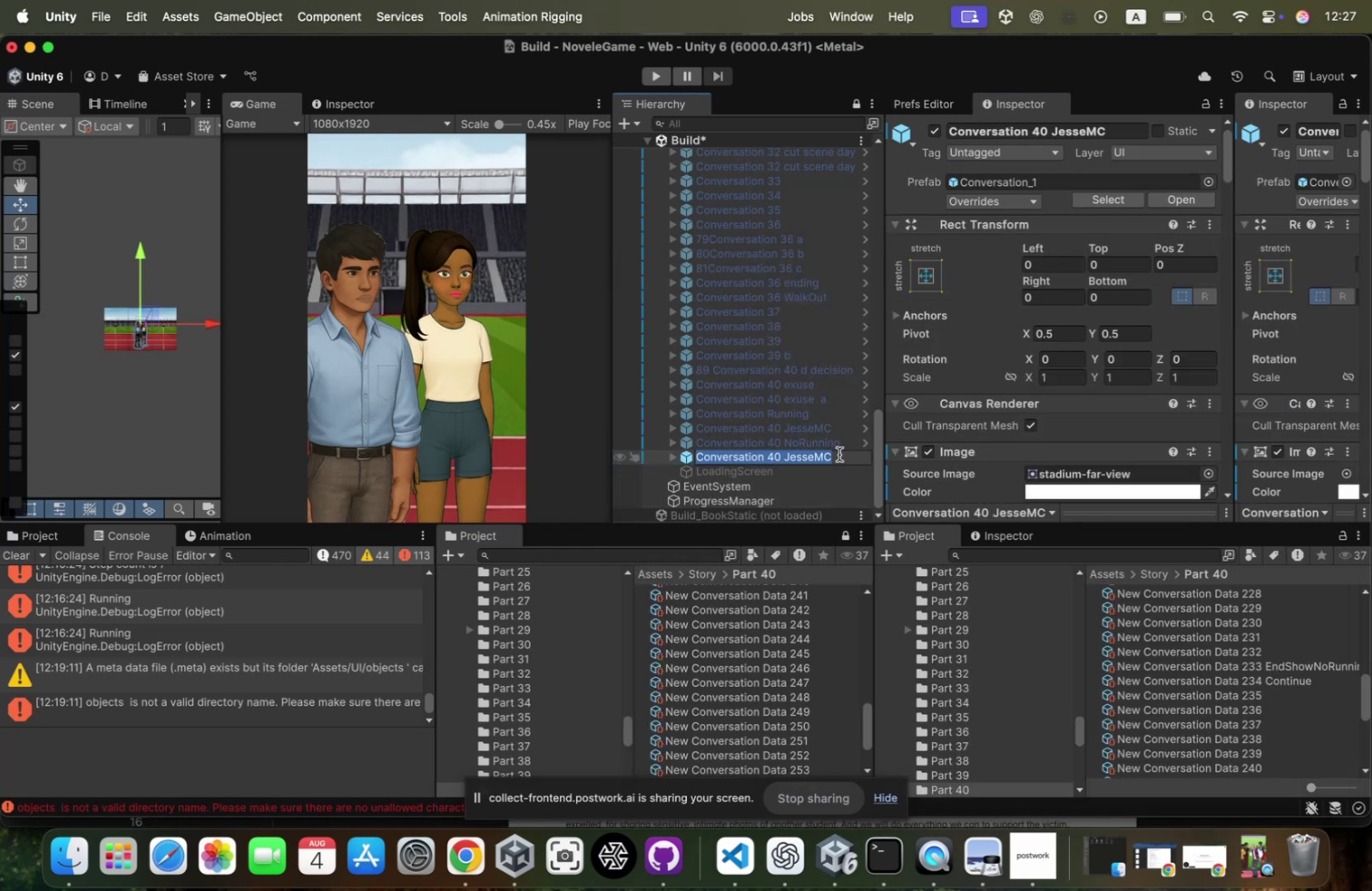 
key(ArrowRight)
 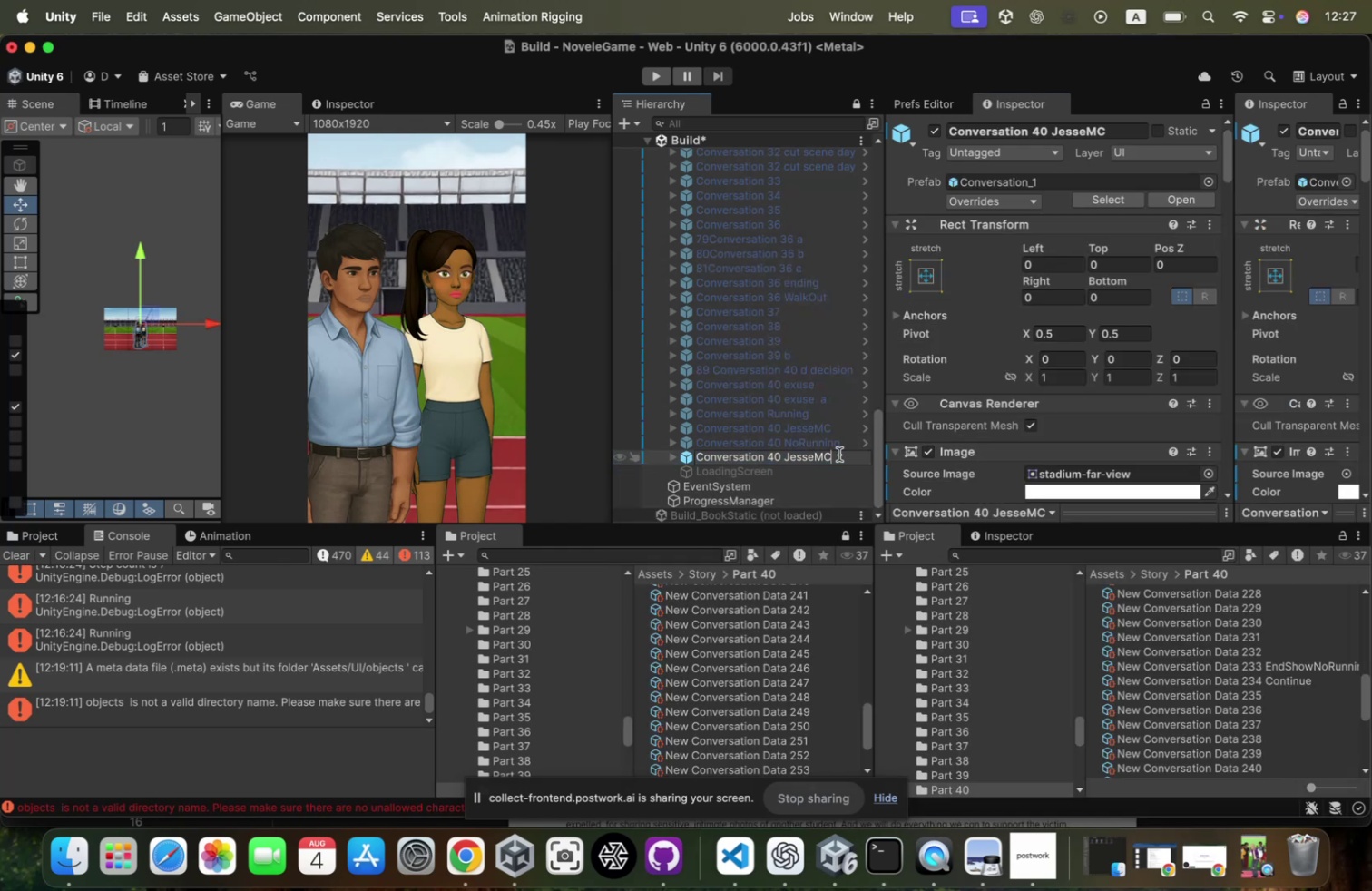 
key(Space)
 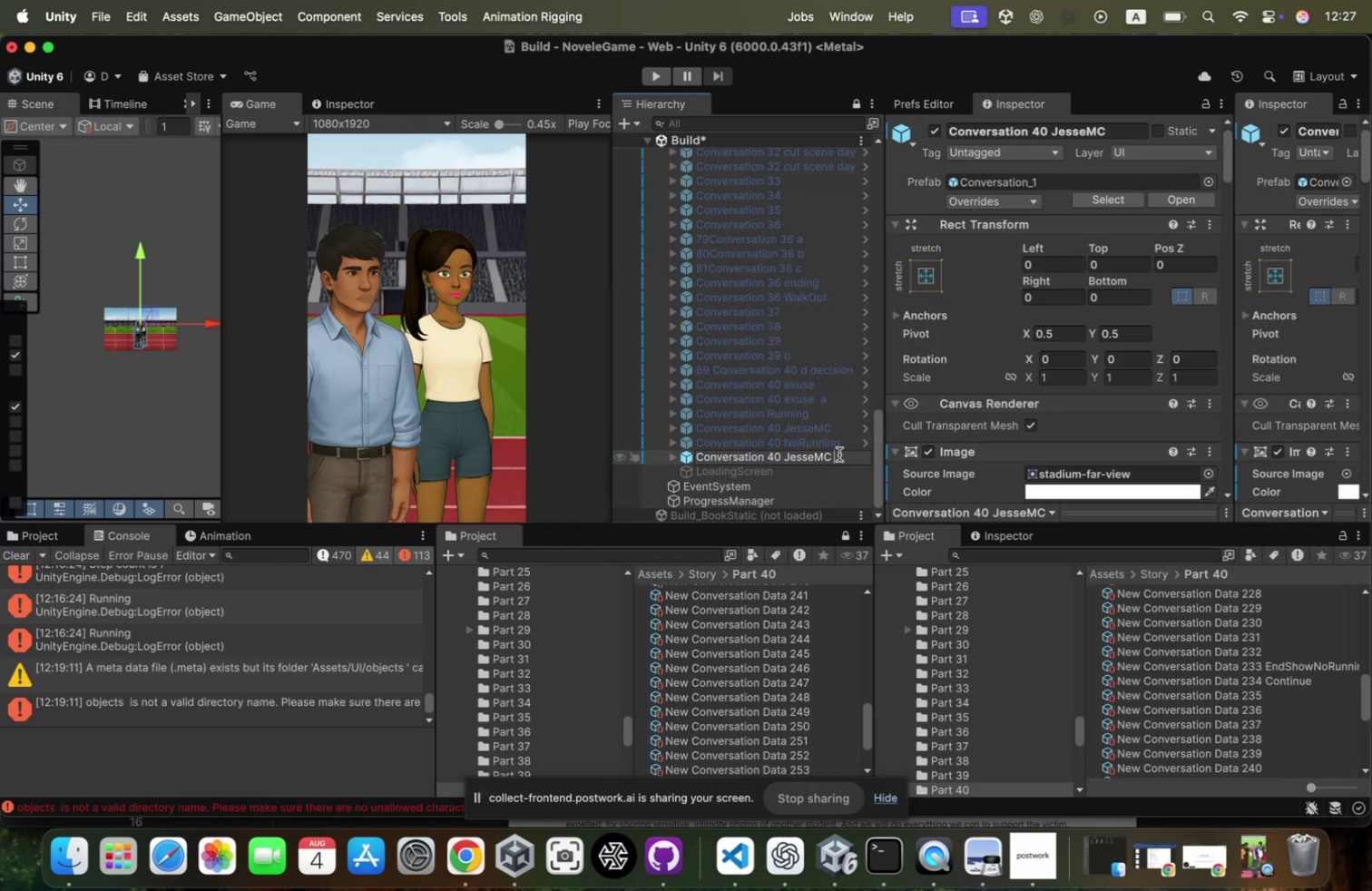 
key(2)
 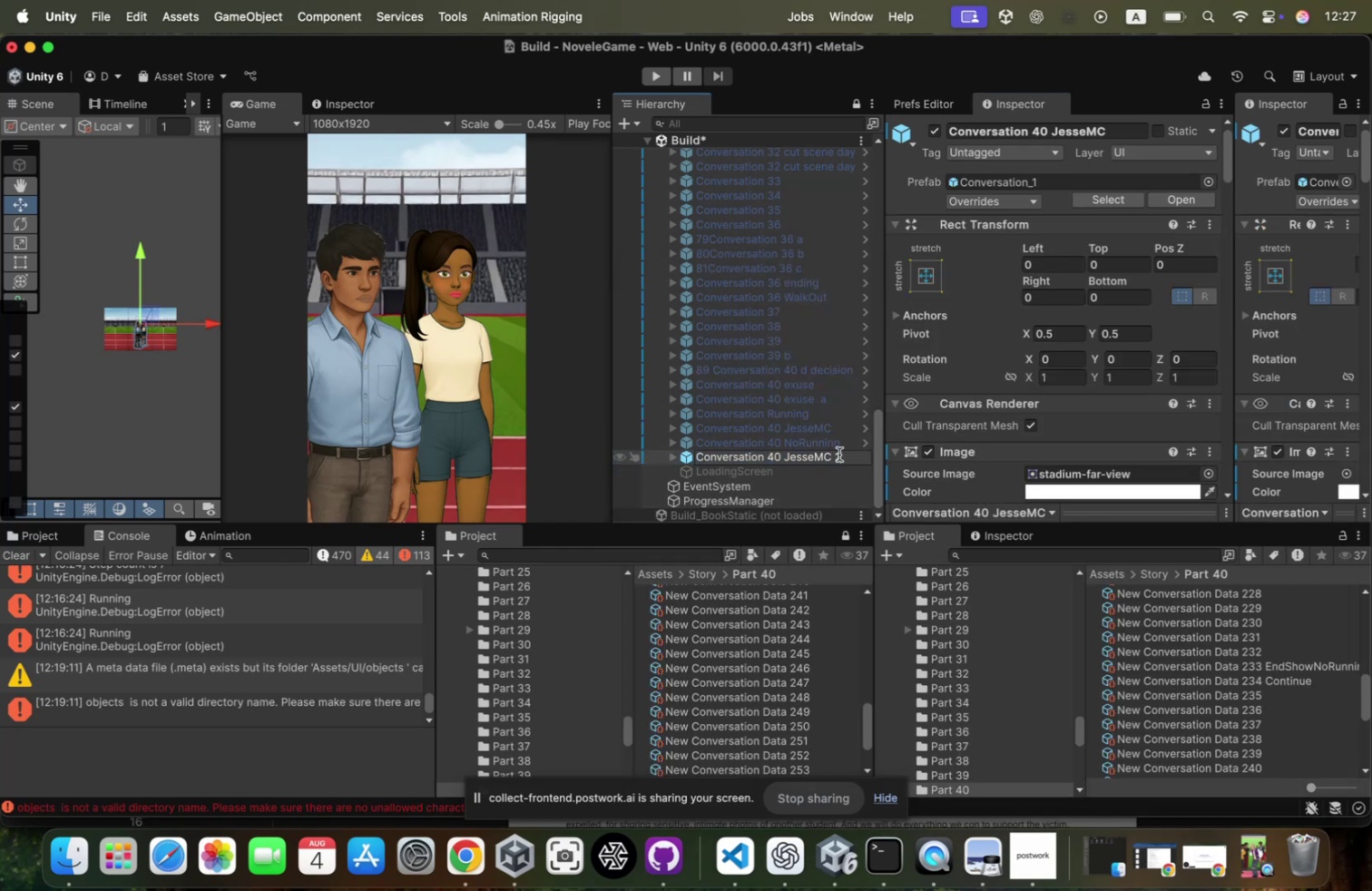 
key(Enter)
 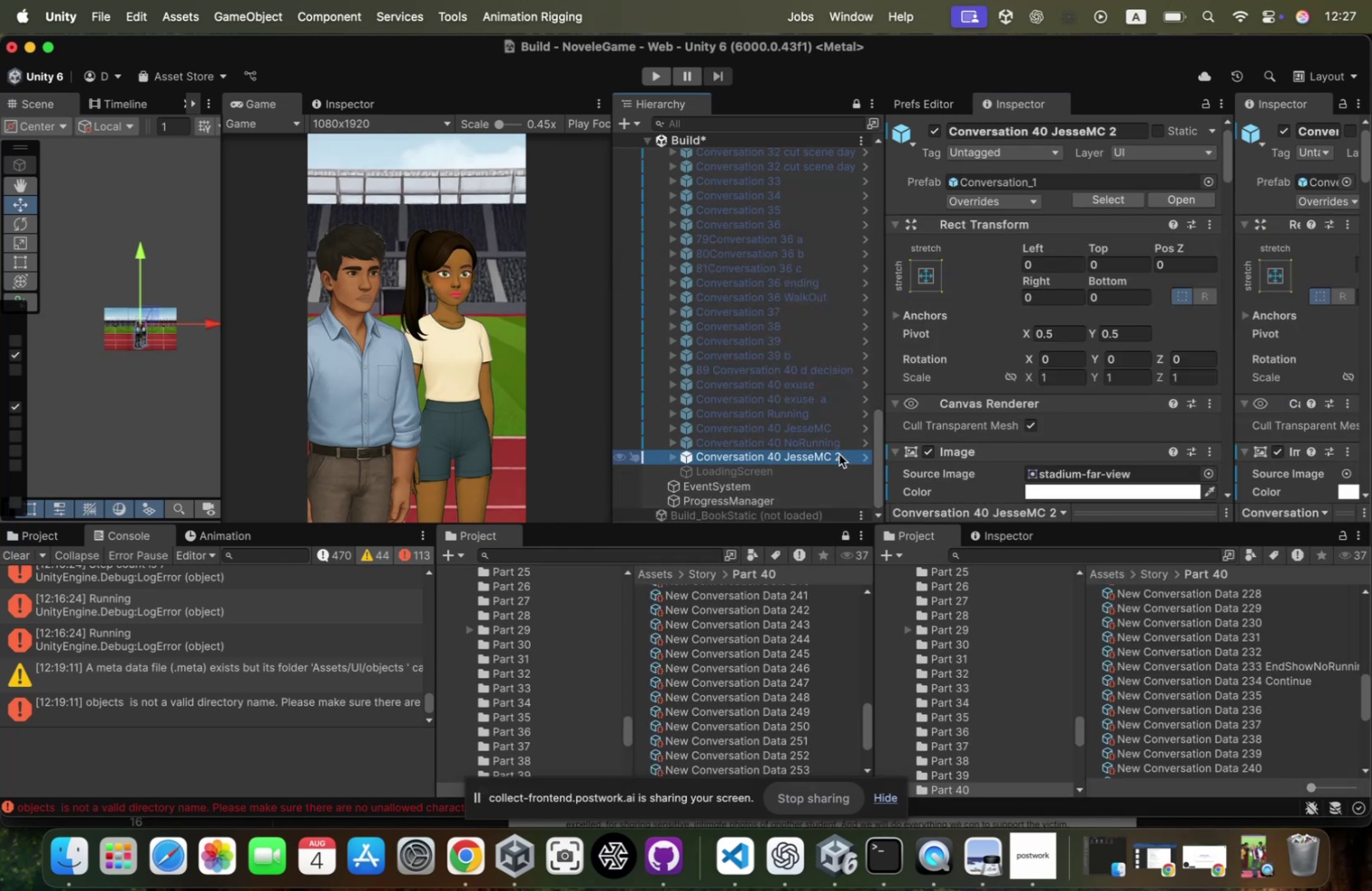 
scroll: coordinate [1107, 448], scroll_direction: down, amount: 90.0
 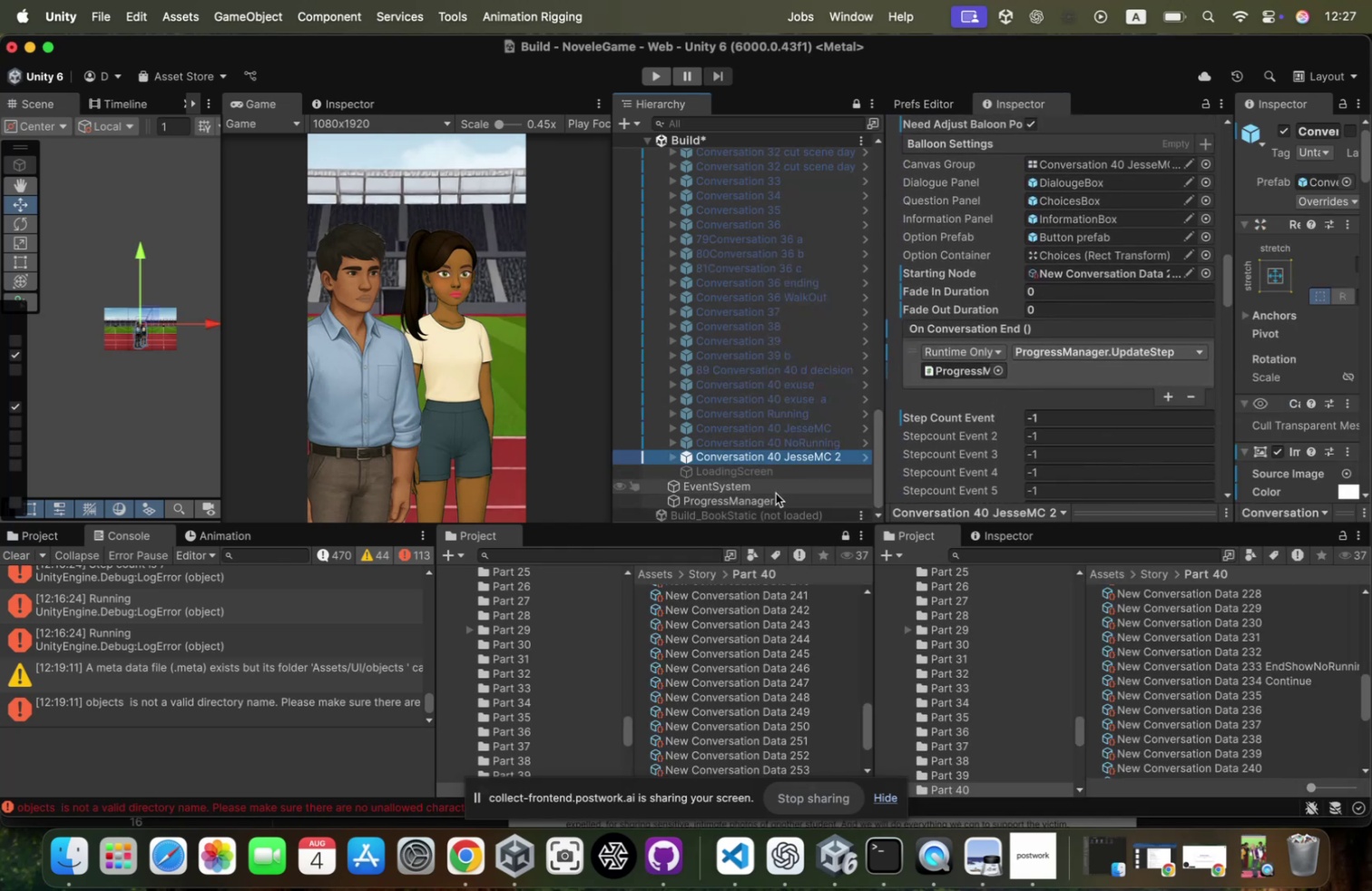 
left_click([774, 494])
 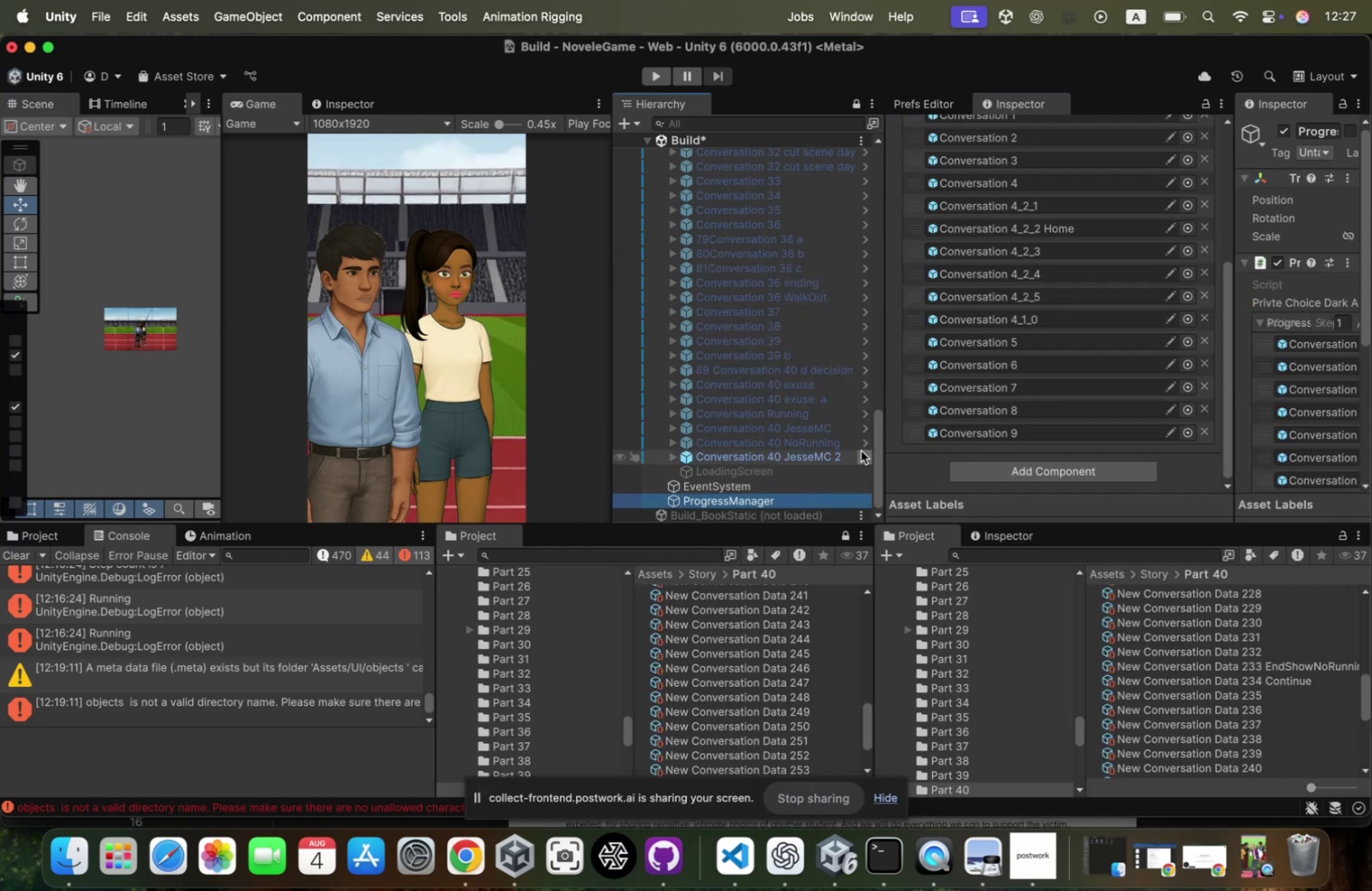 
left_click([844, 456])
 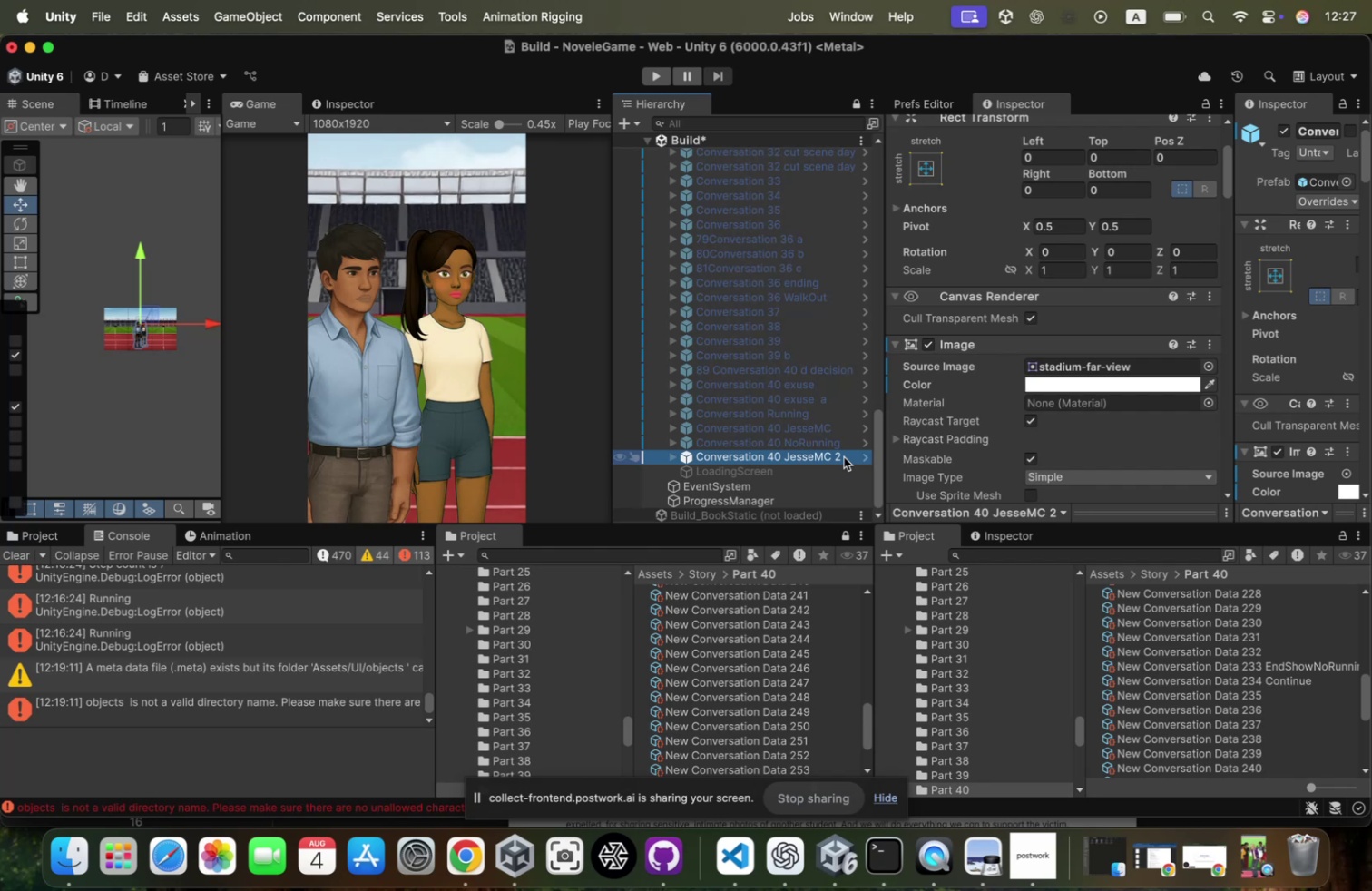 
left_click([844, 456])
 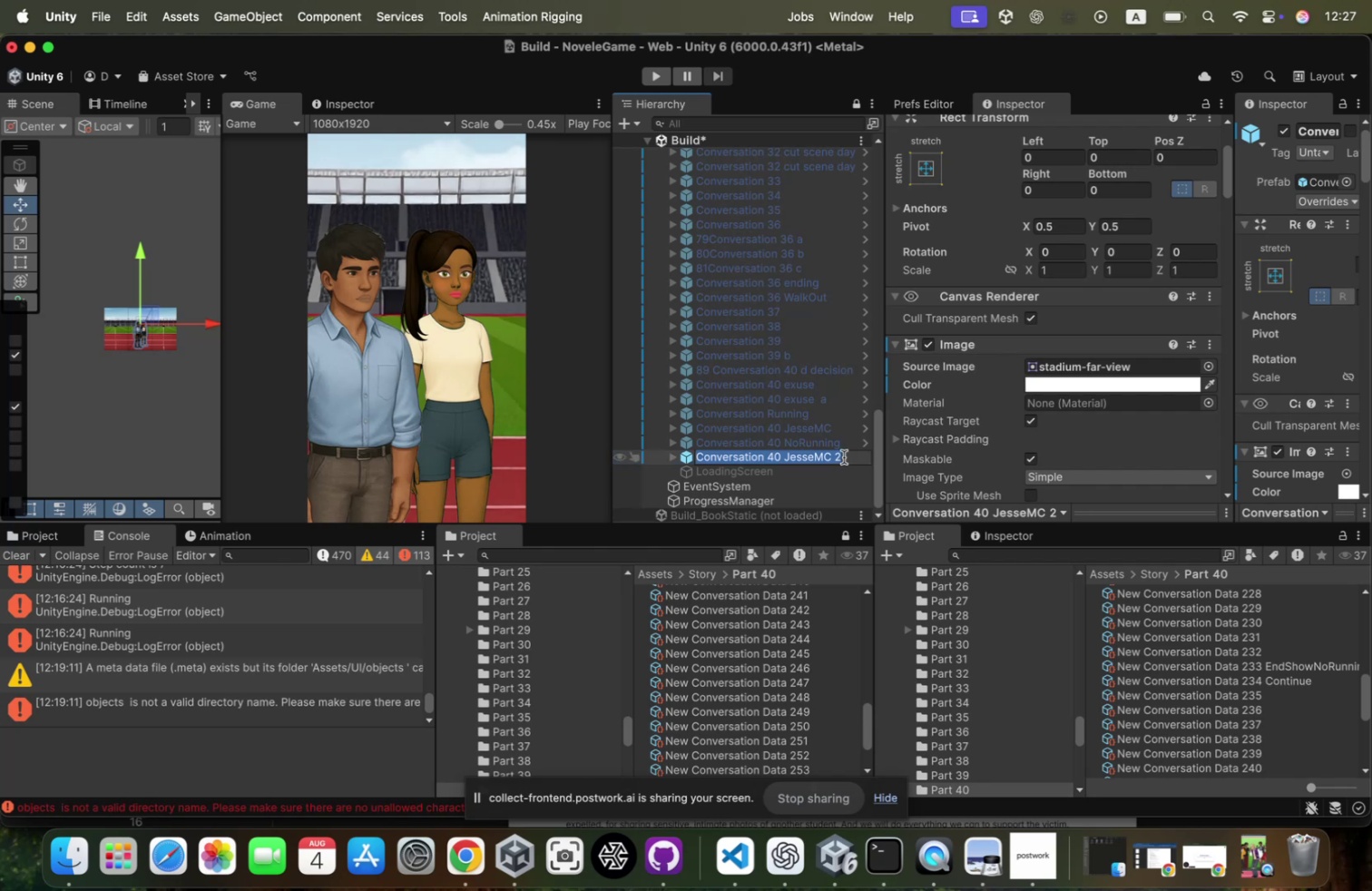 
key(Meta+CommandLeft)
 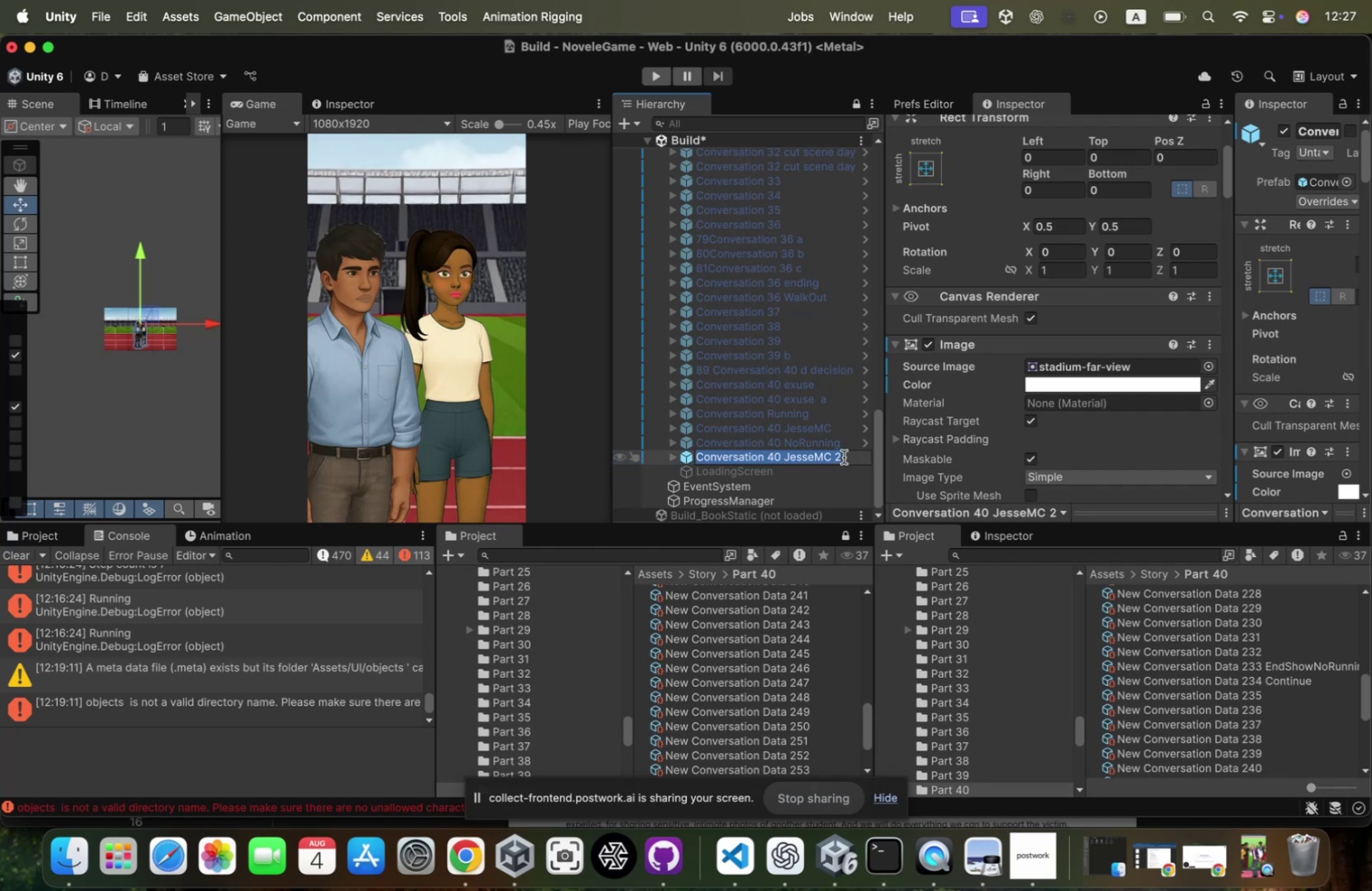 
key(Meta+C)
 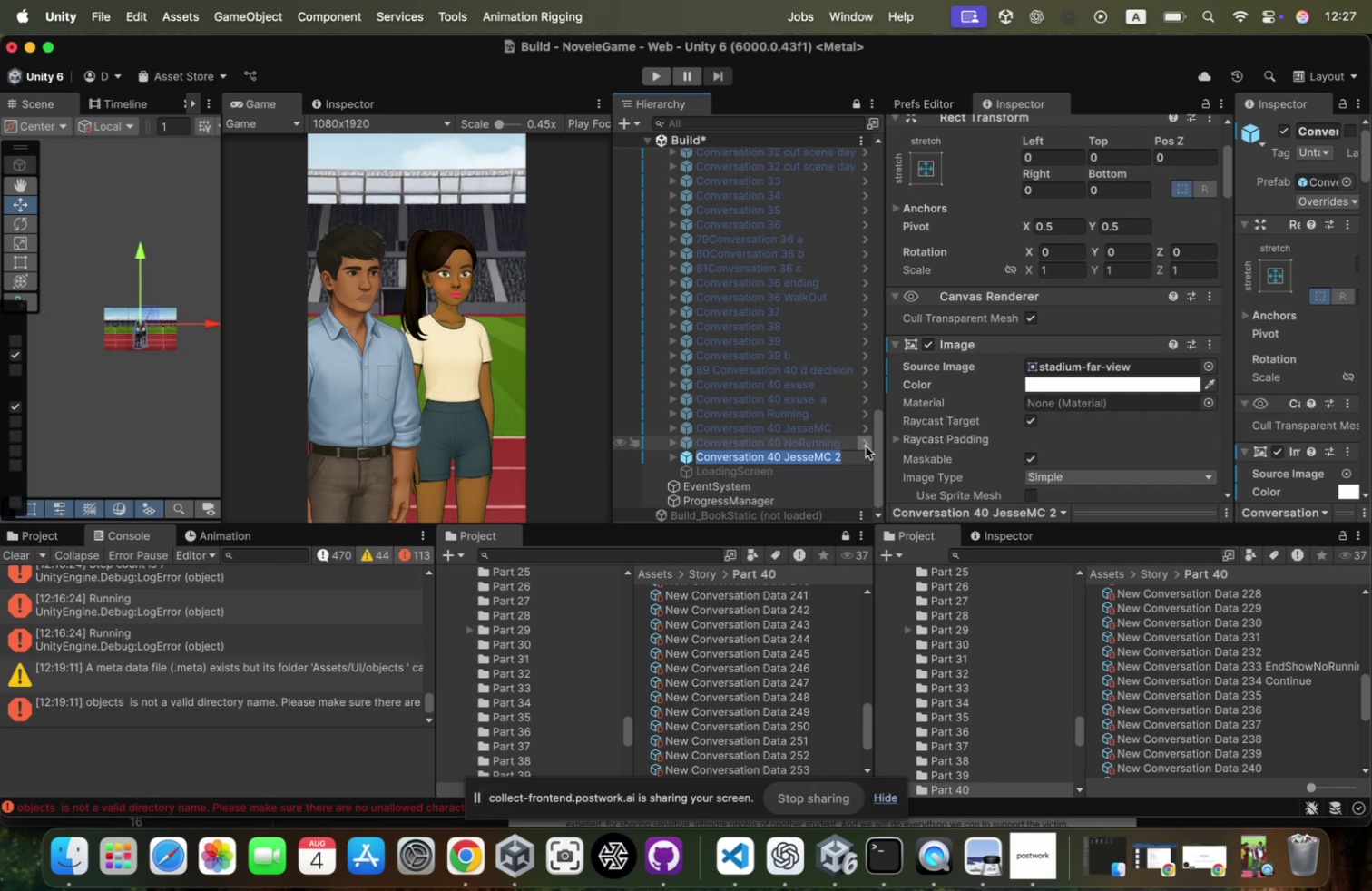 
left_click([813, 444])
 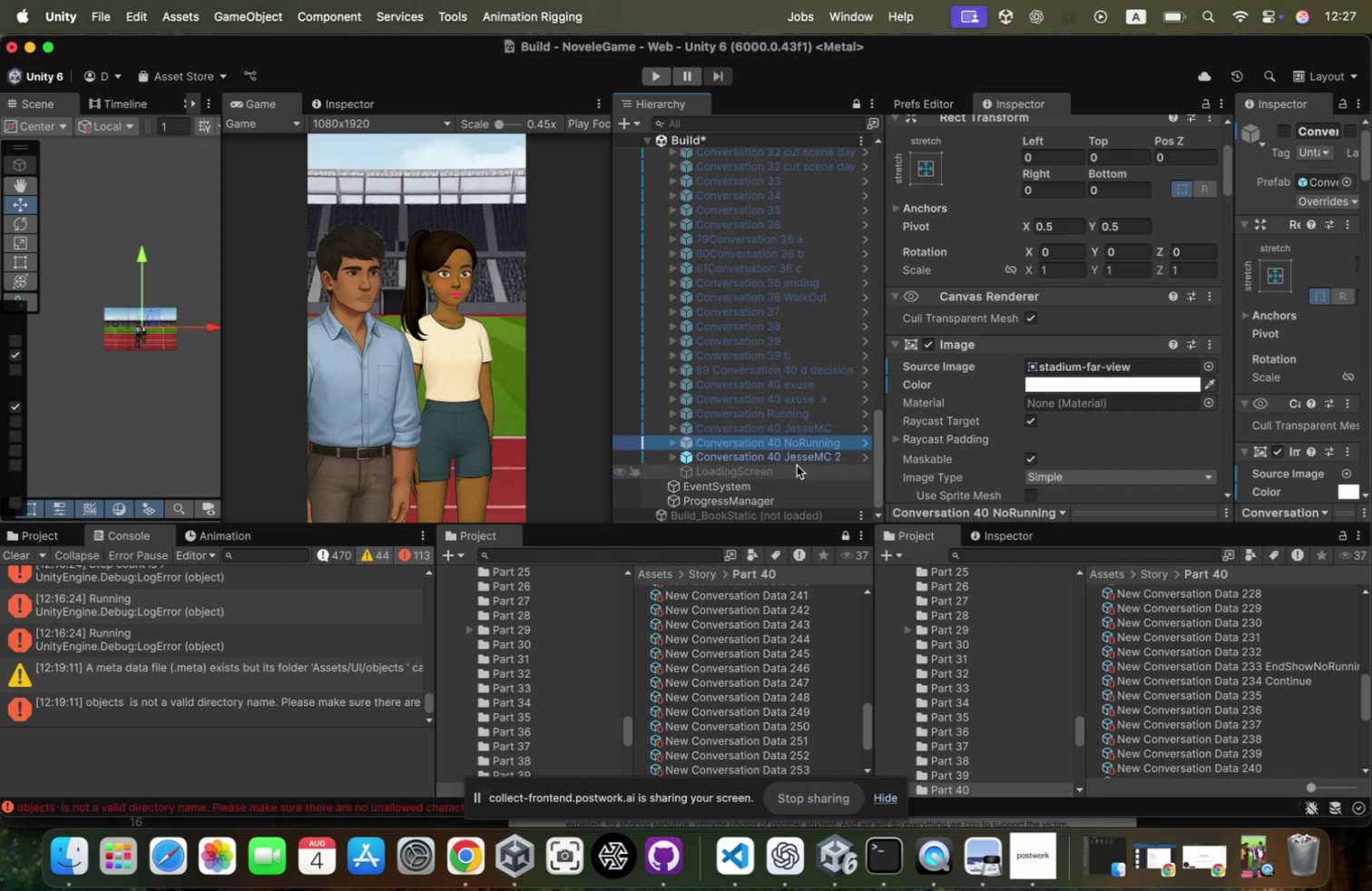 
left_click([782, 491])
 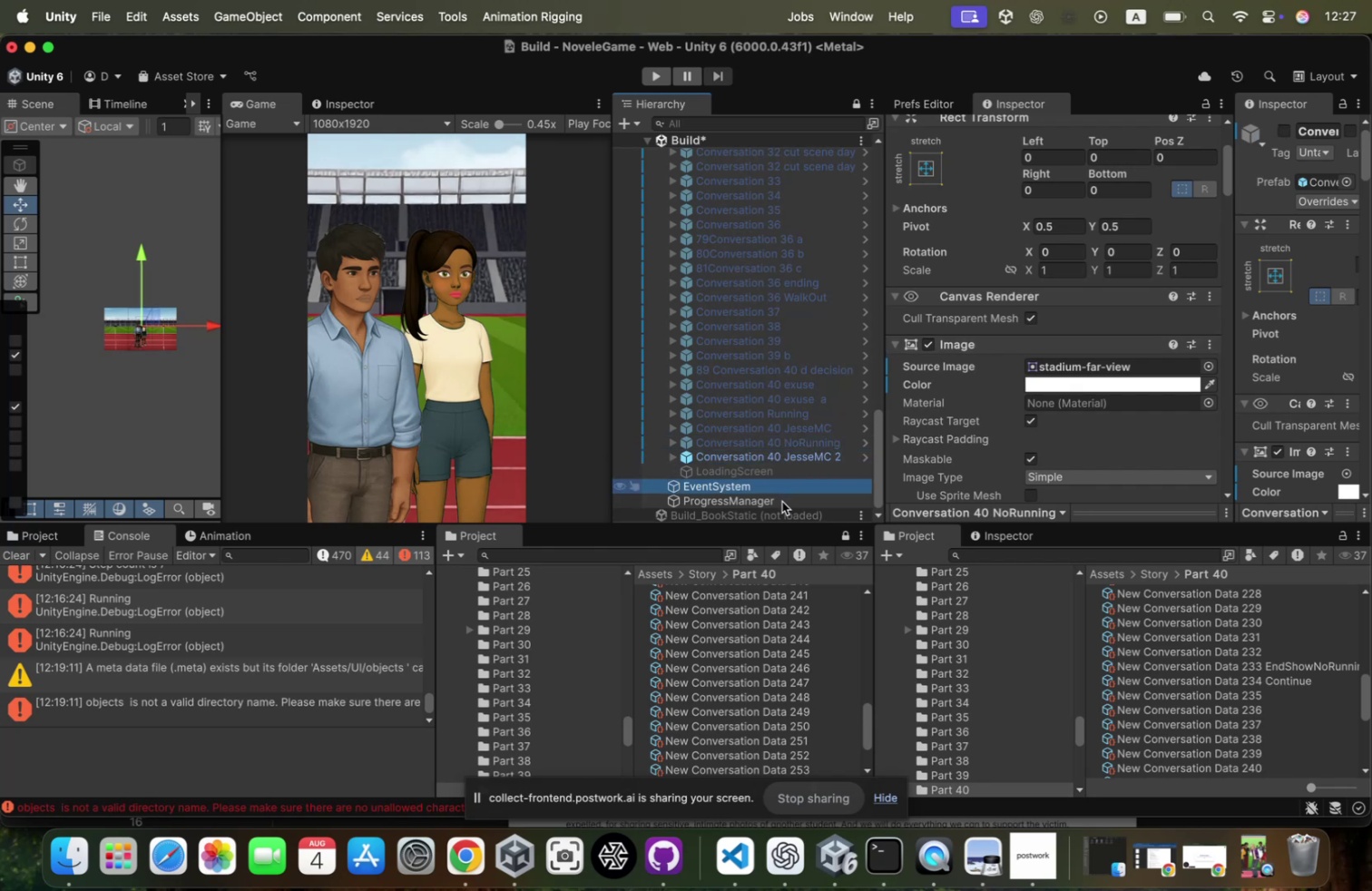 
left_click([782, 501])
 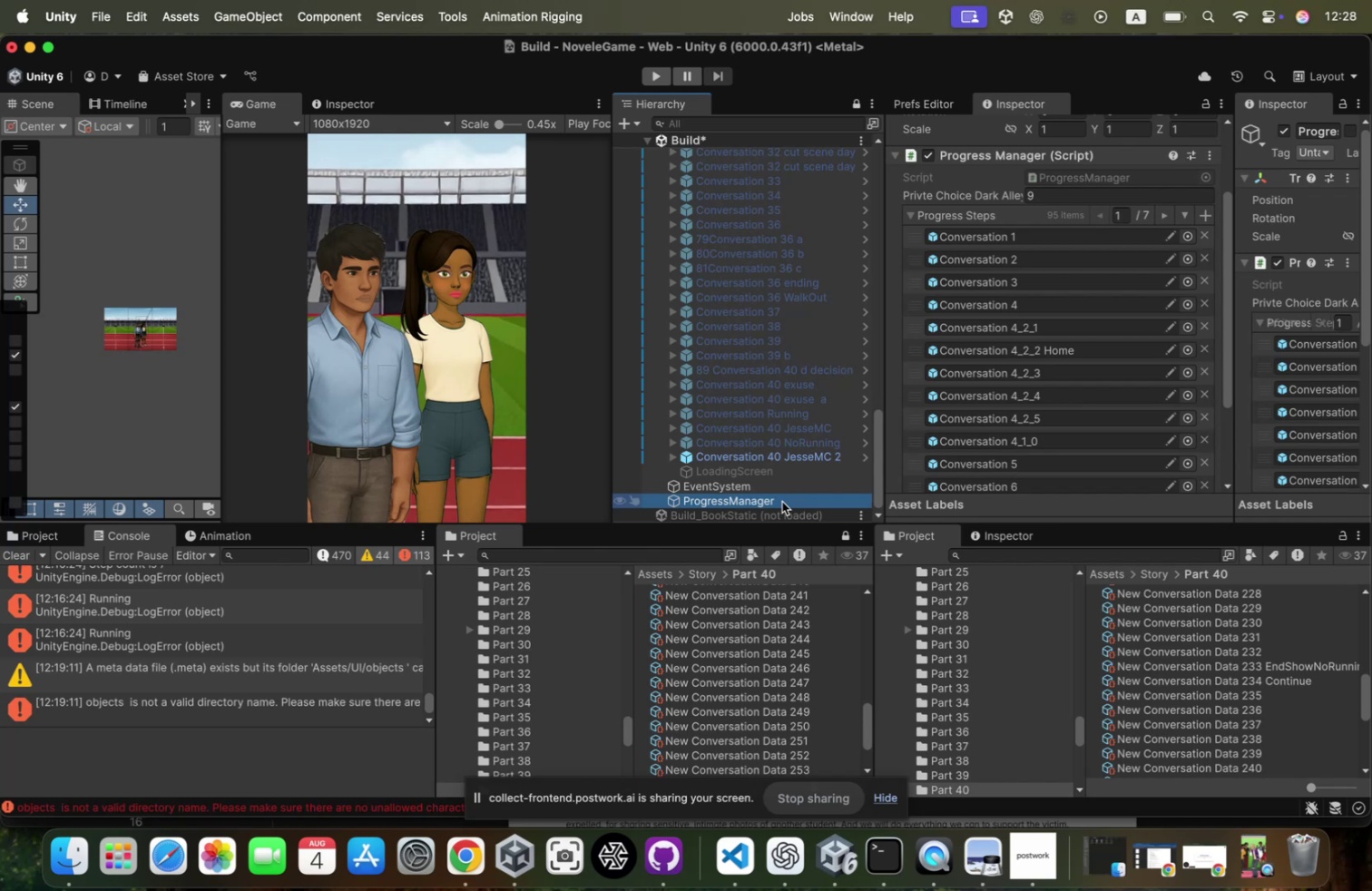 
wait(49.88)
 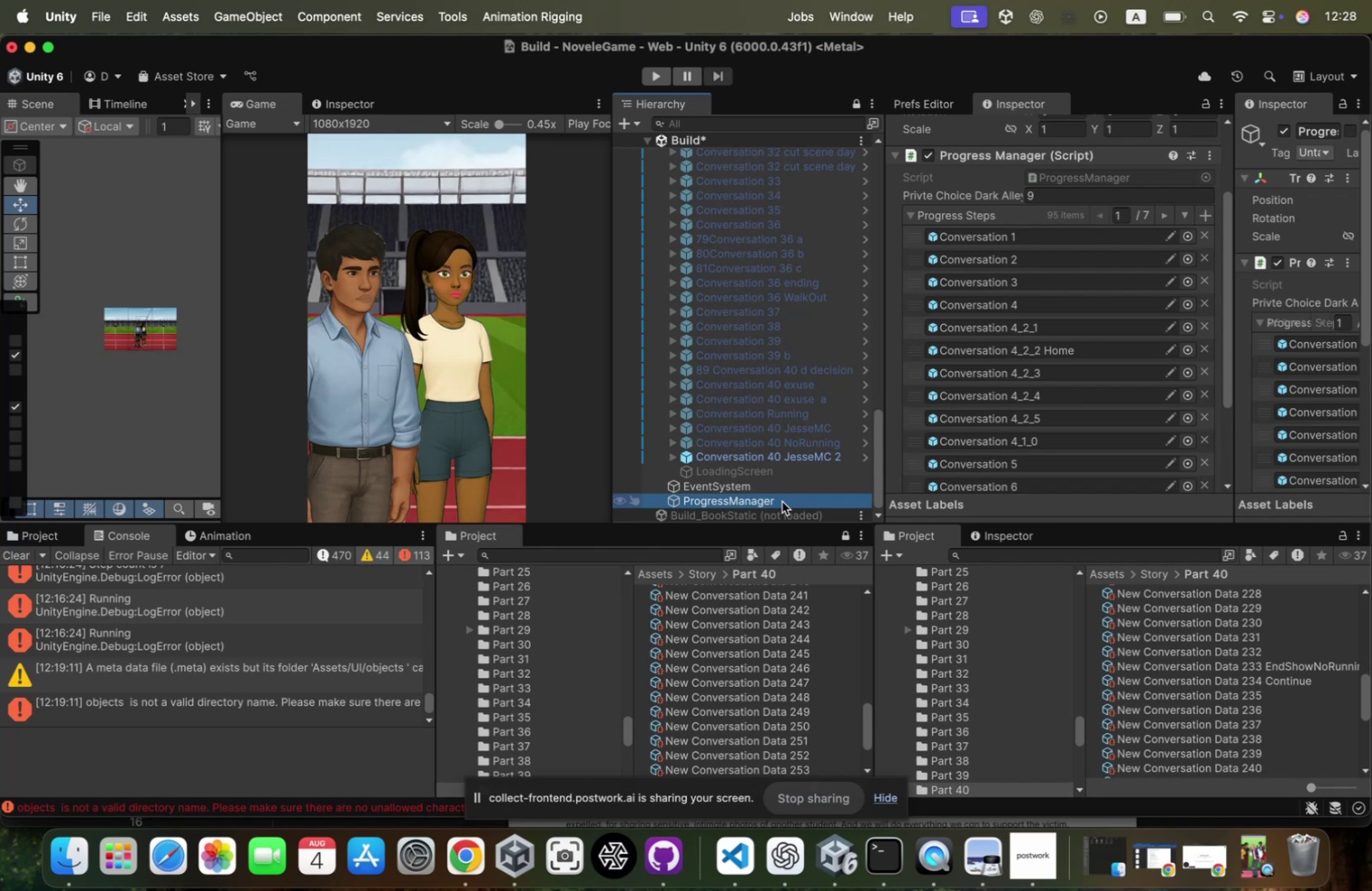 
triple_click([1168, 214])
 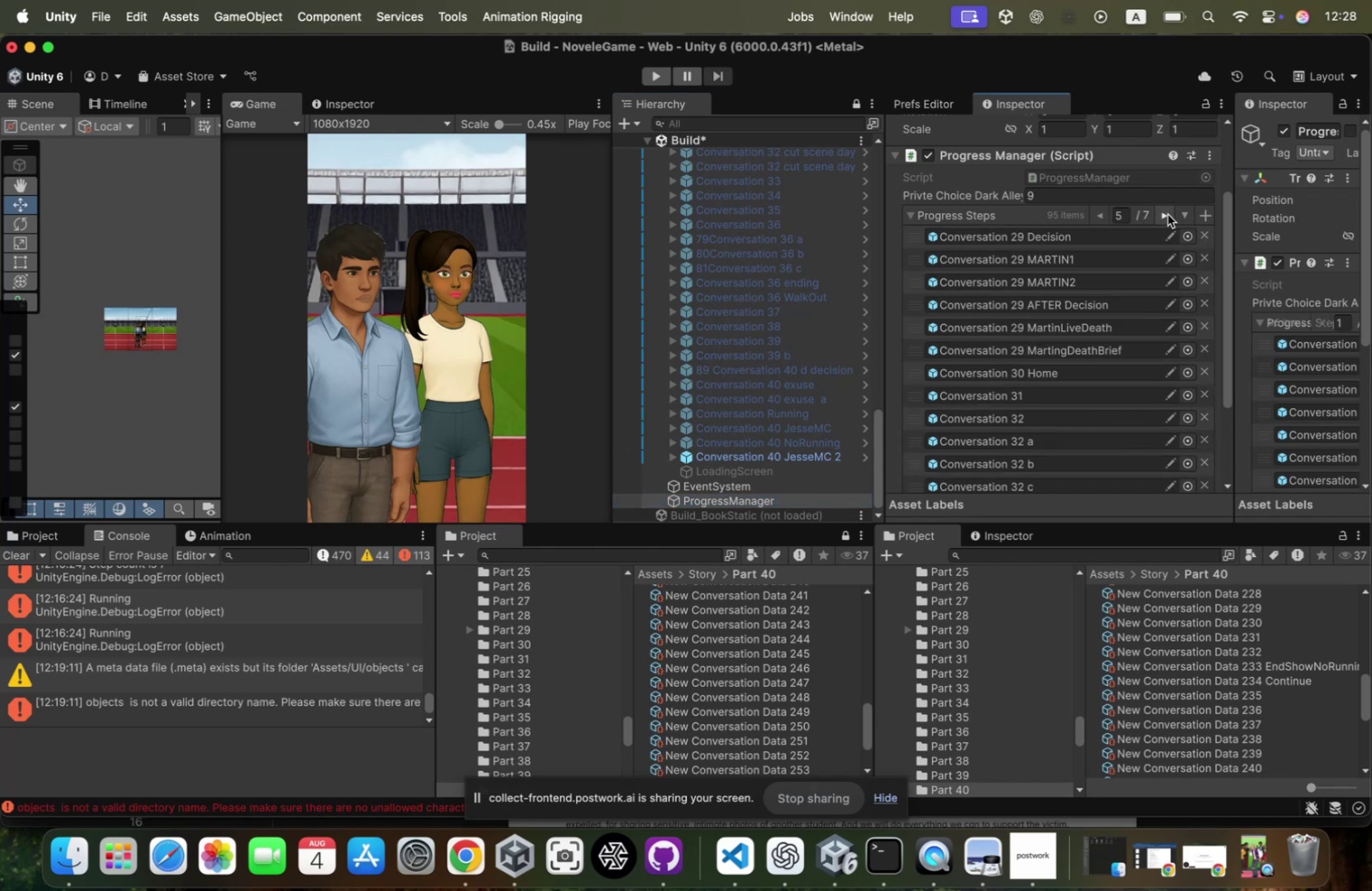 
triple_click([1168, 214])
 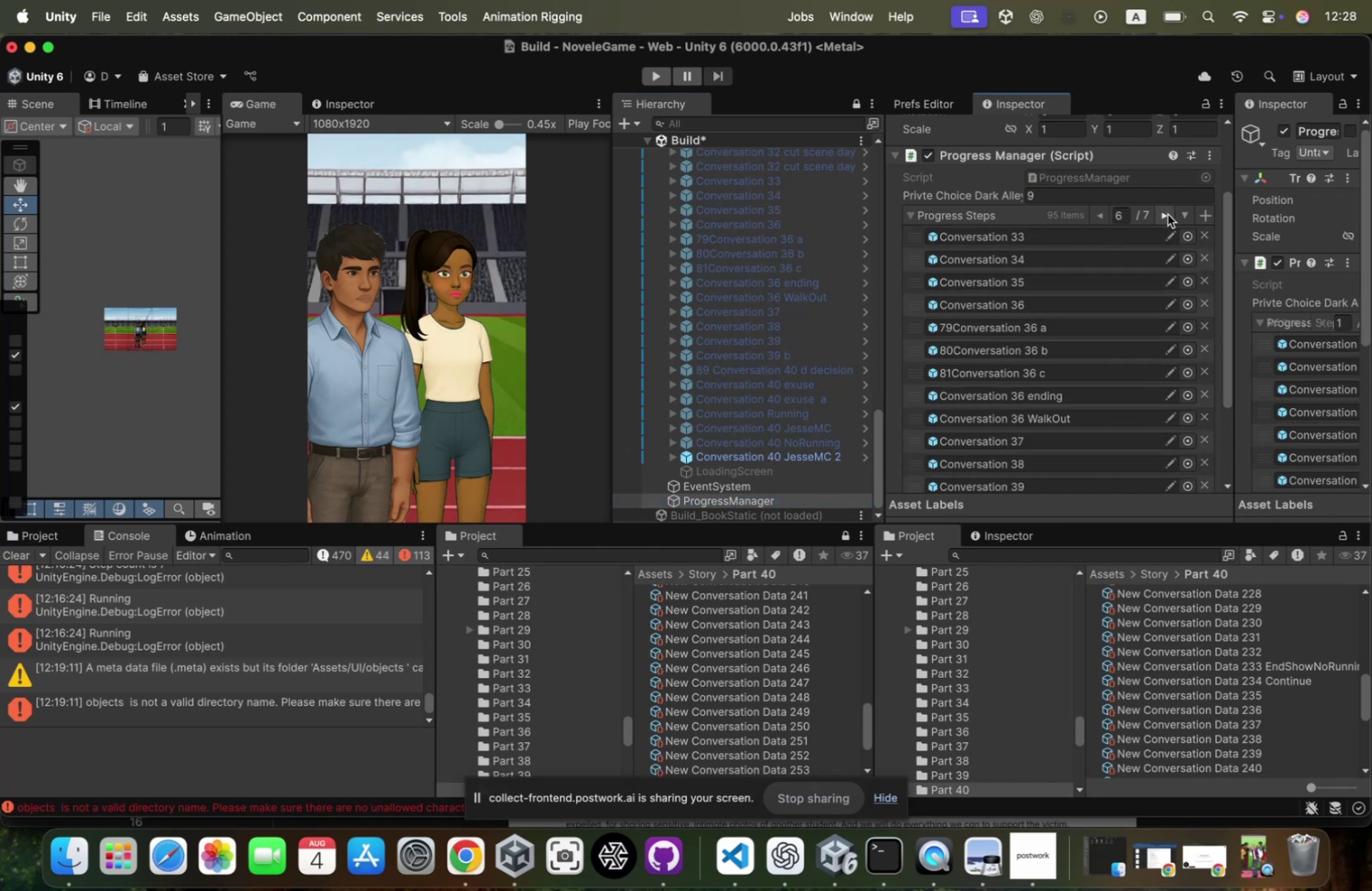 
left_click([1168, 214])
 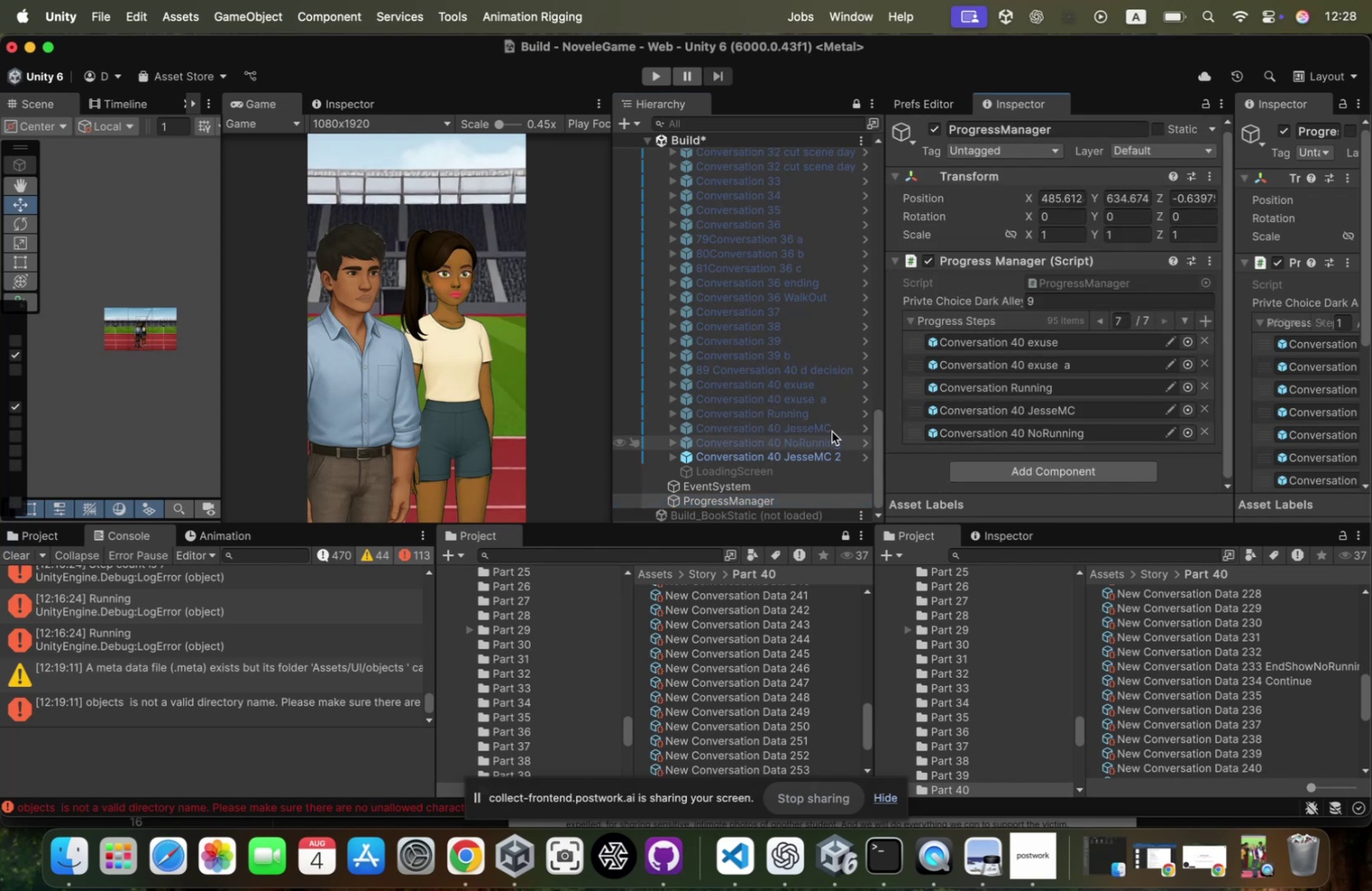 
left_click([1211, 319])
 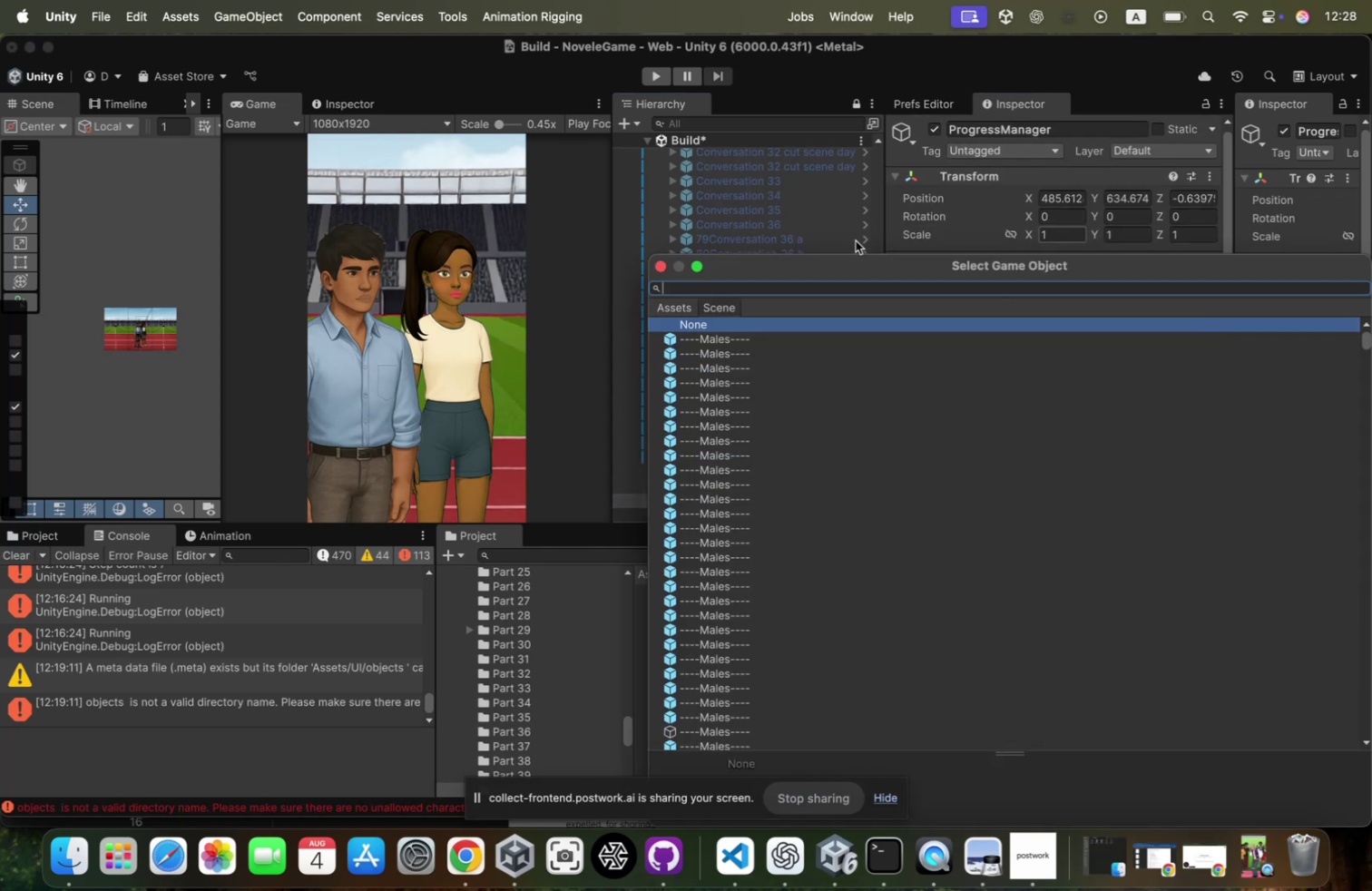 
key(Meta+CommandLeft)
 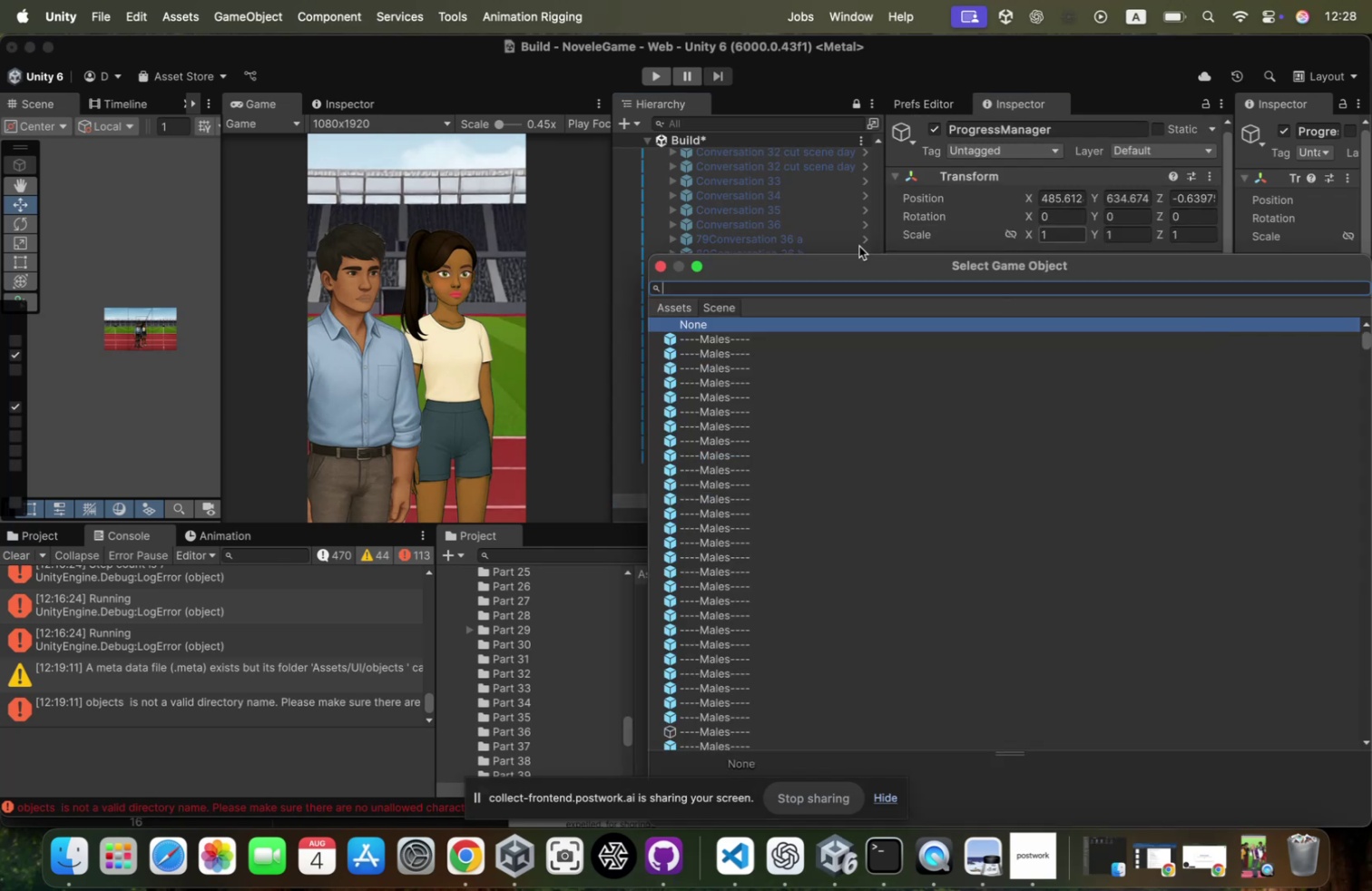 
key(Meta+V)
 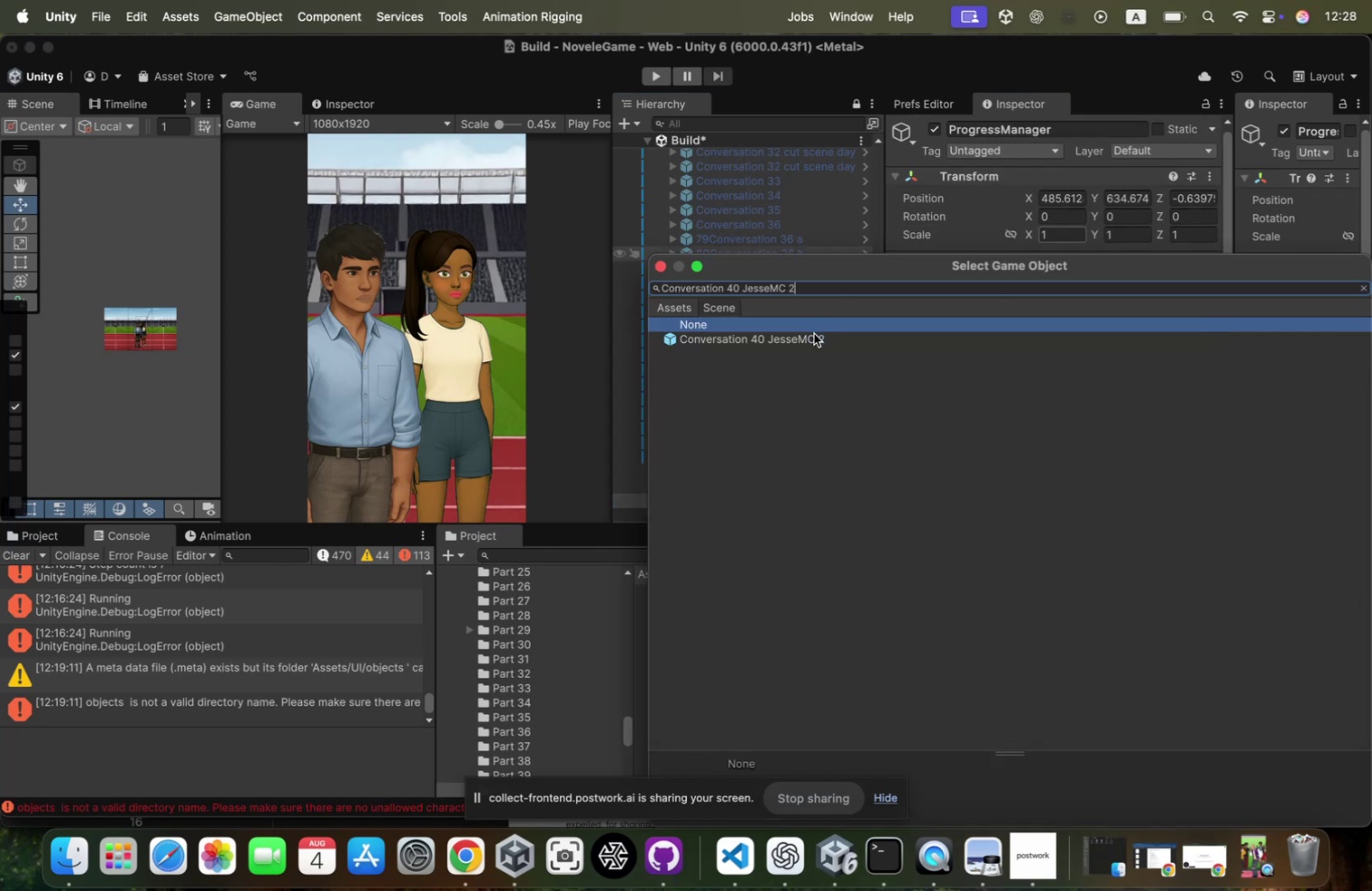 
double_click([813, 333])
 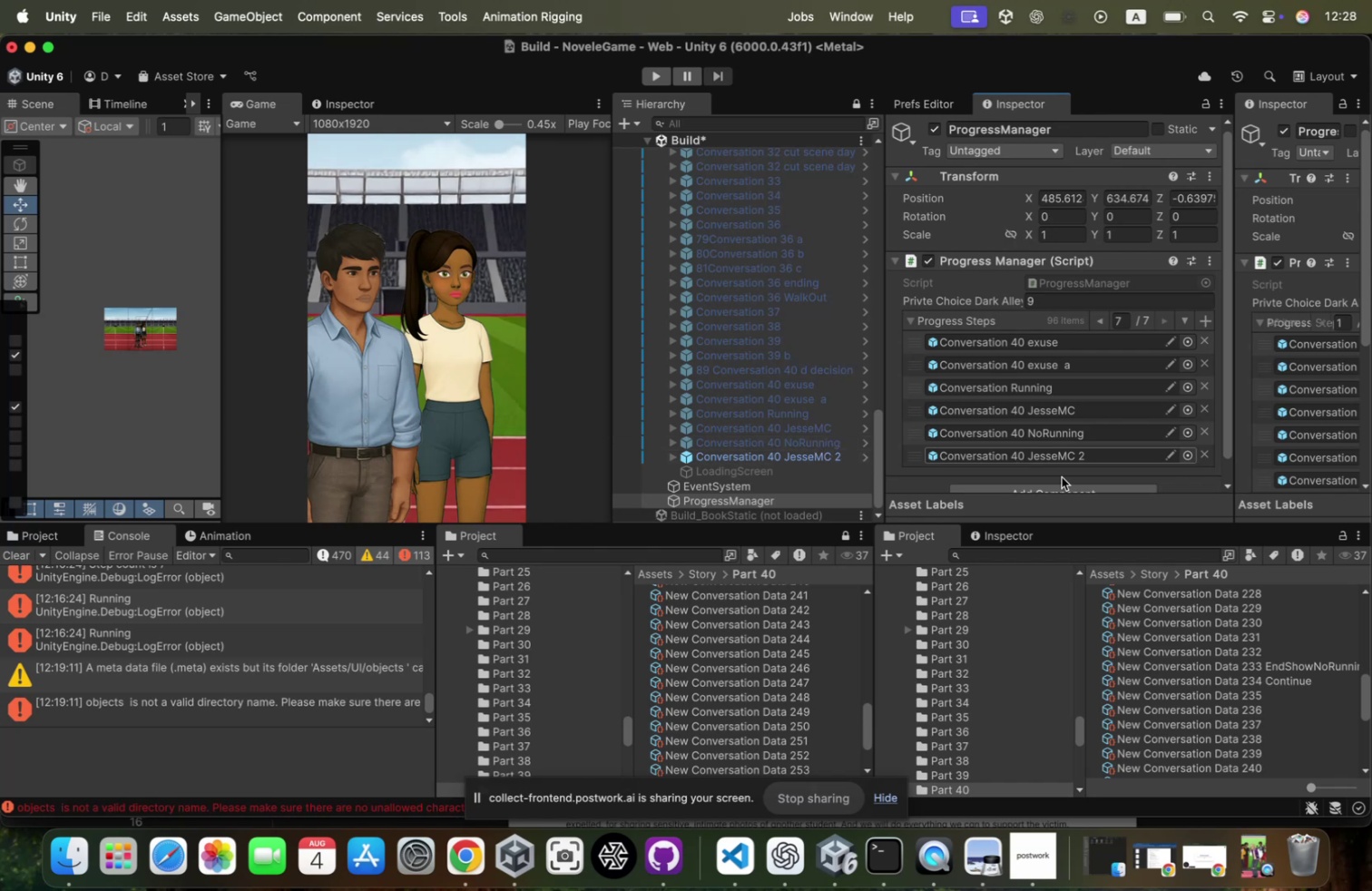 
left_click([1242, 700])
 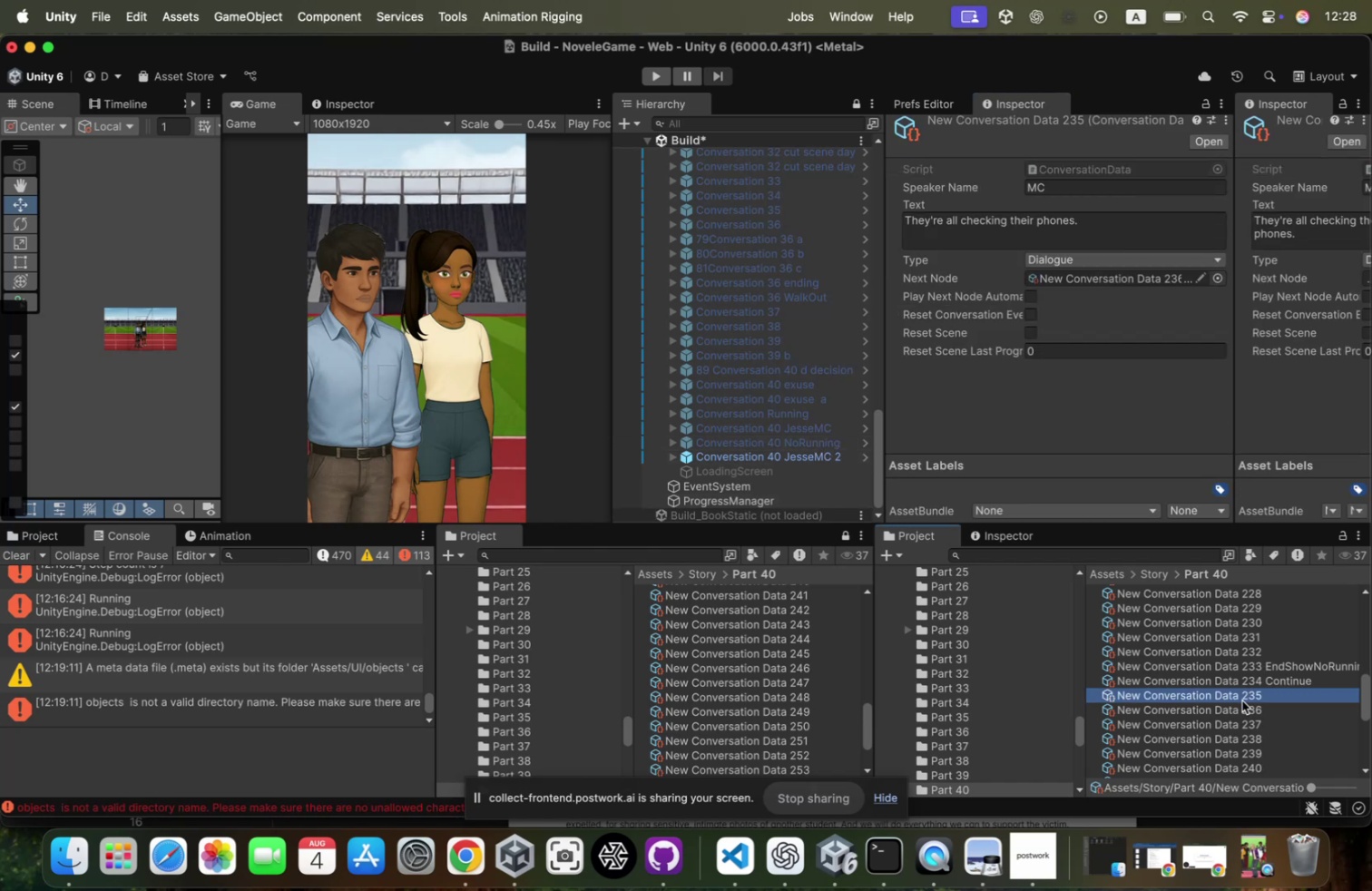 
key(ArrowDown)
 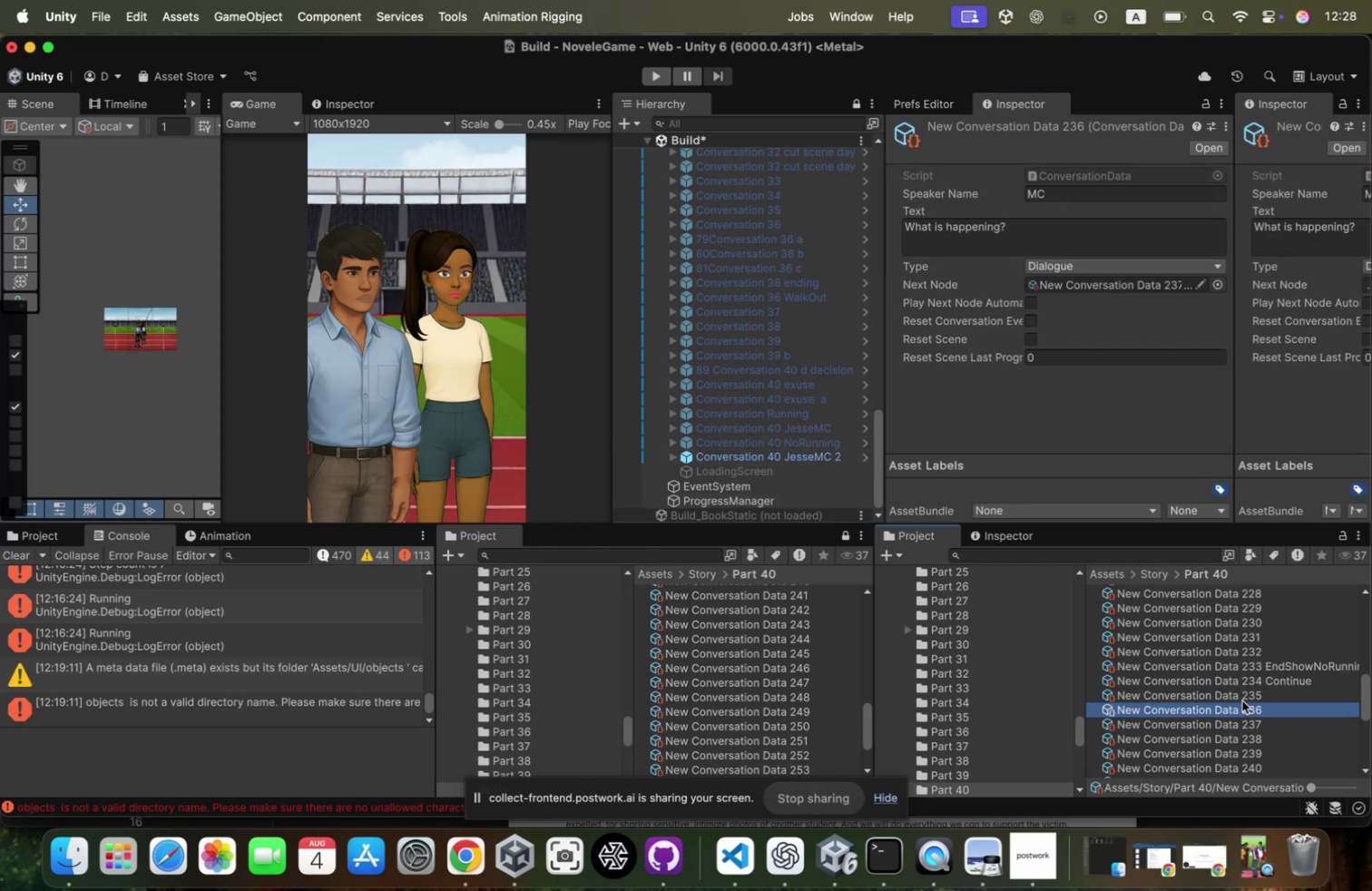 
key(ArrowUp)
 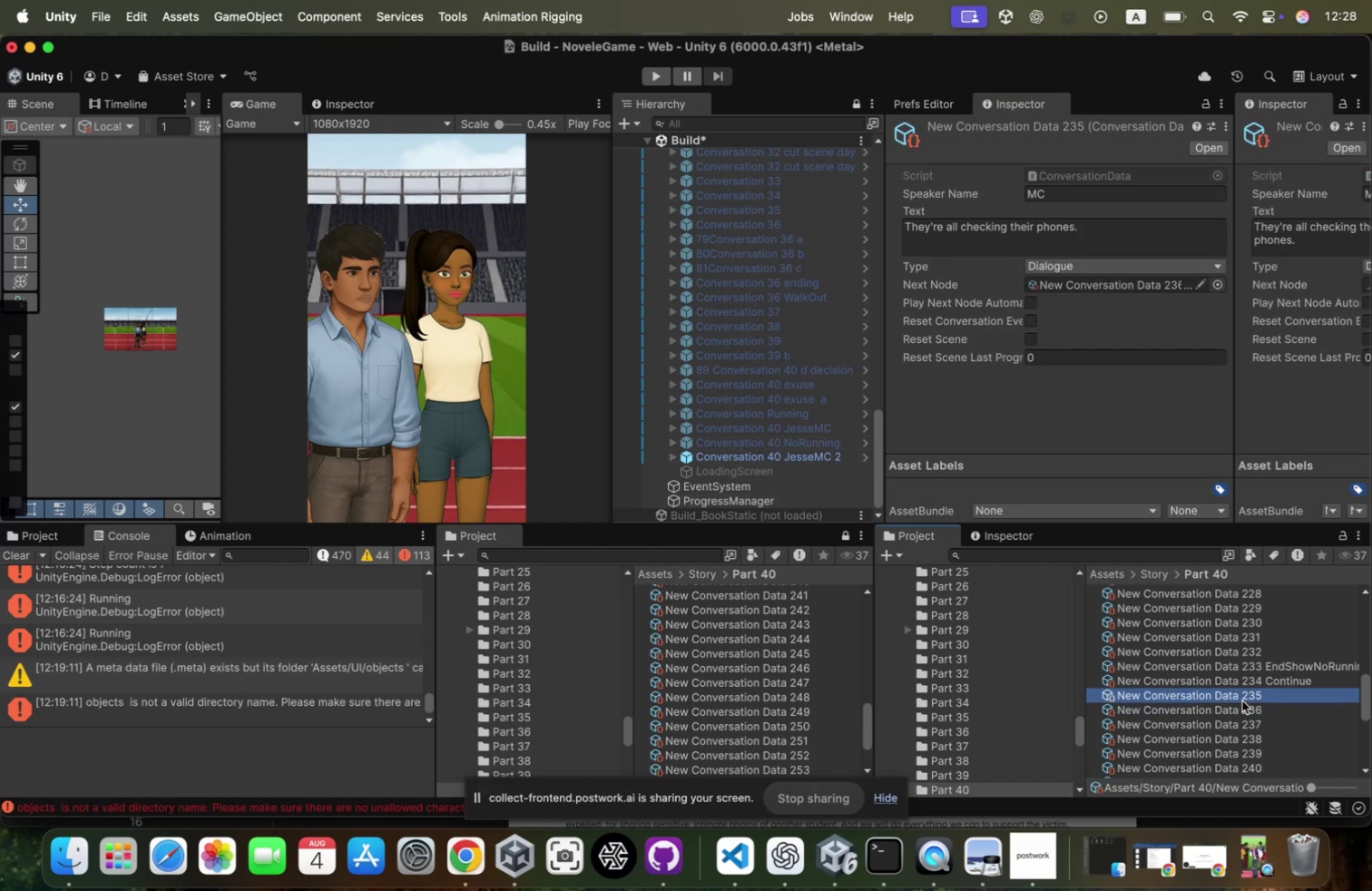 
key(ArrowUp)
 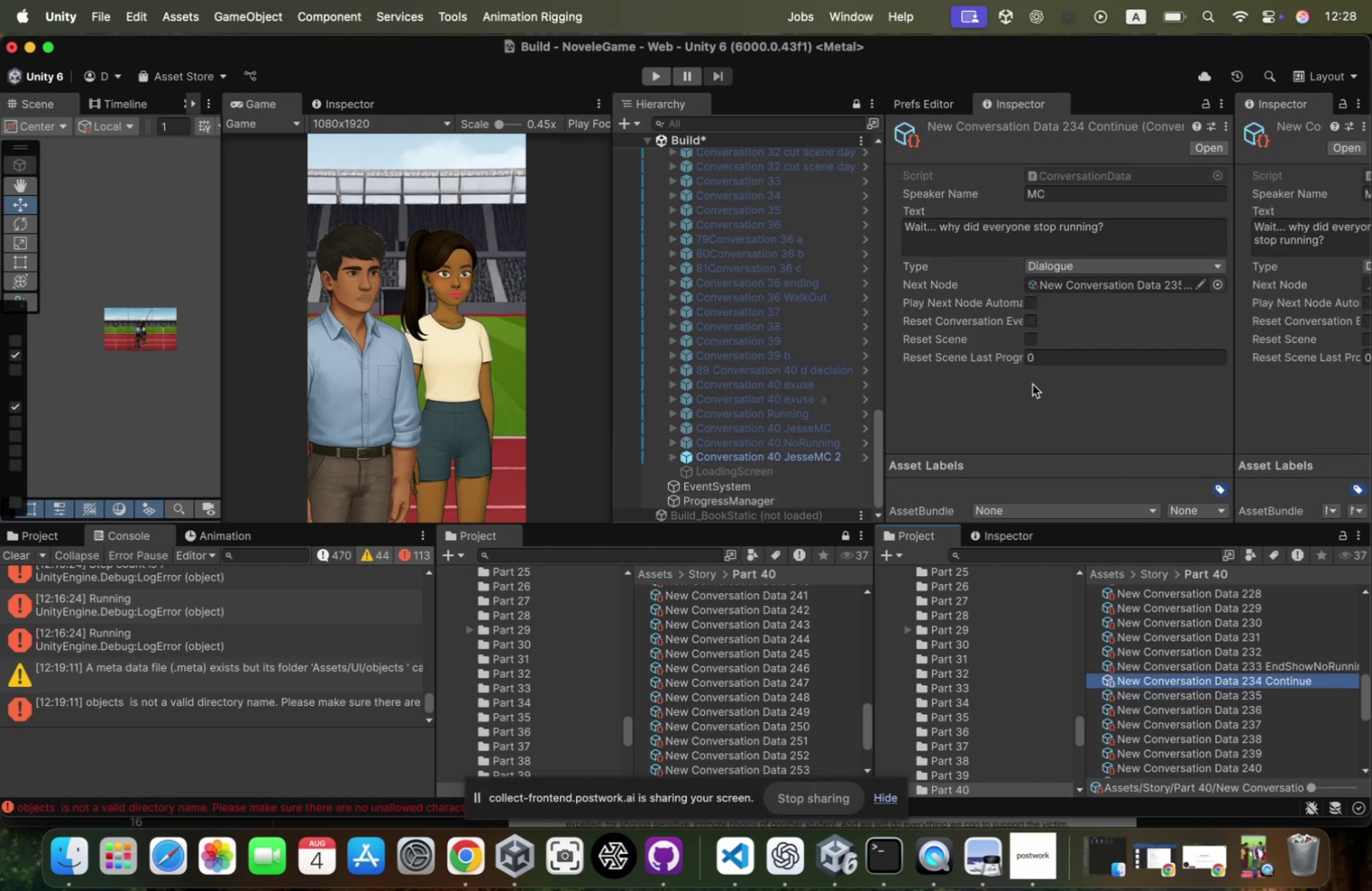 
left_click([932, 234])
 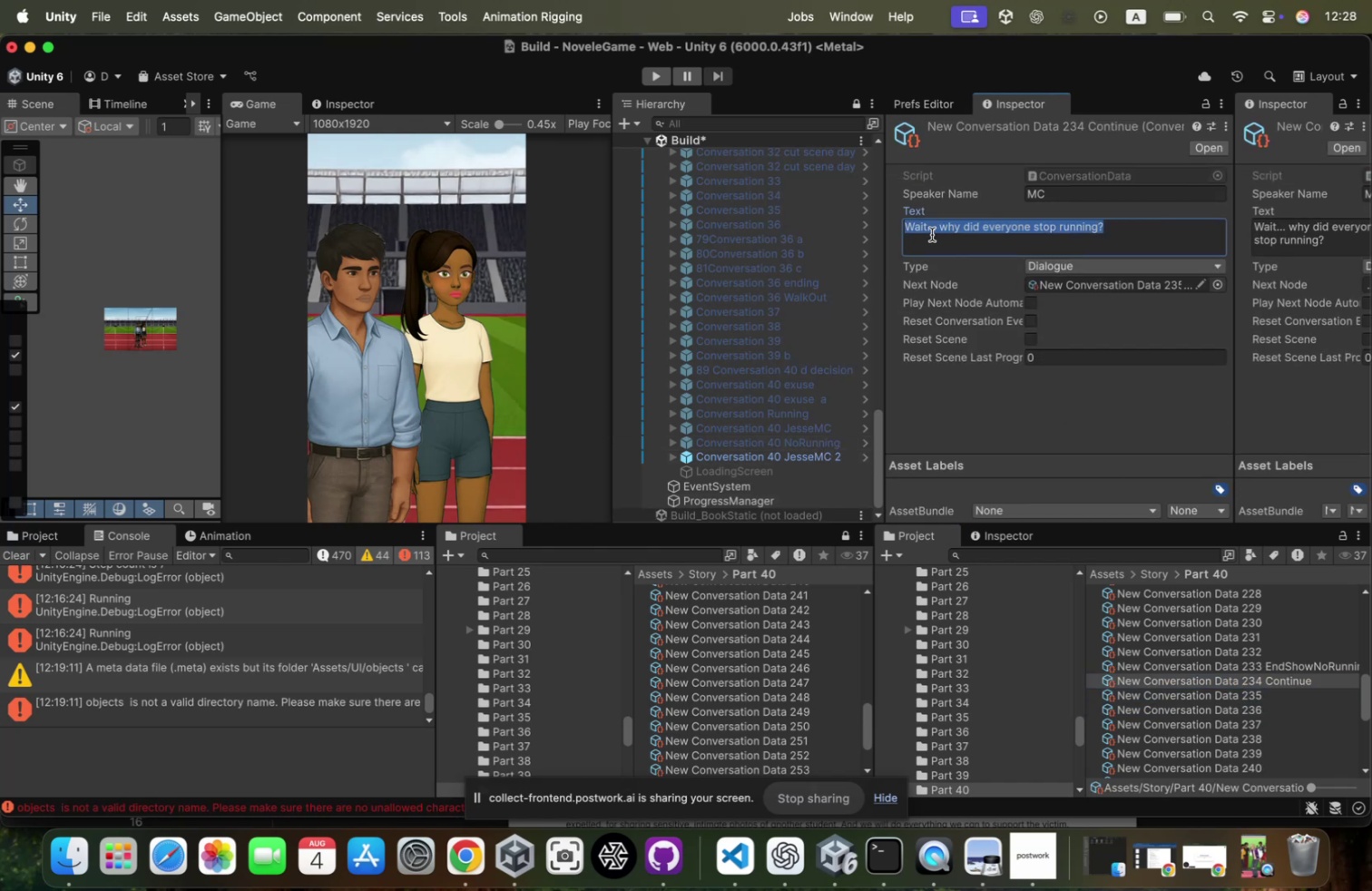 
key(ArrowLeft)
 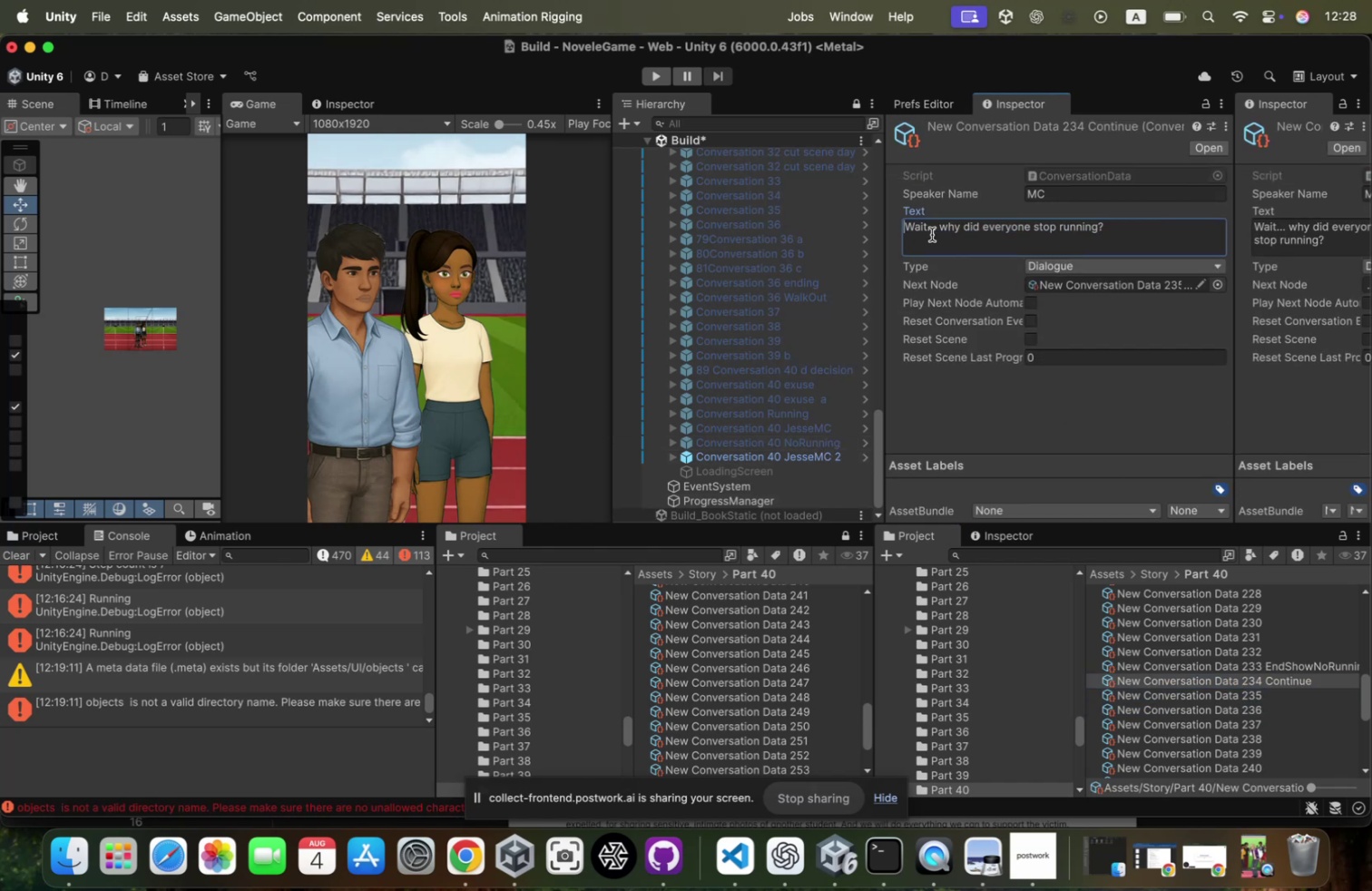 
type({PA:16:0:0})
 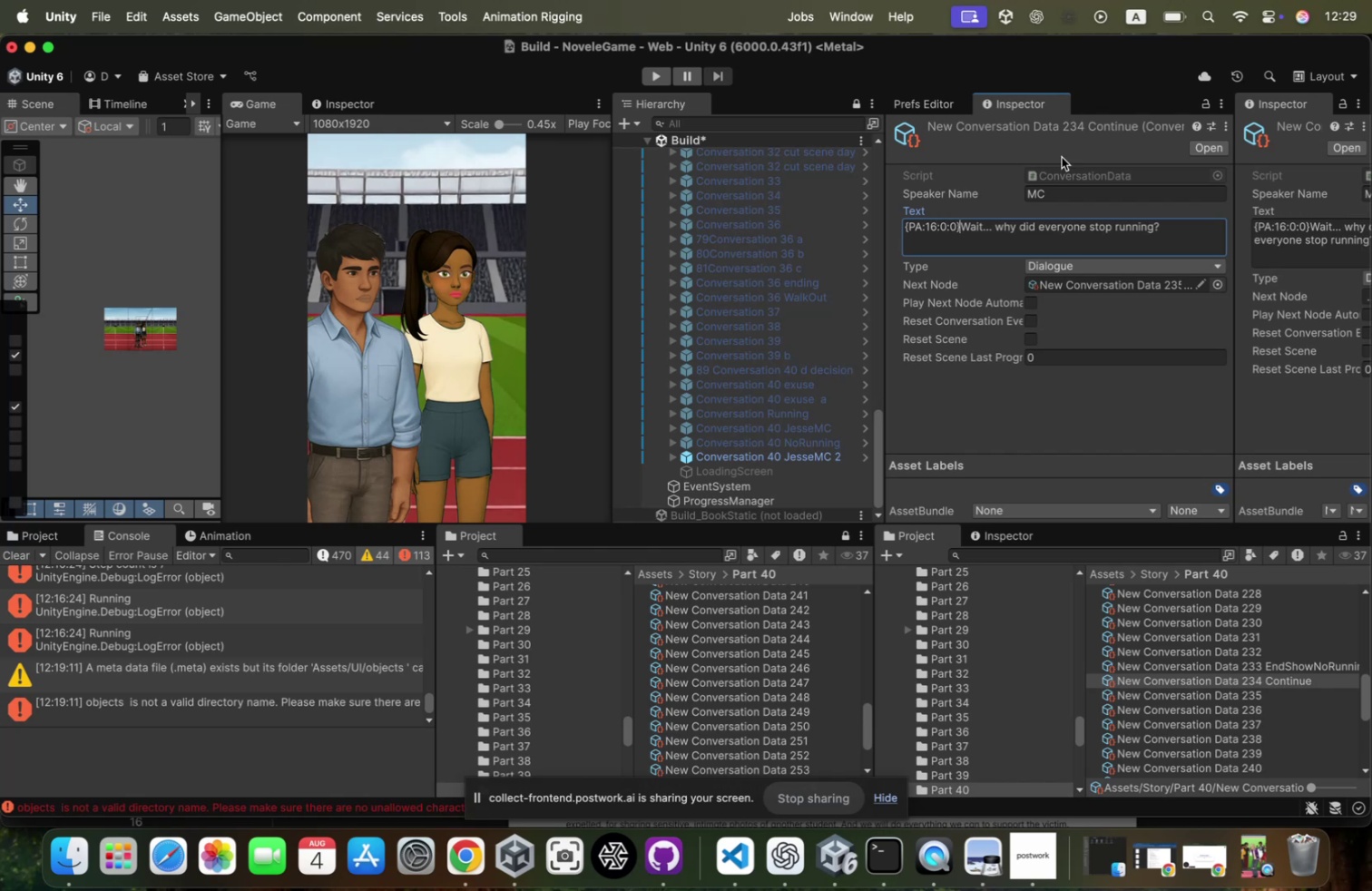 
key(Meta+Tab)
 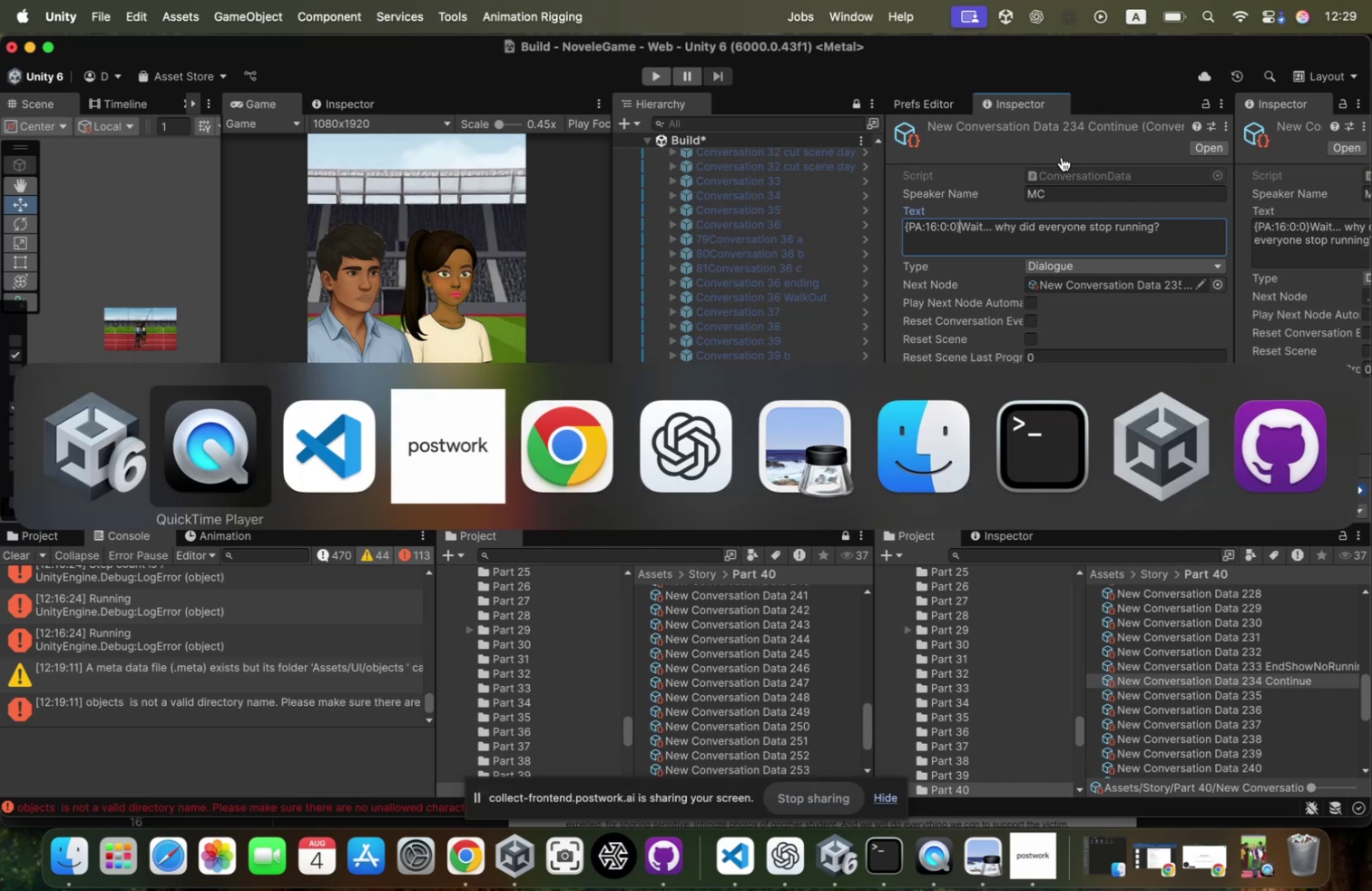 
key(Meta+Tab)
 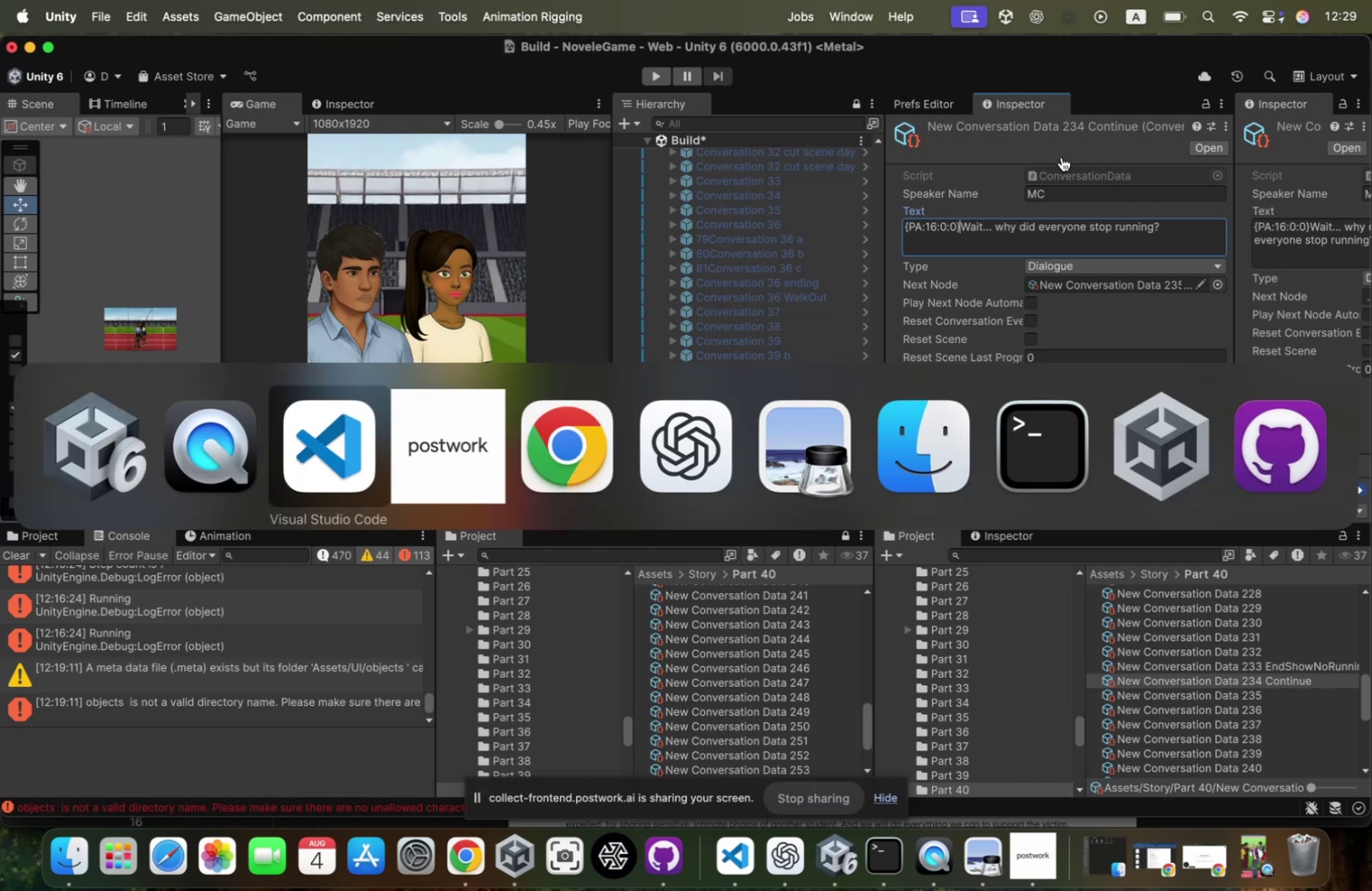 
key(Meta+Tab)
 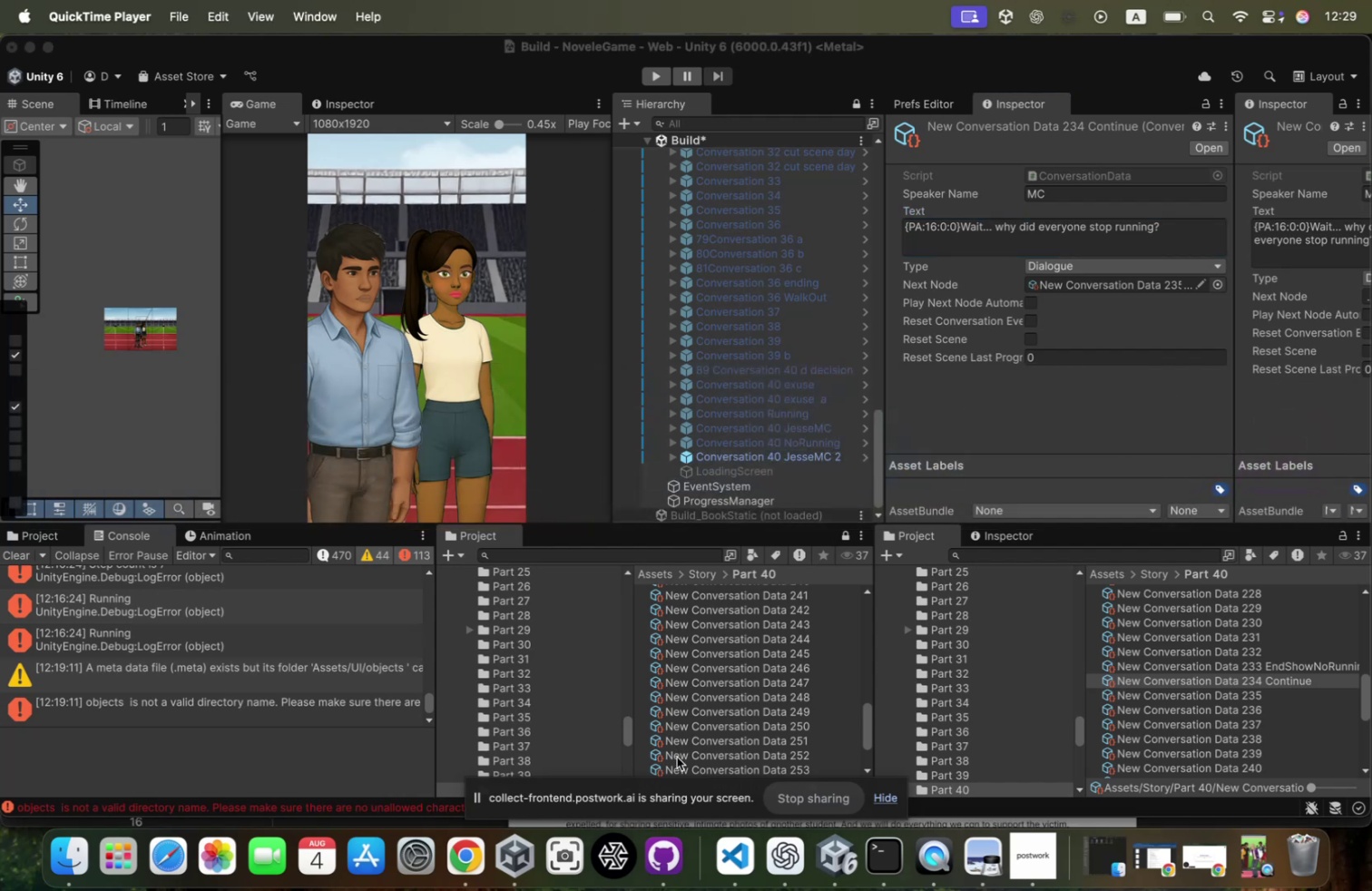 
left_click([920, 847])
 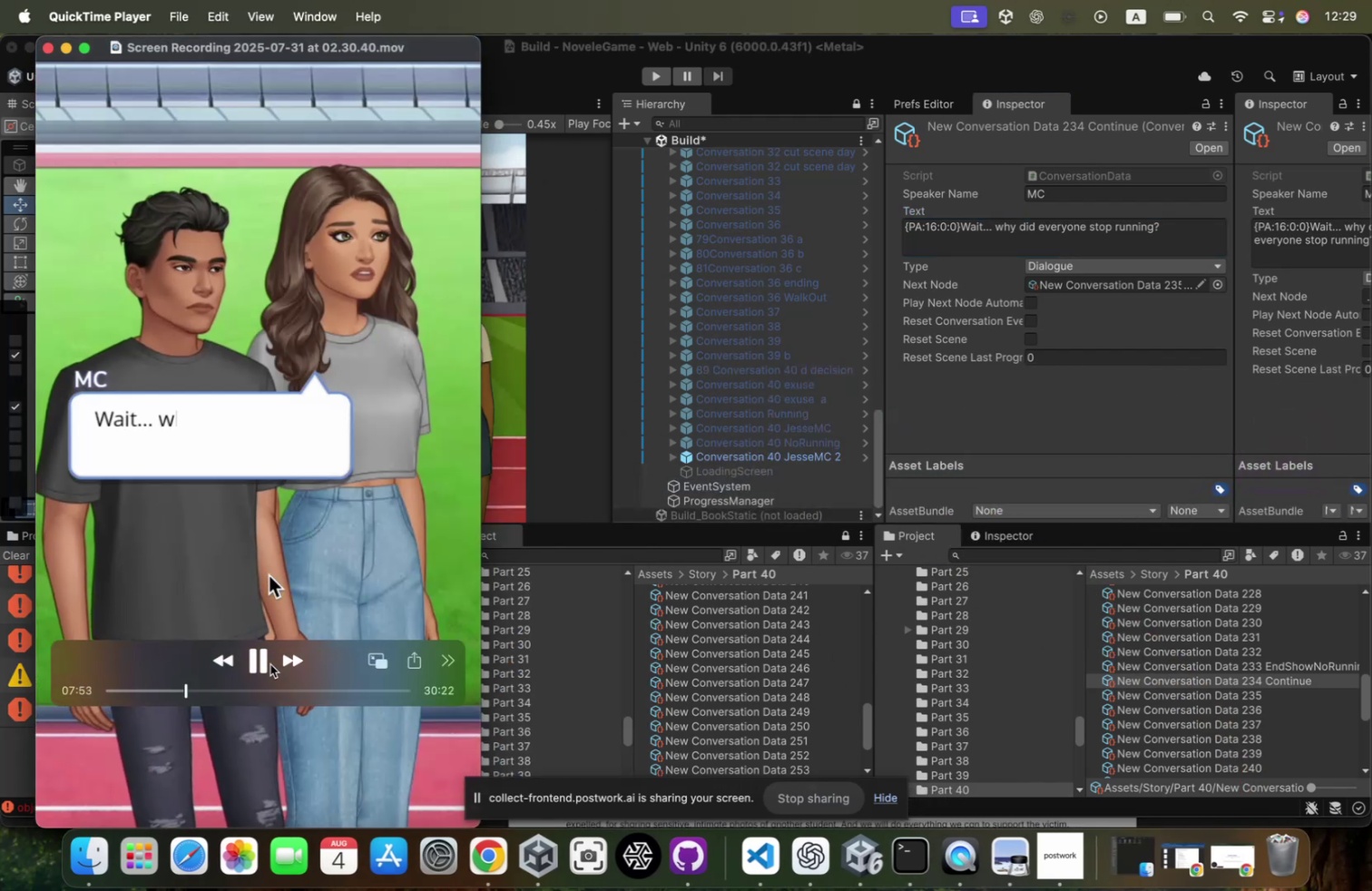 
key(Space)
 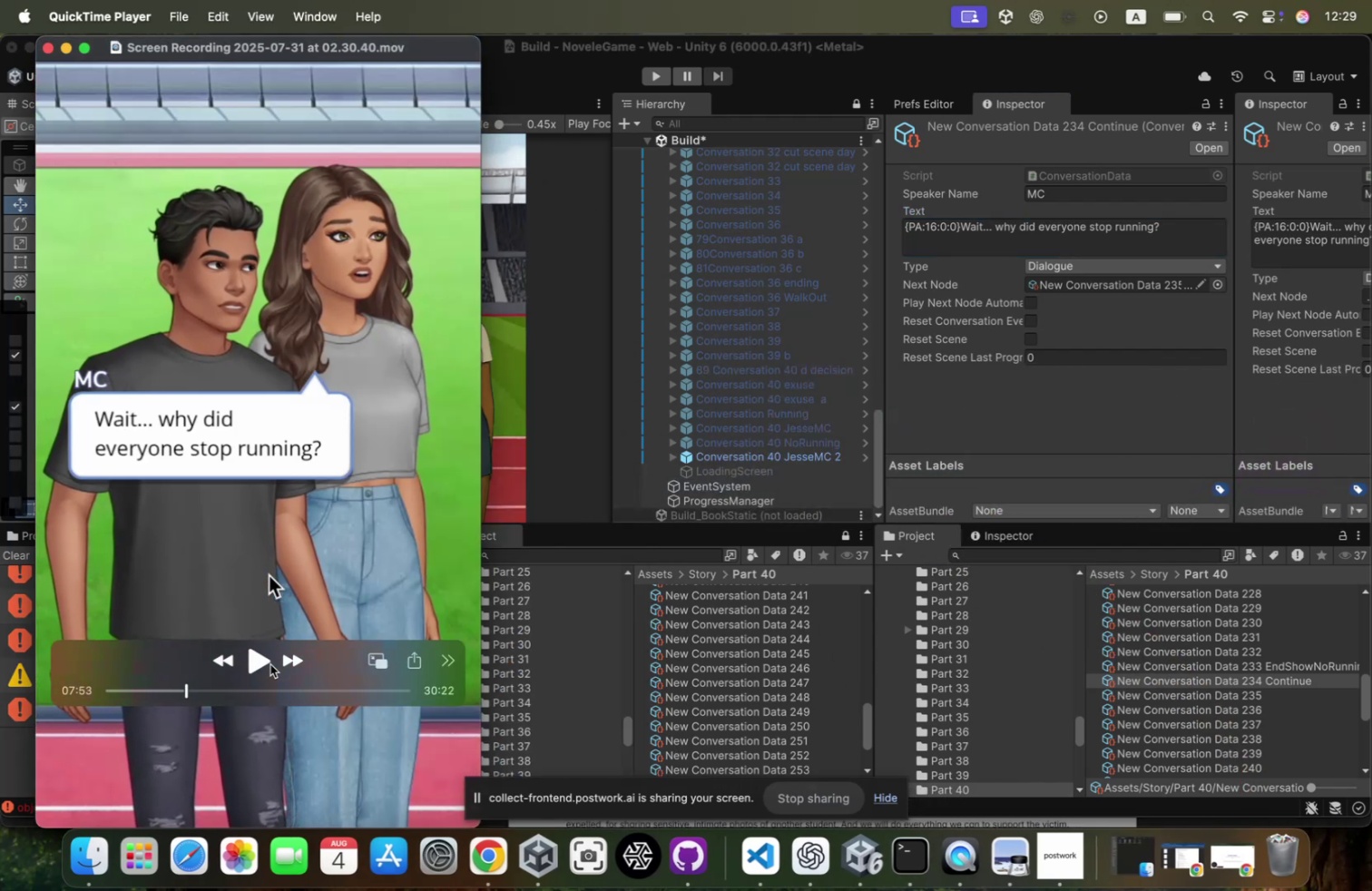 
key(Space)
 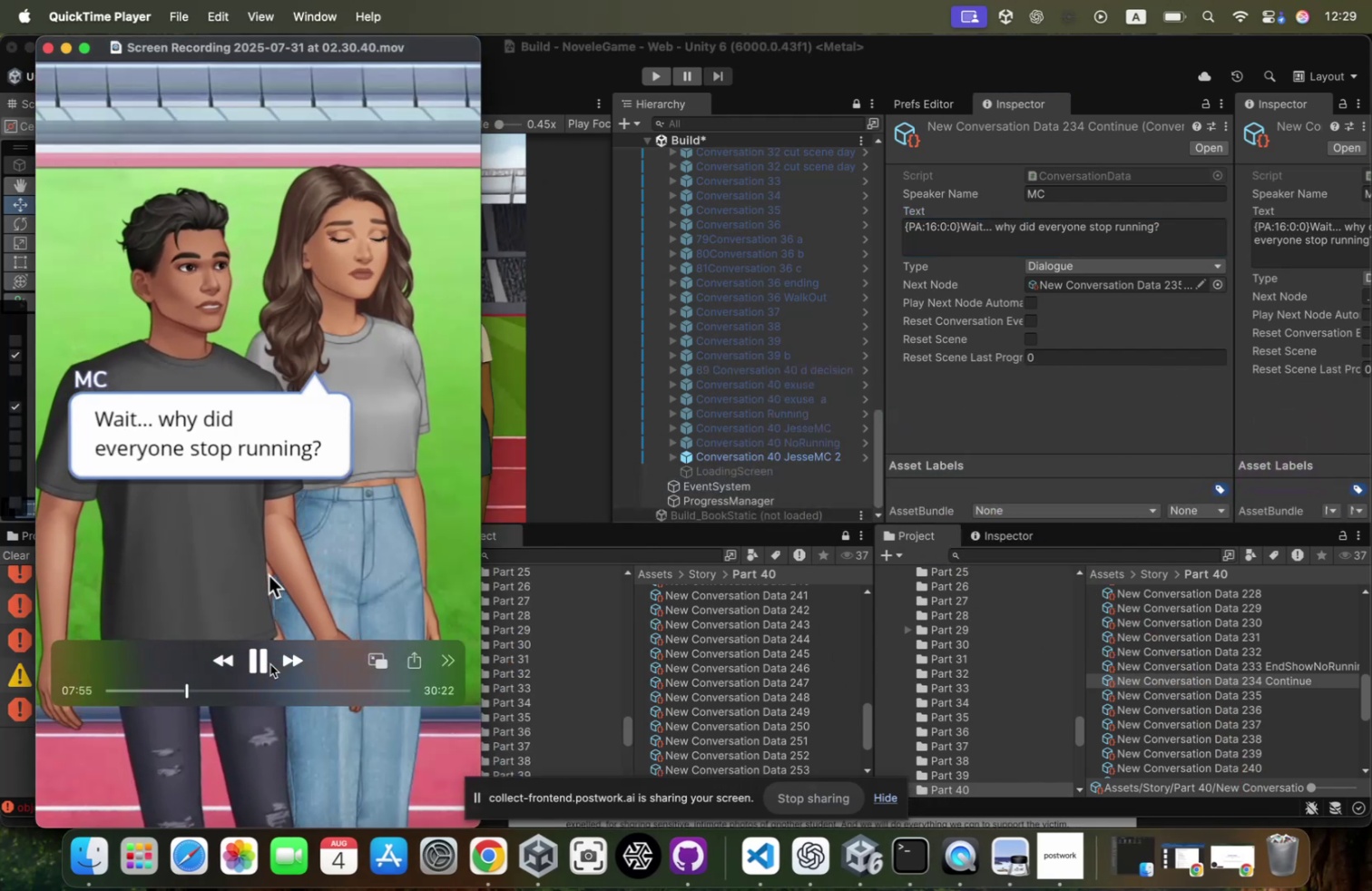 
key(Space)
 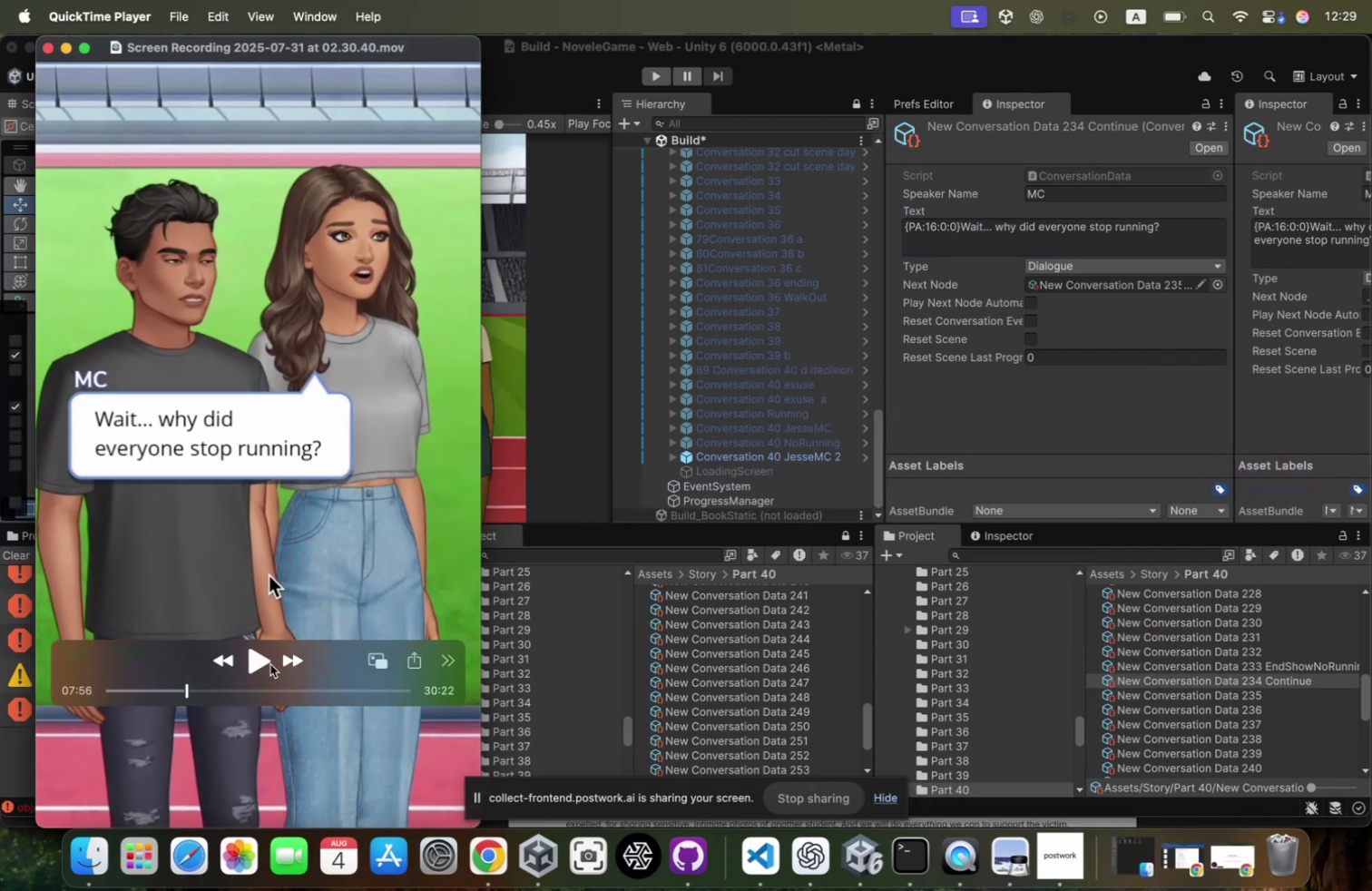 
key(Space)
 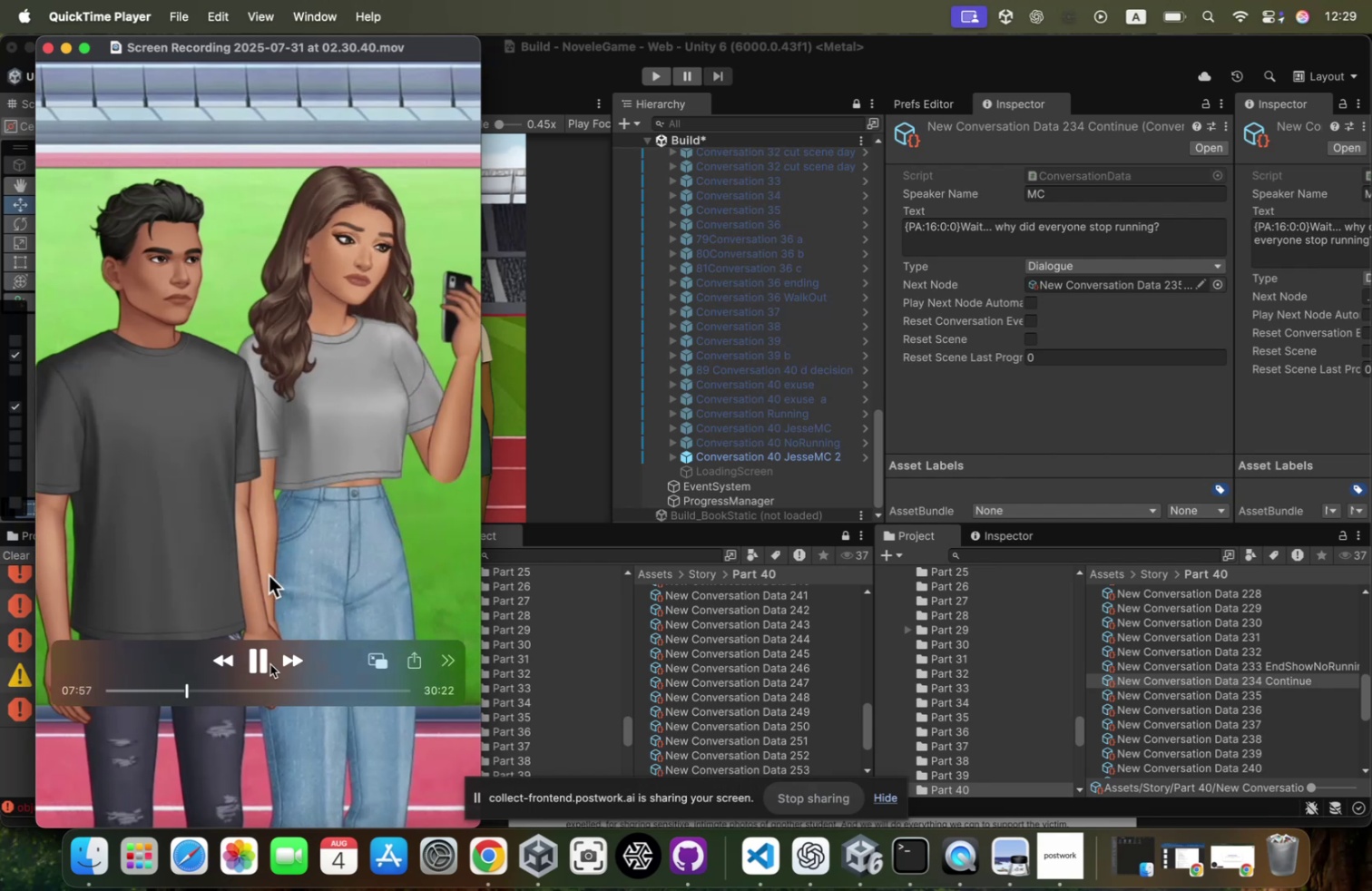 
key(Space)
 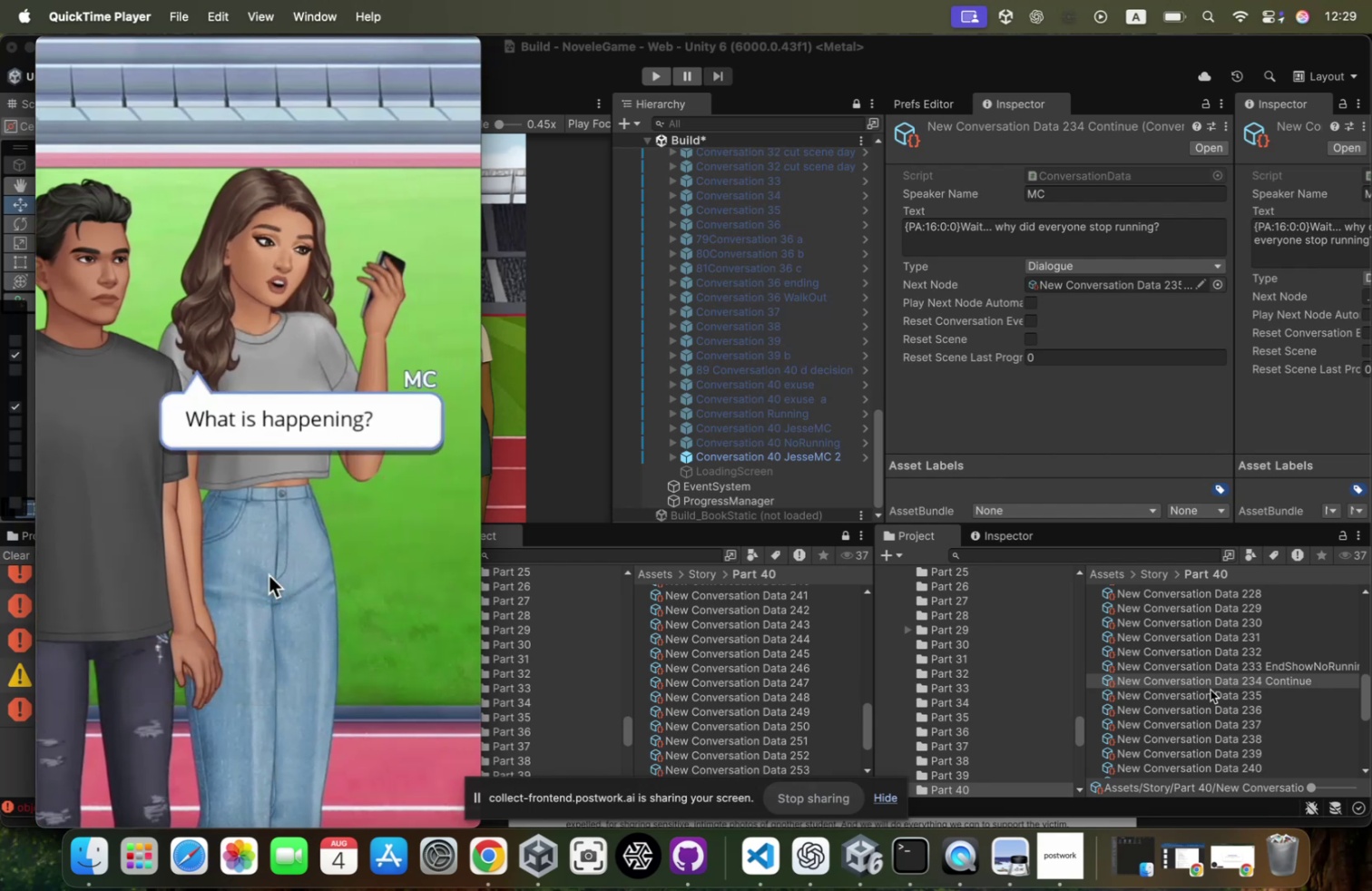 
wait(7.89)
 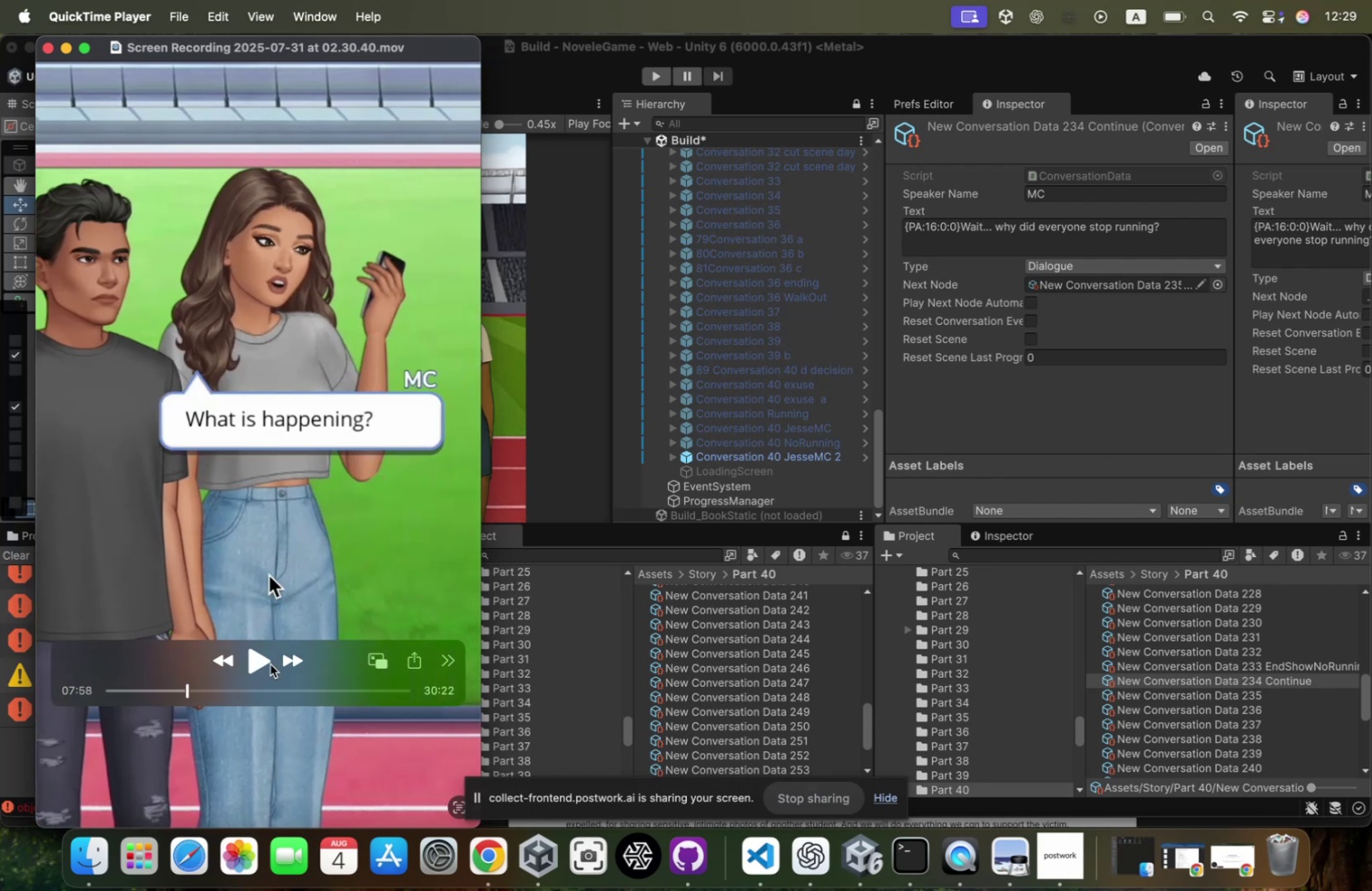 
left_click([963, 224])
 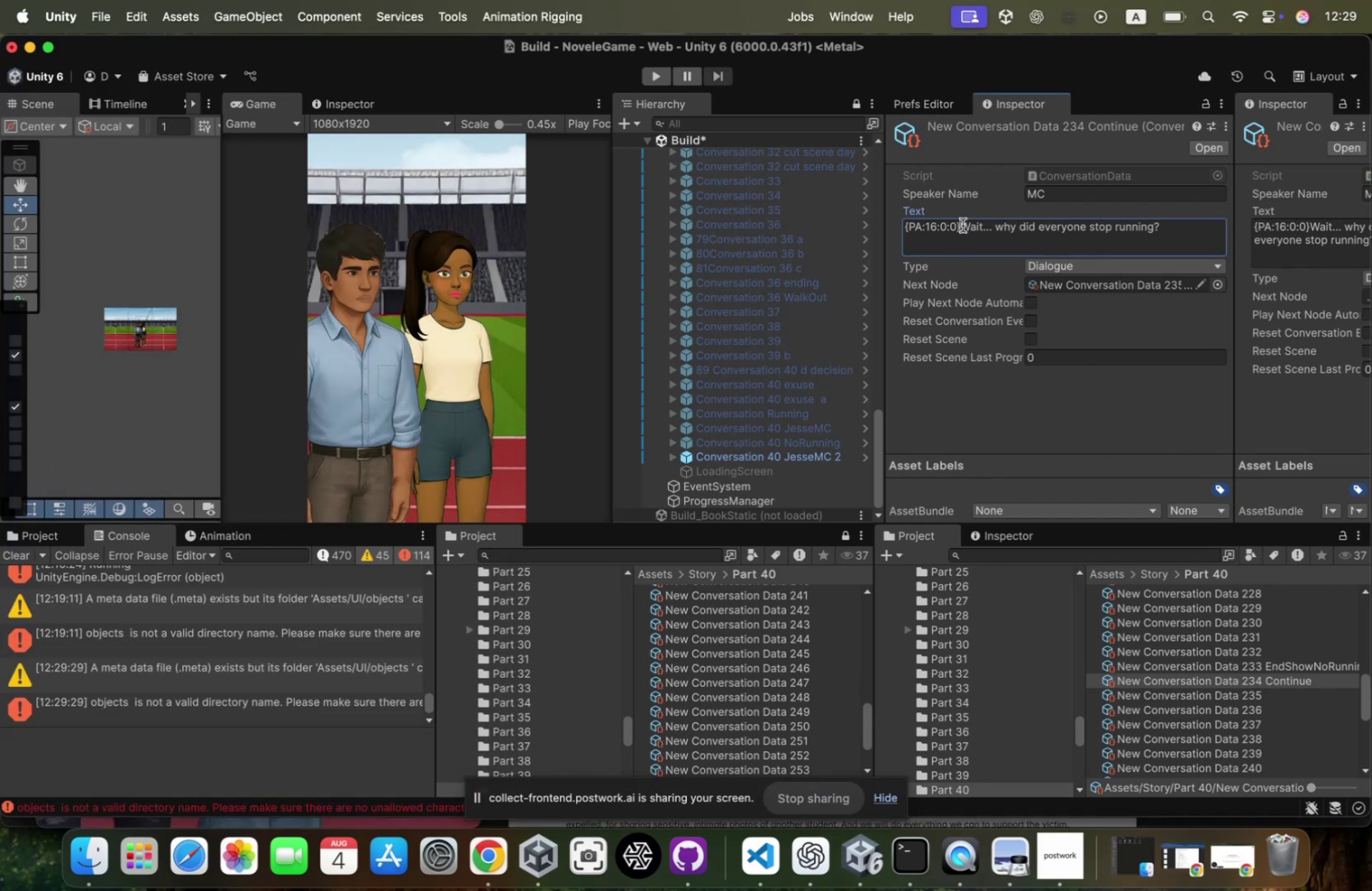 
left_click_drag(start_coordinate=[963, 224], to_coordinate=[855, 214])
 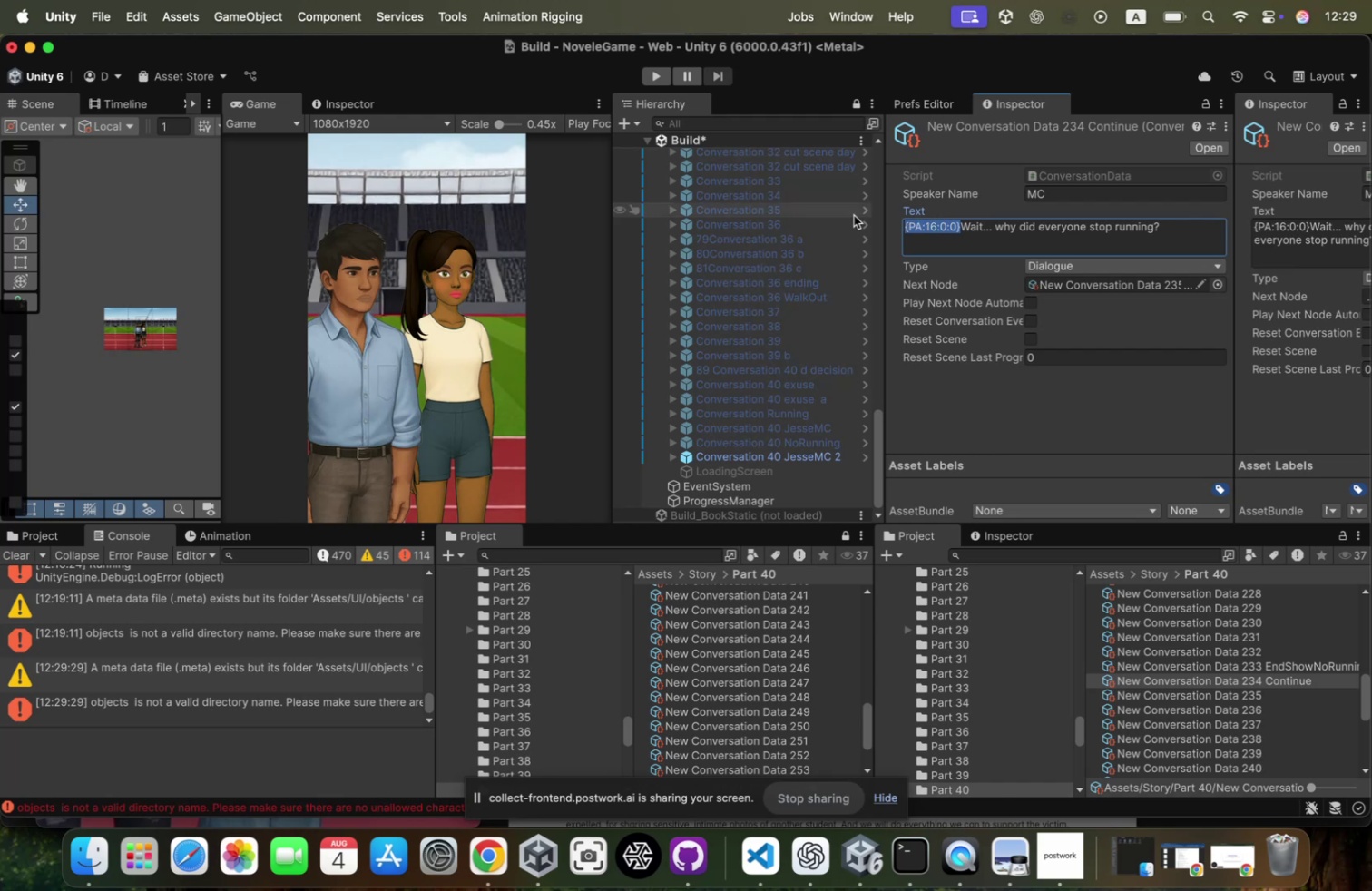 
key(Meta+CommandLeft)
 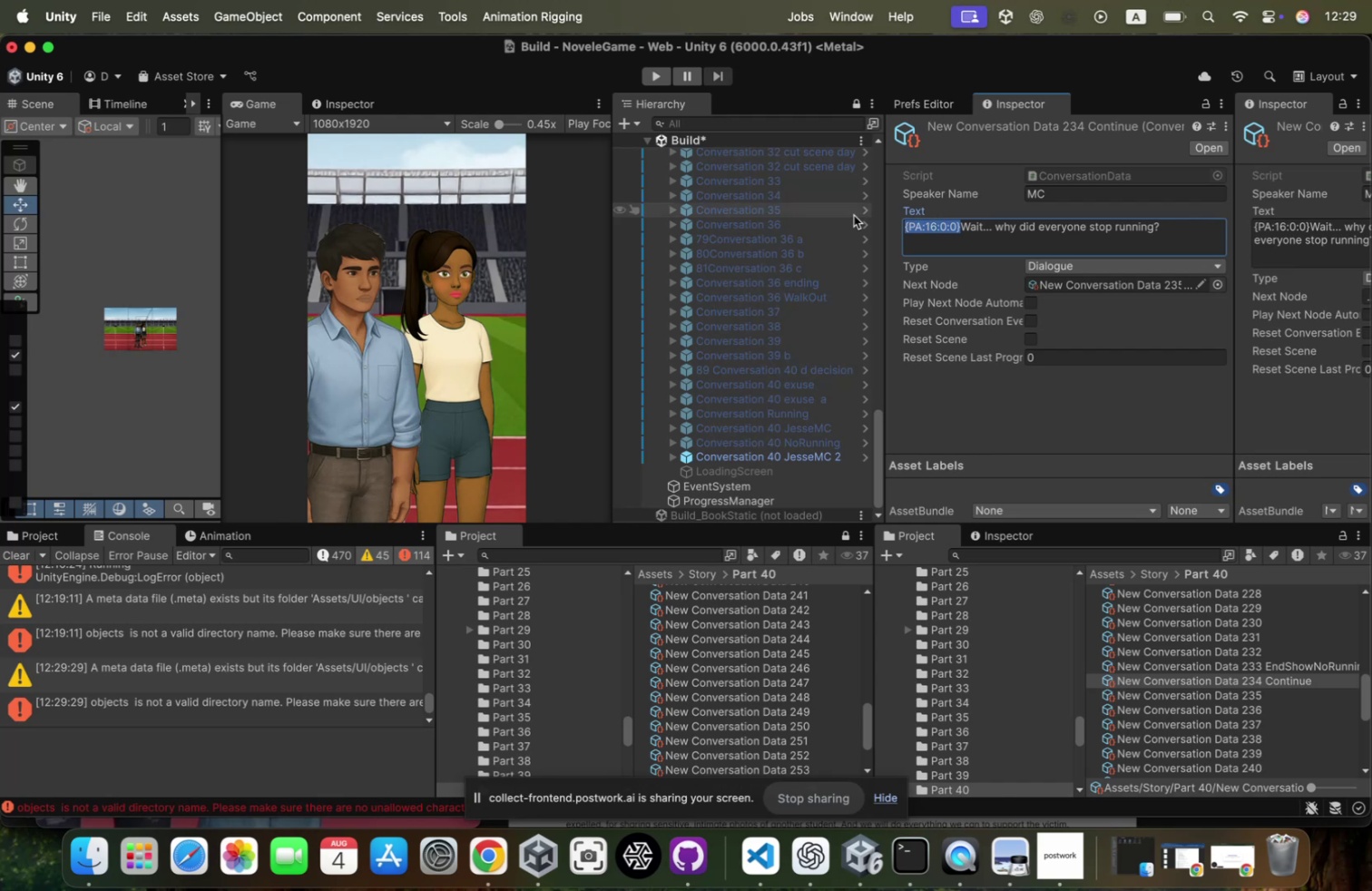 
key(Meta+C)
 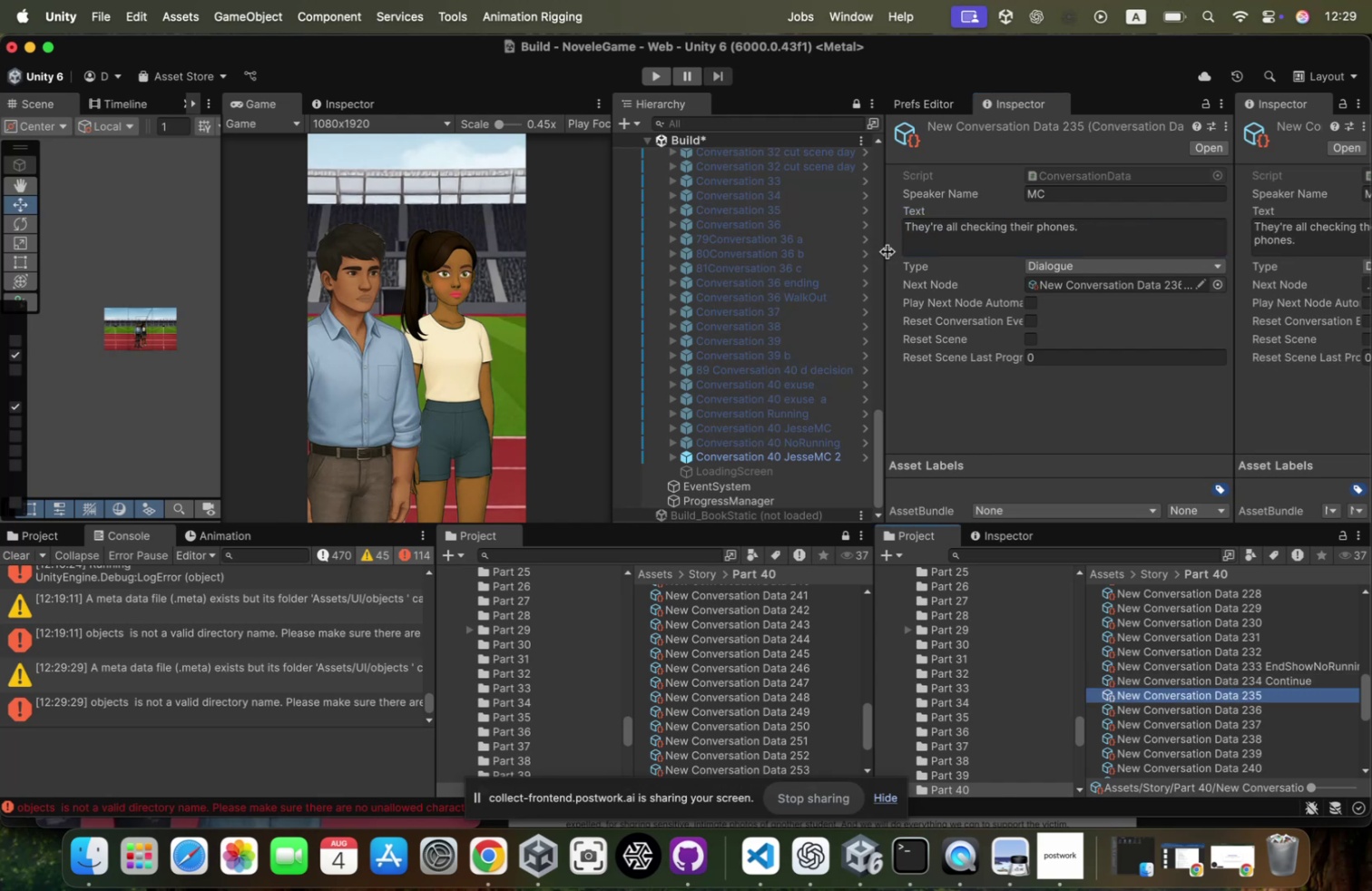 
left_click([925, 248])
 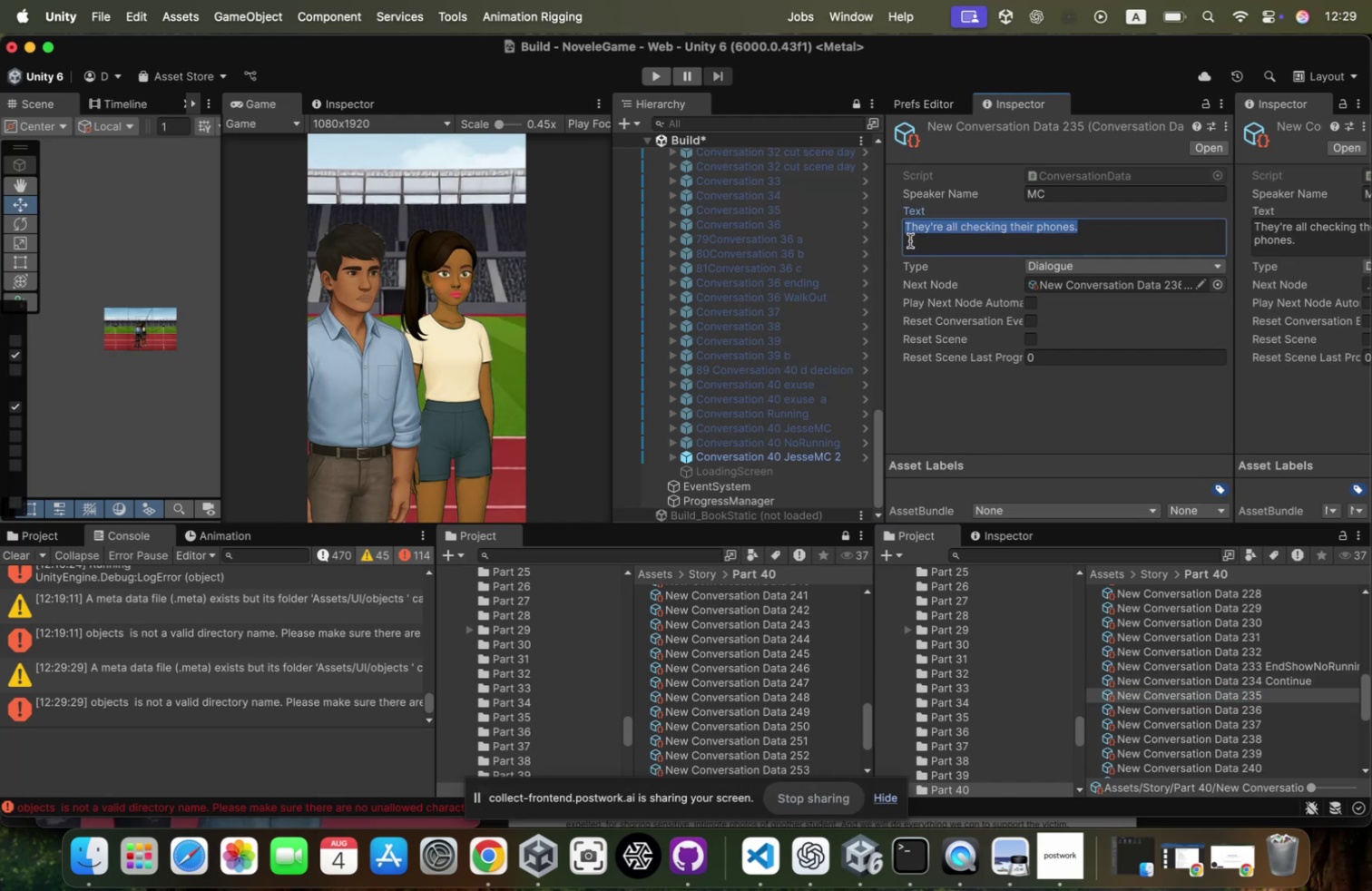 
key(Meta+CommandLeft)
 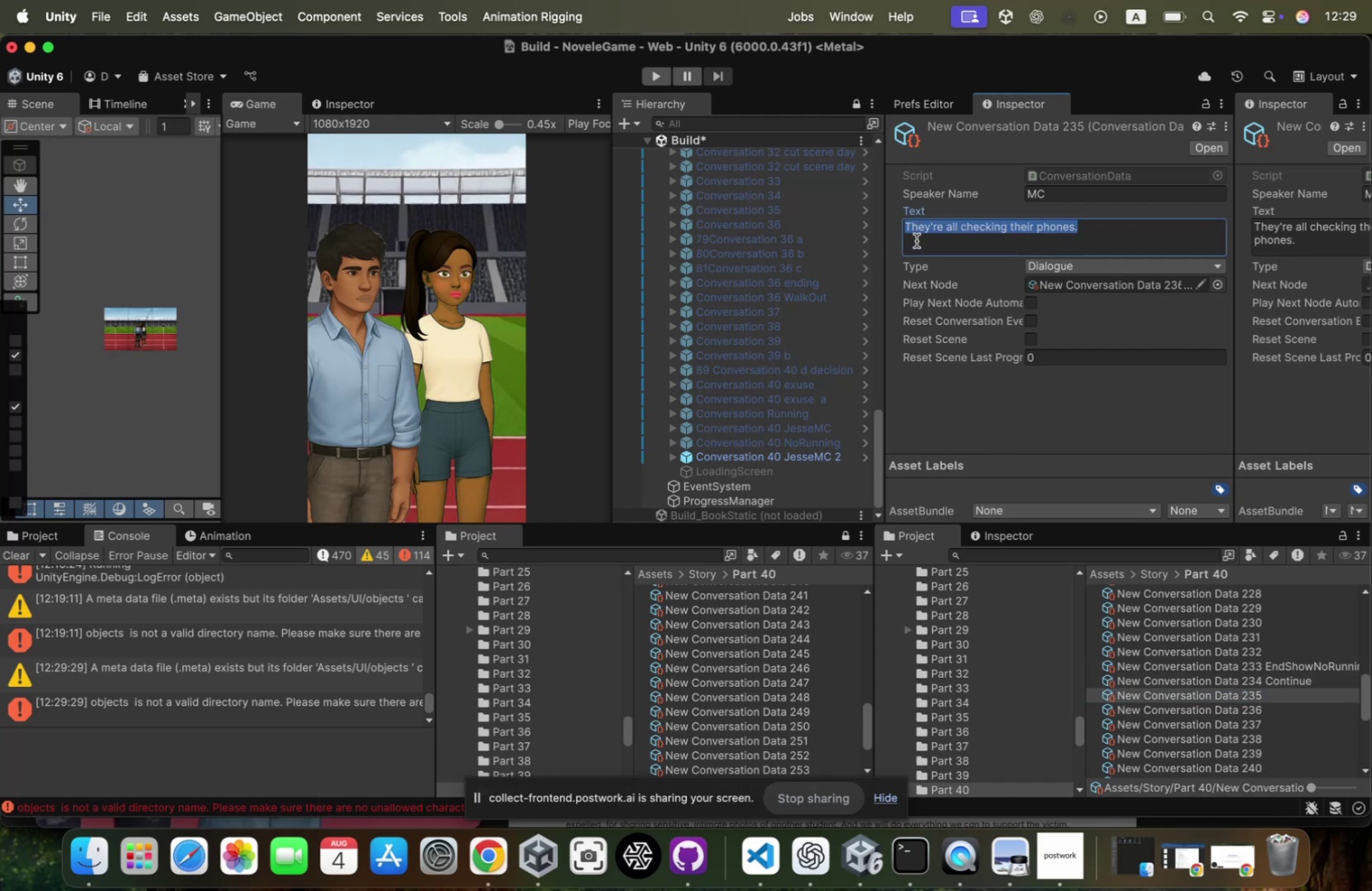 
key(Meta+Tab)
 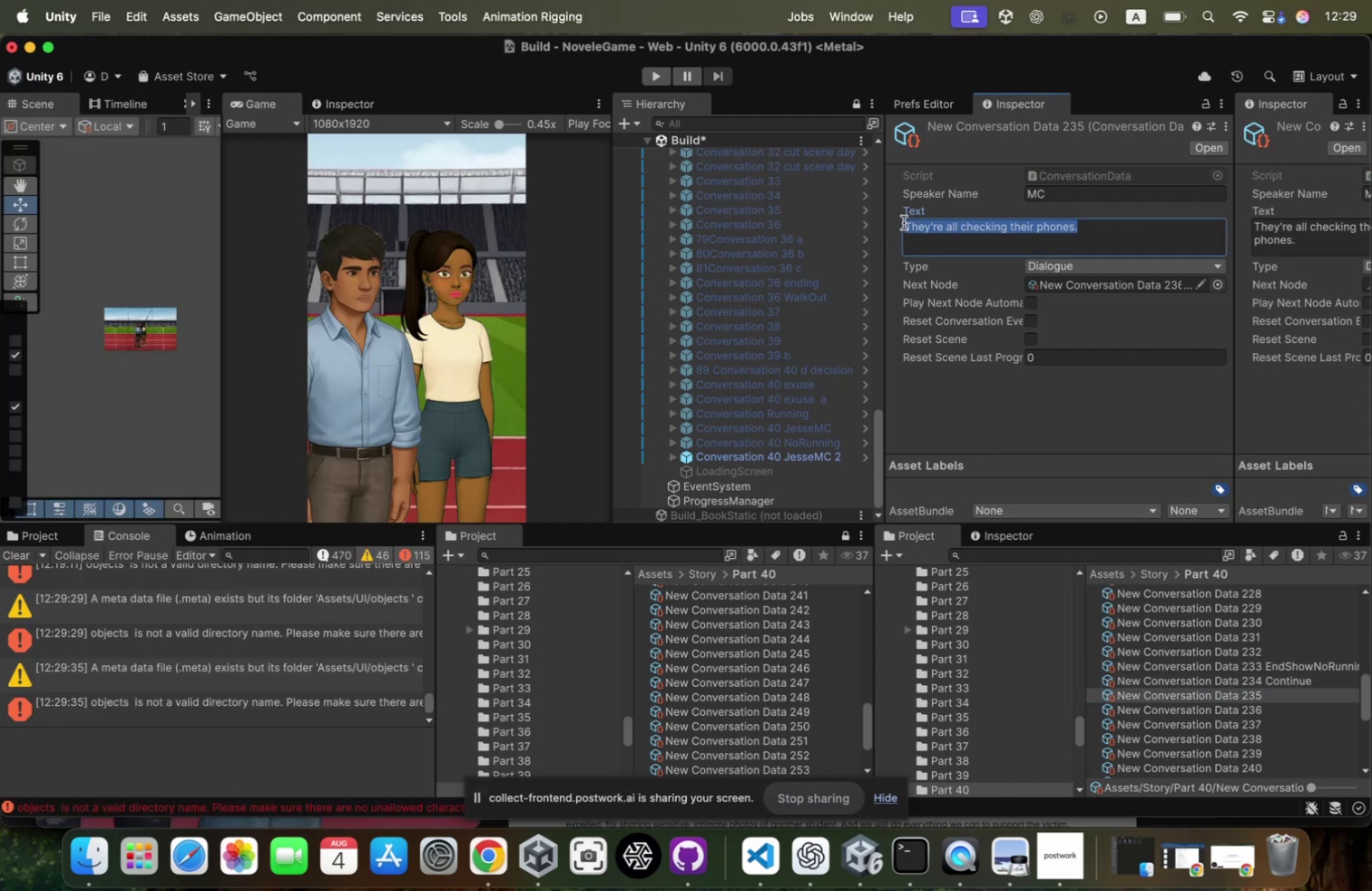 
key(ArrowLeft)
 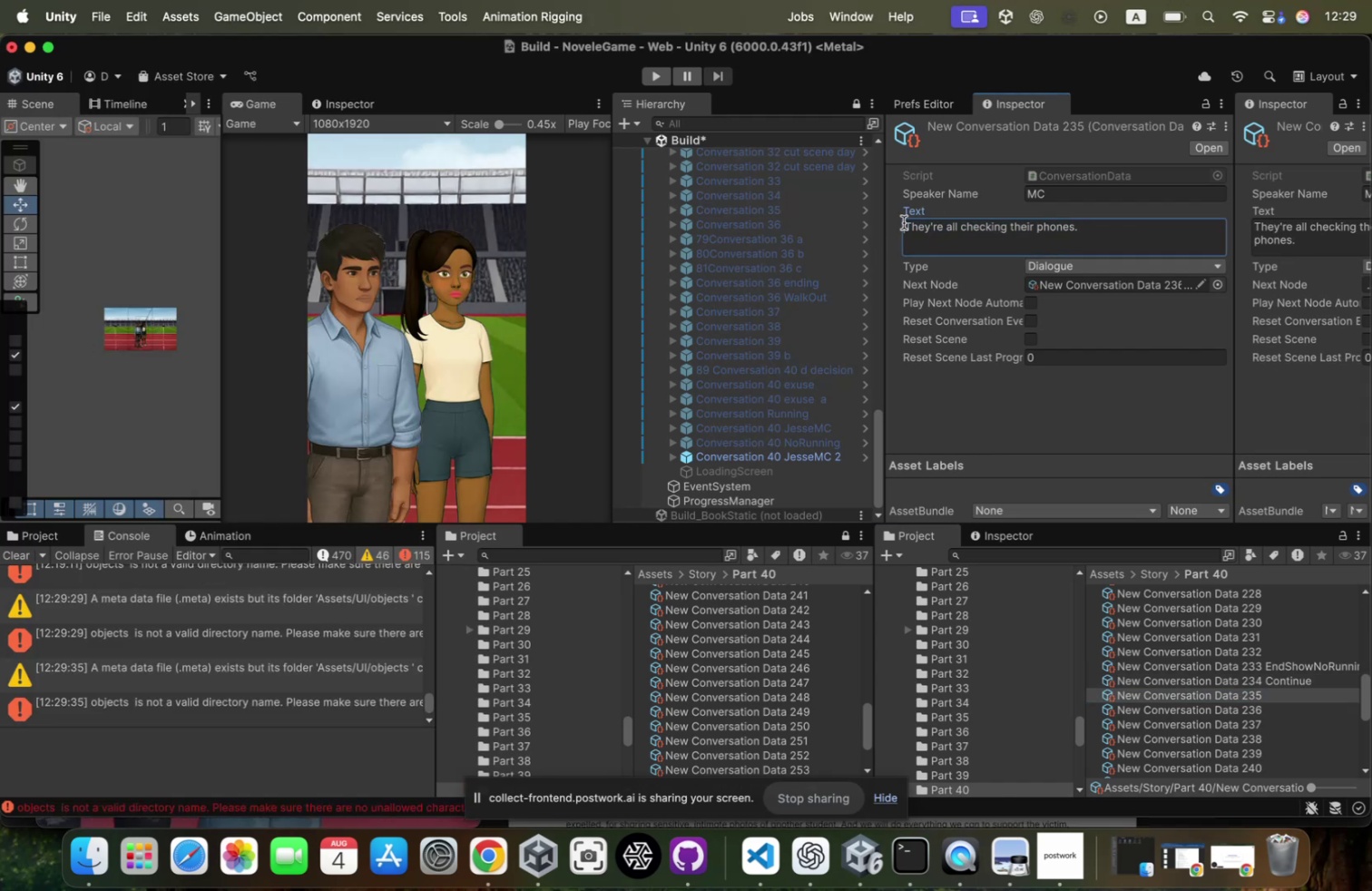 
key(Meta+CommandLeft)
 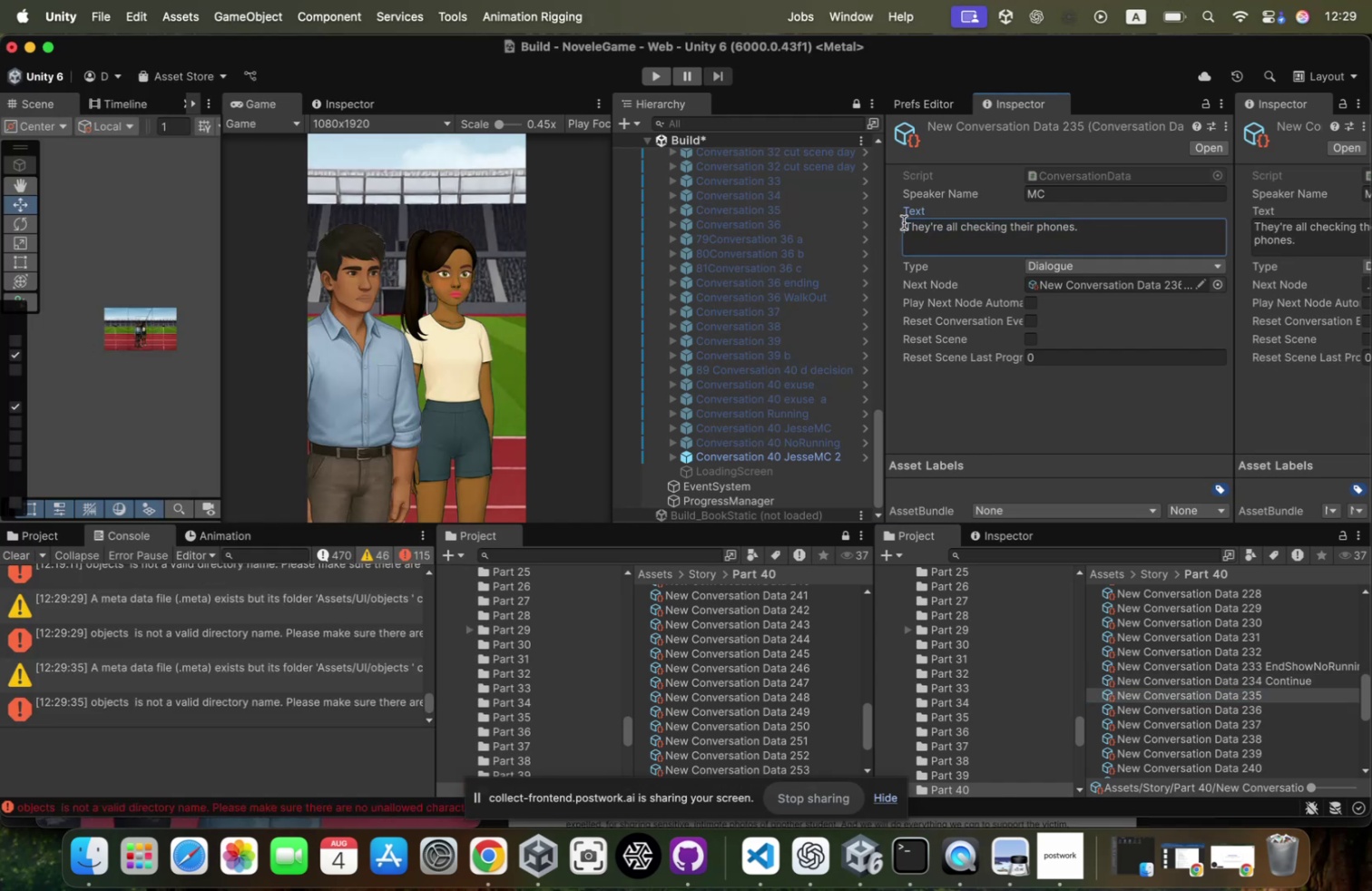 
key(Meta+V)
 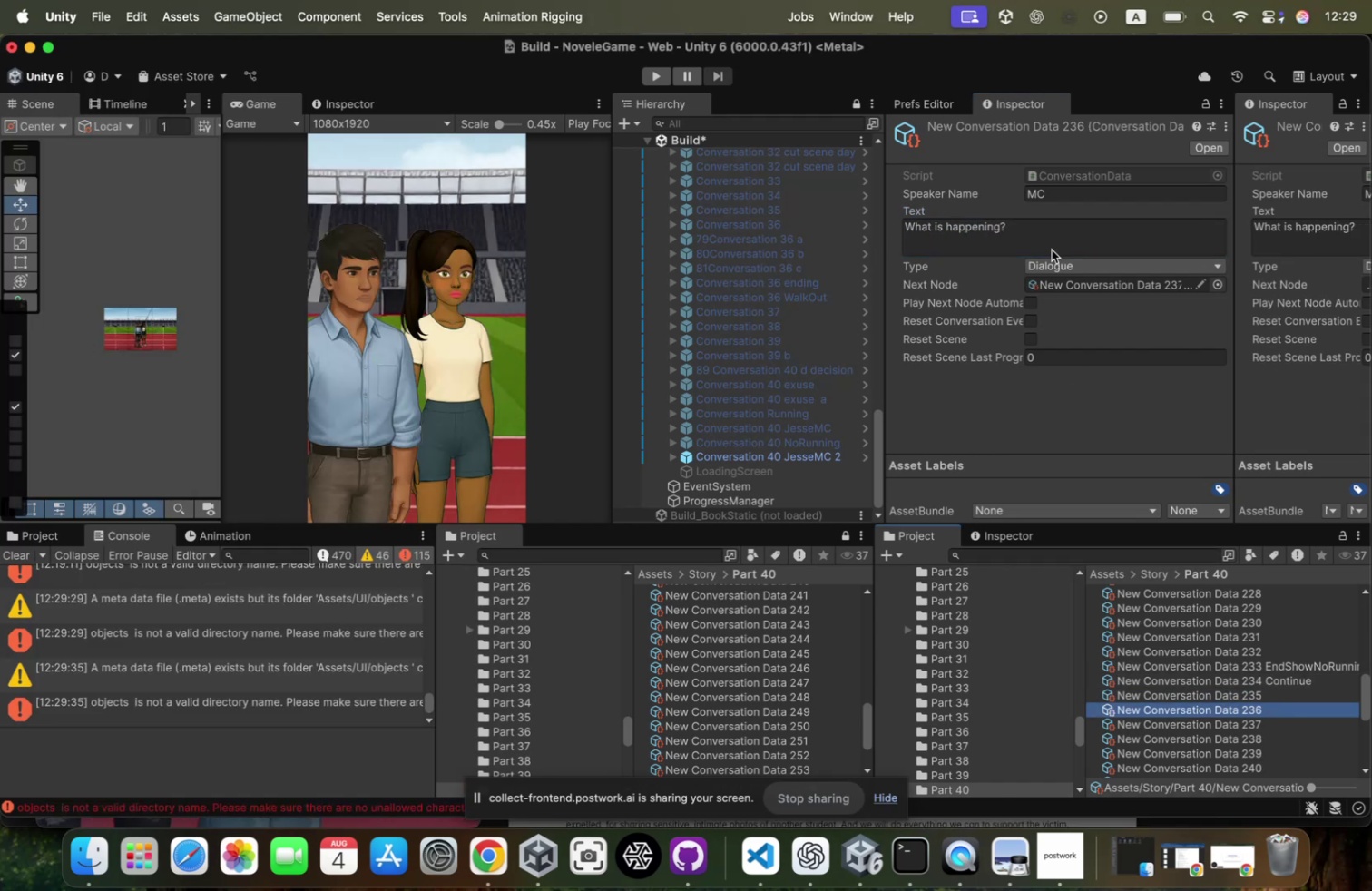 
left_click([911, 217])
 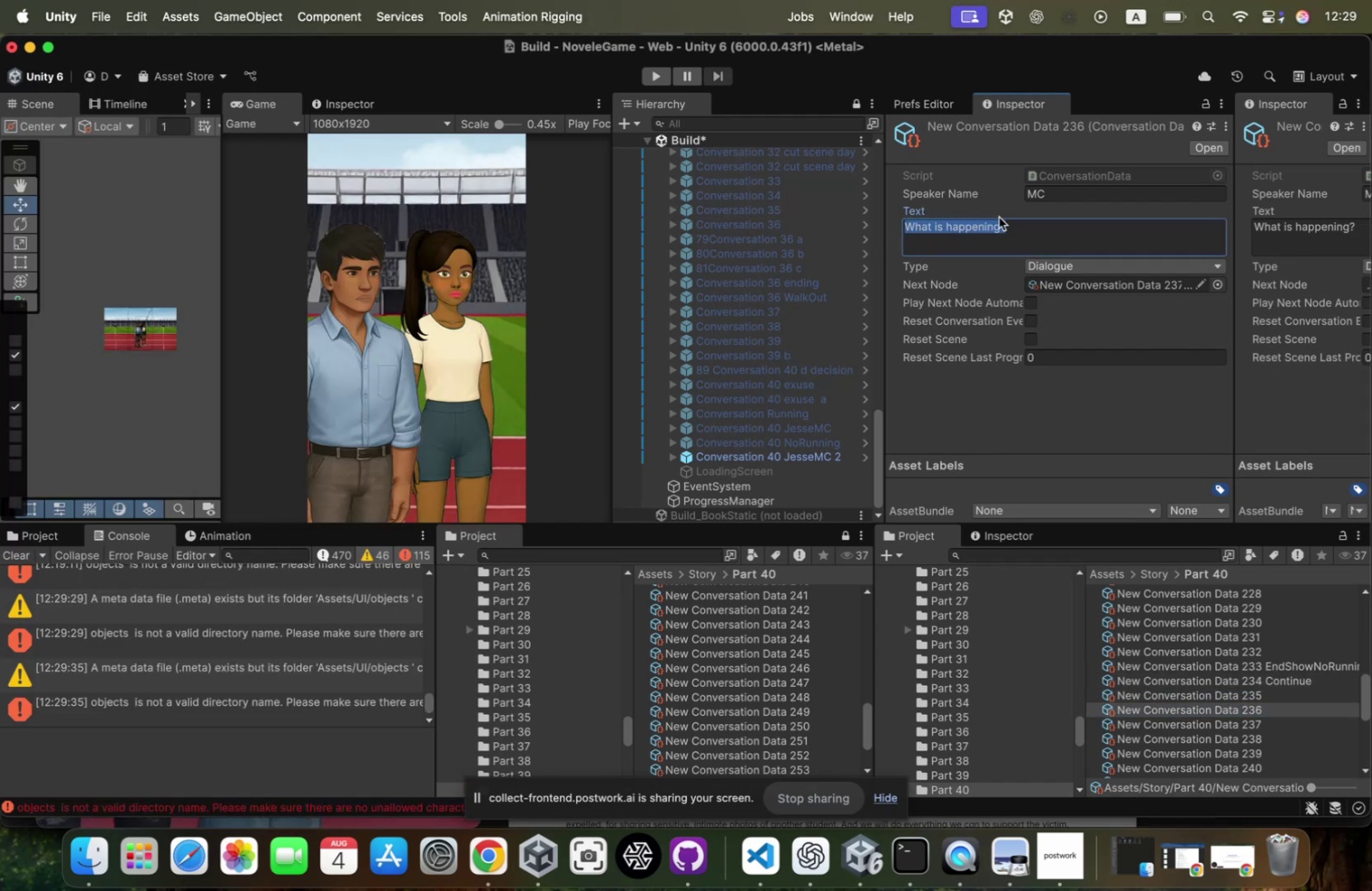 
key(ArrowLeft)
 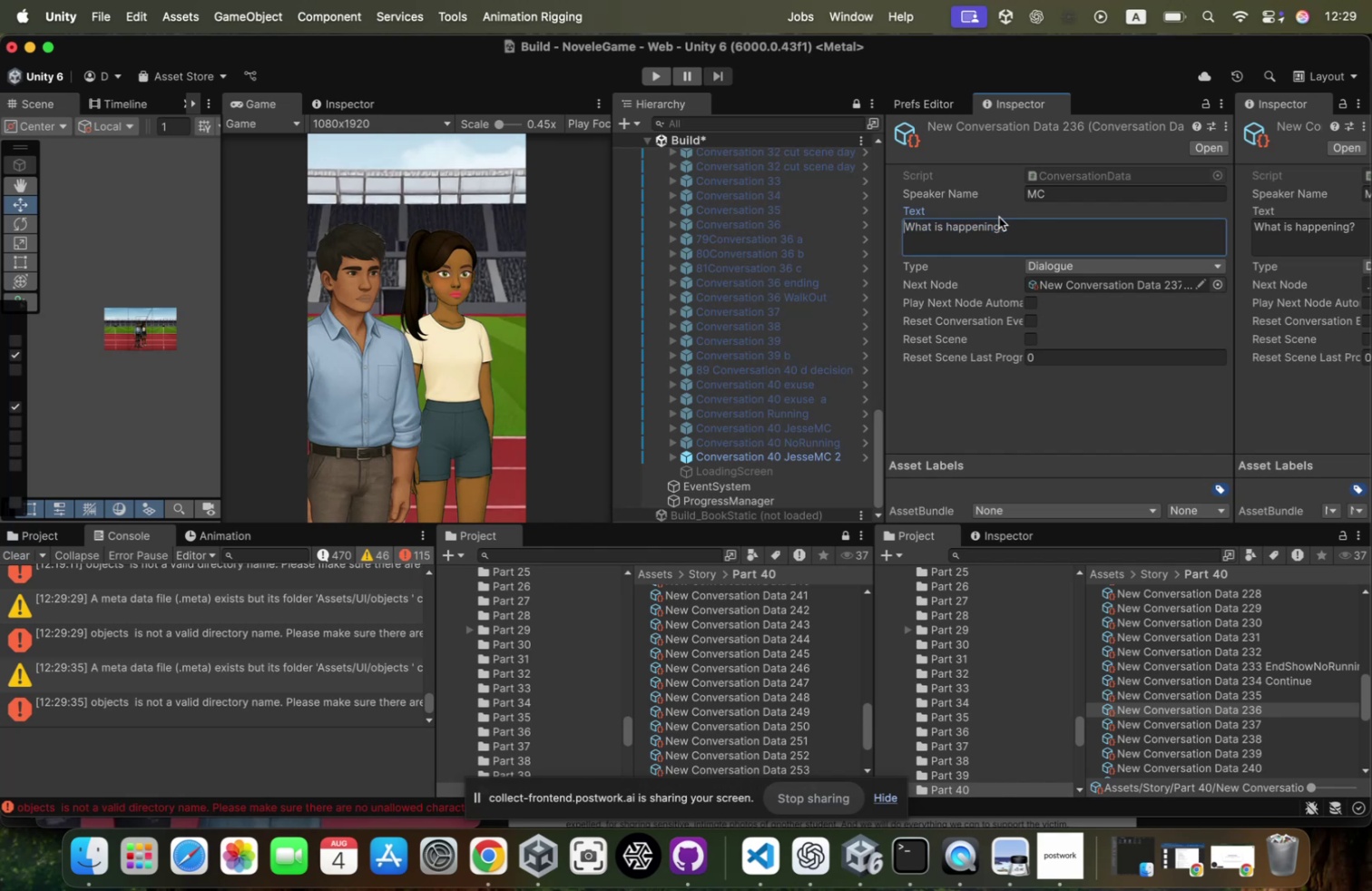 
key(Meta+CommandLeft)
 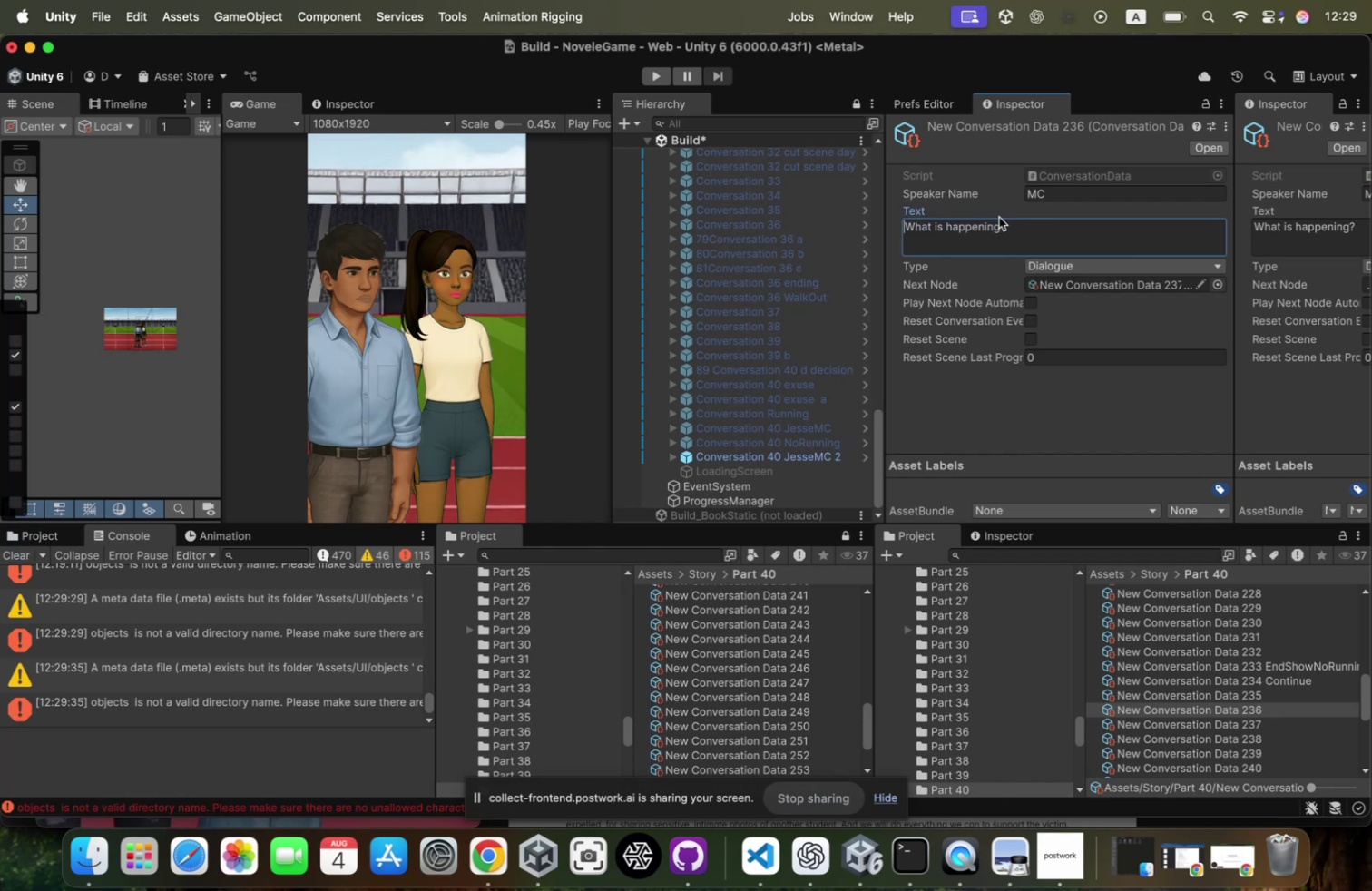 
key(Meta+V)
 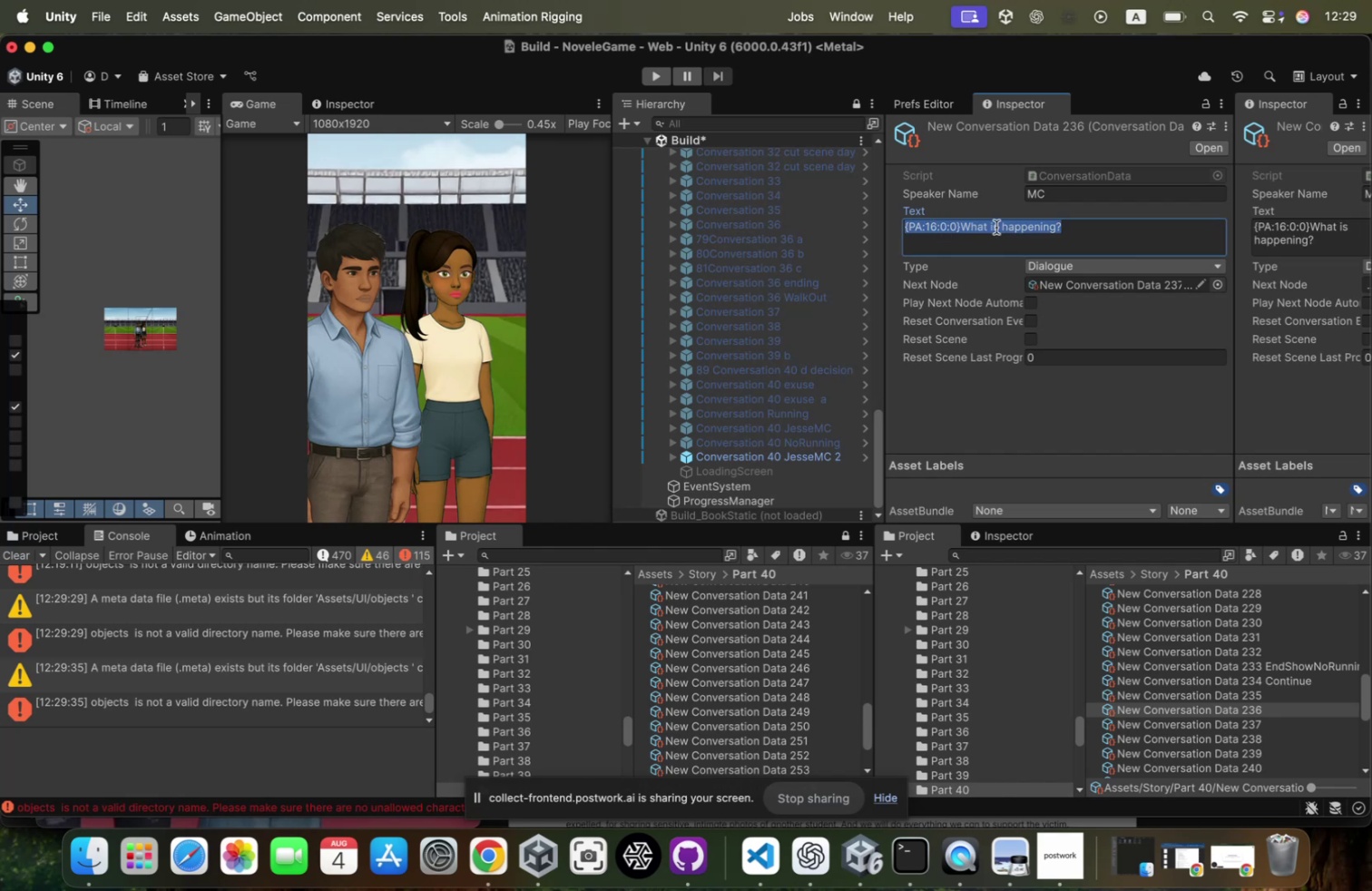 
left_click([935, 226])
 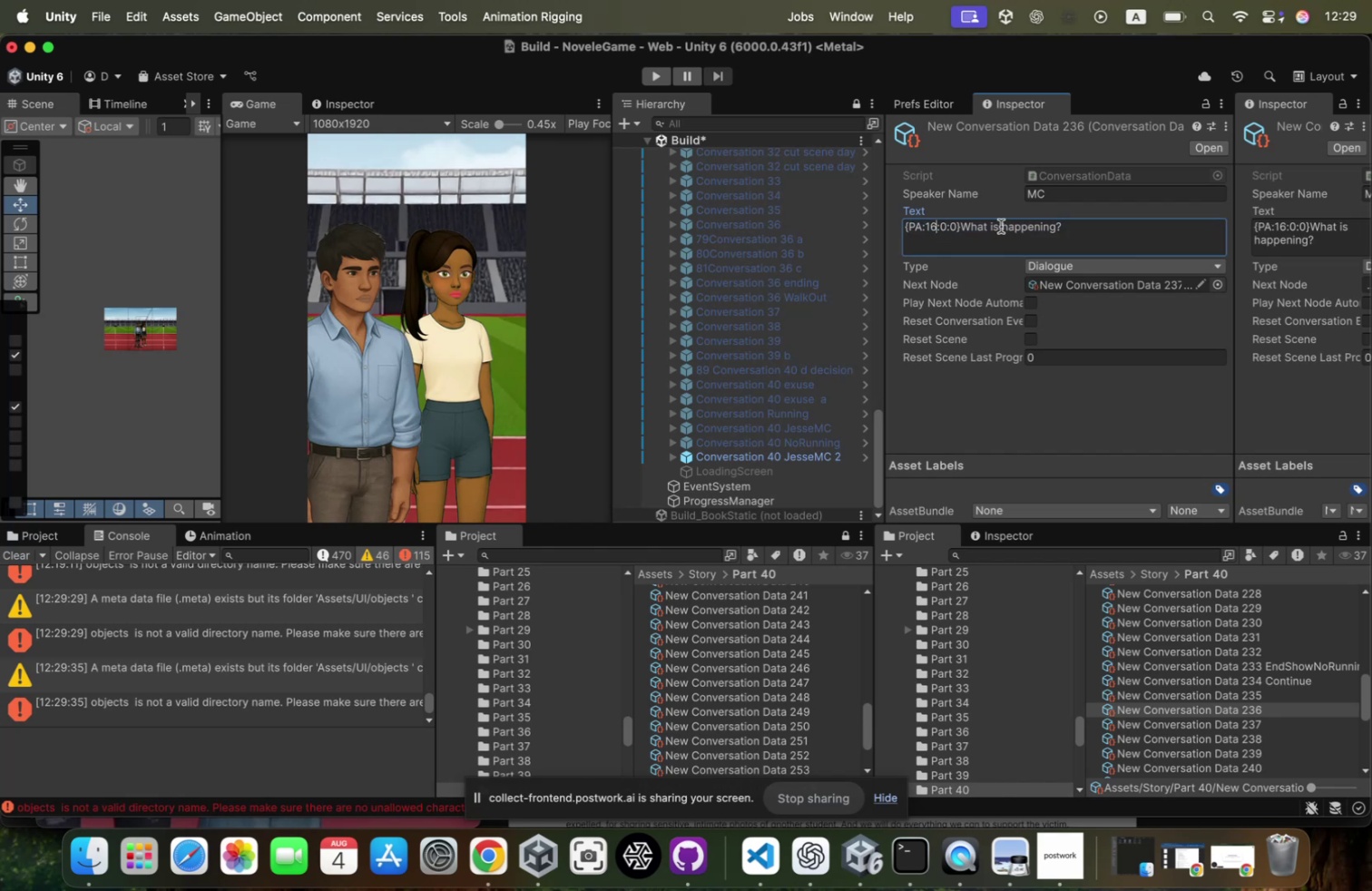 
key(Backspace)
 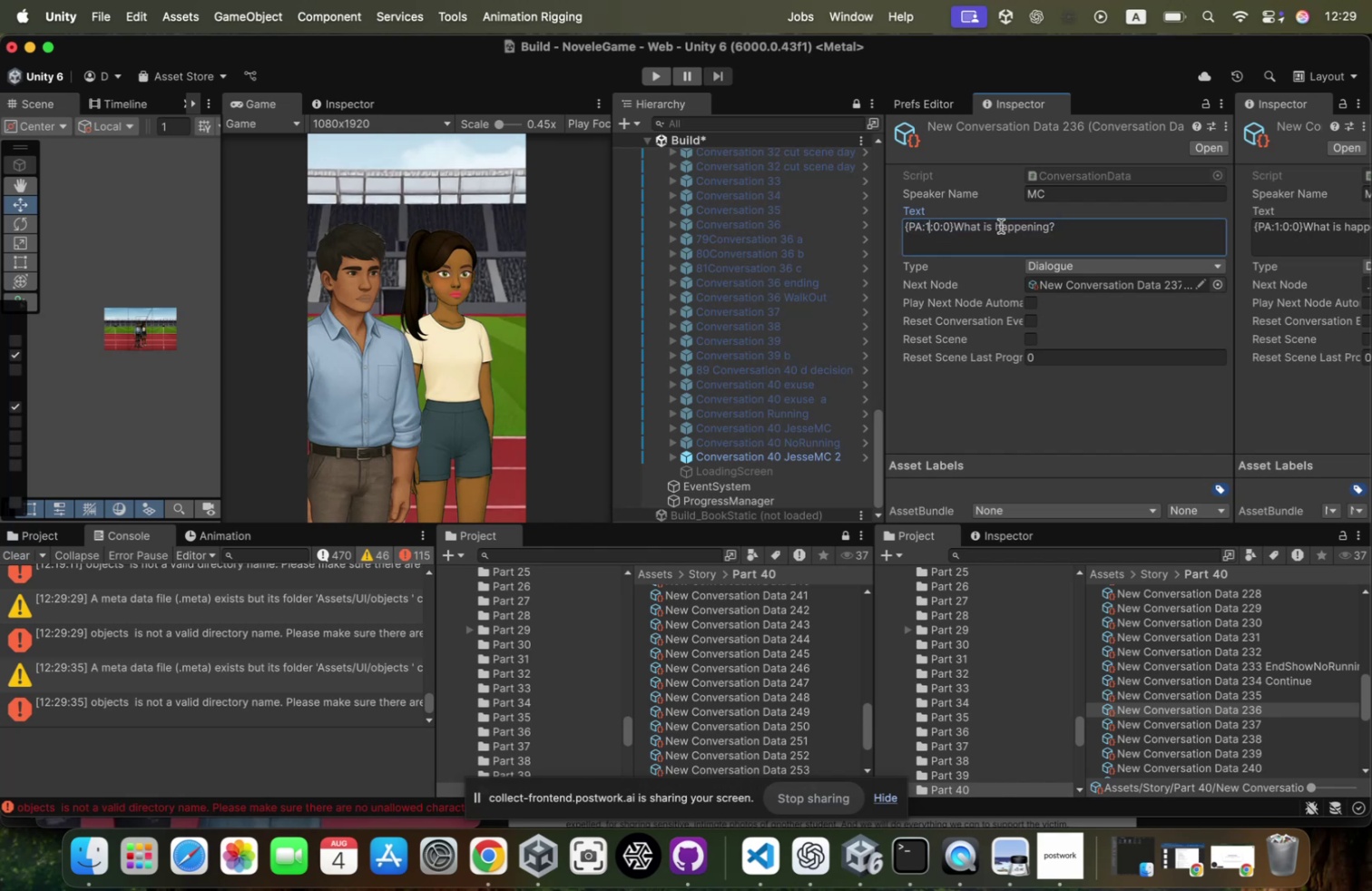 
key(Backspace)
 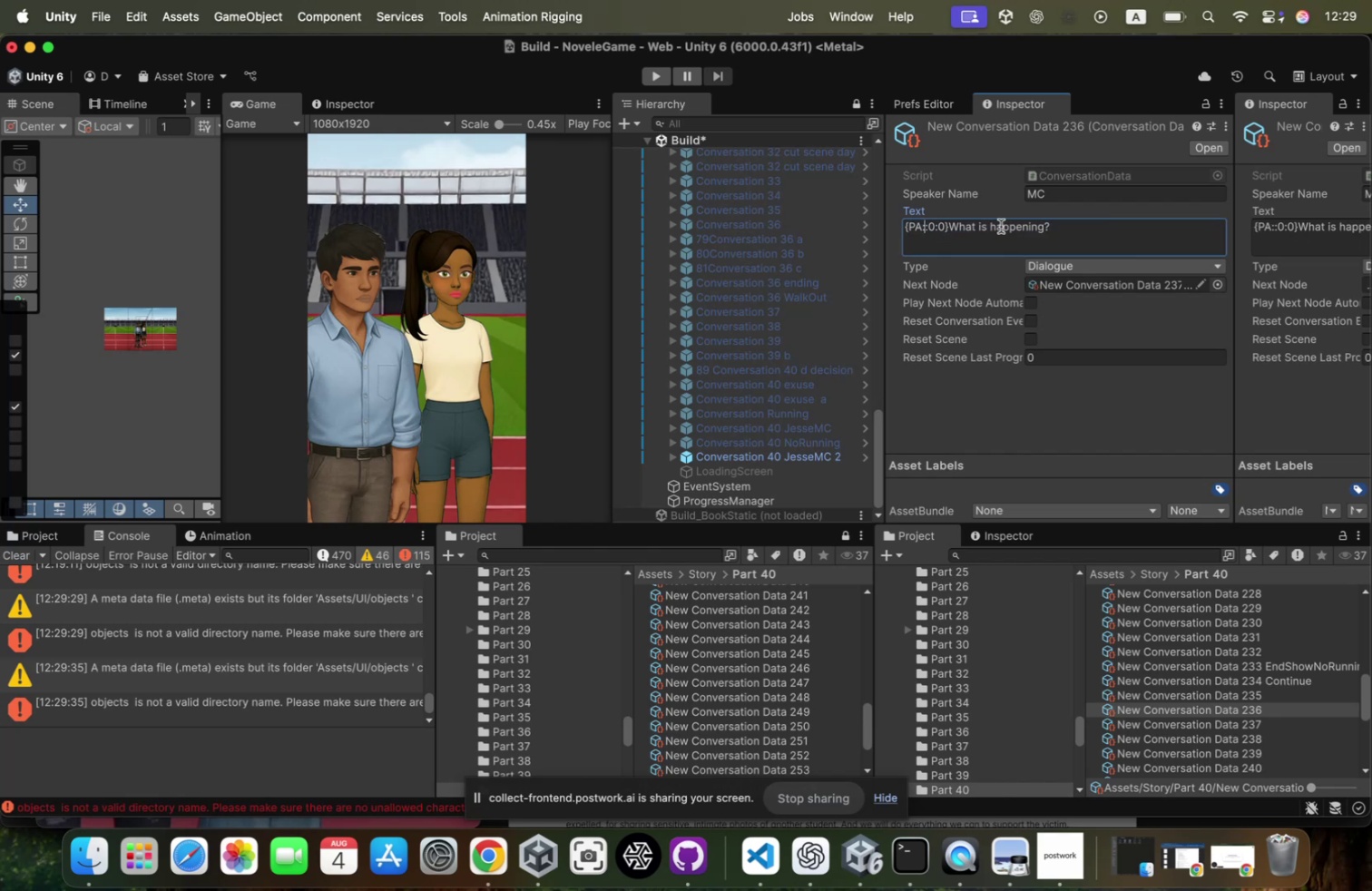 
key(6)
 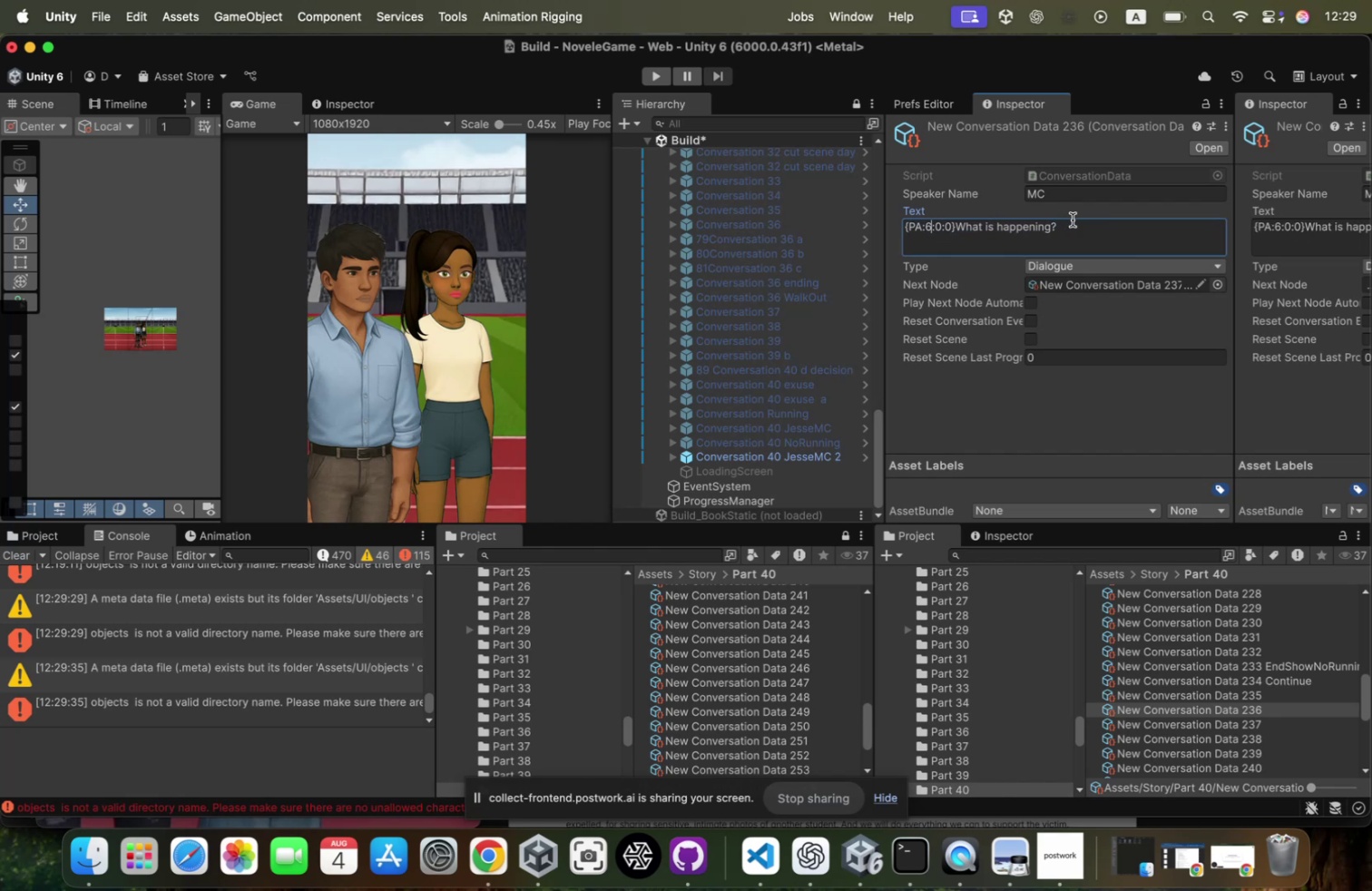 
left_click_drag(start_coordinate=[1073, 227], to_coordinate=[481, 160])
 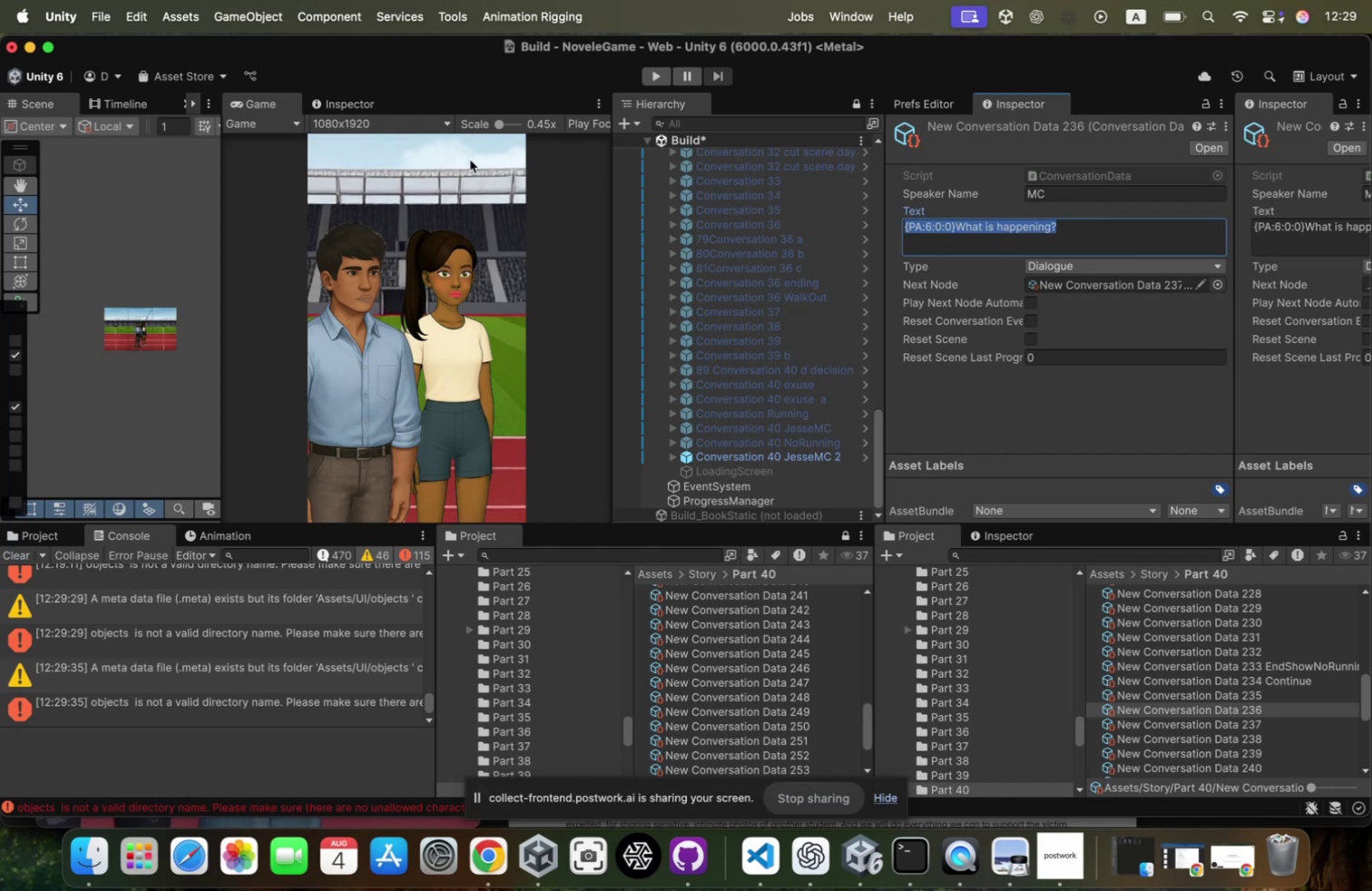 
key(Meta+CommandLeft)
 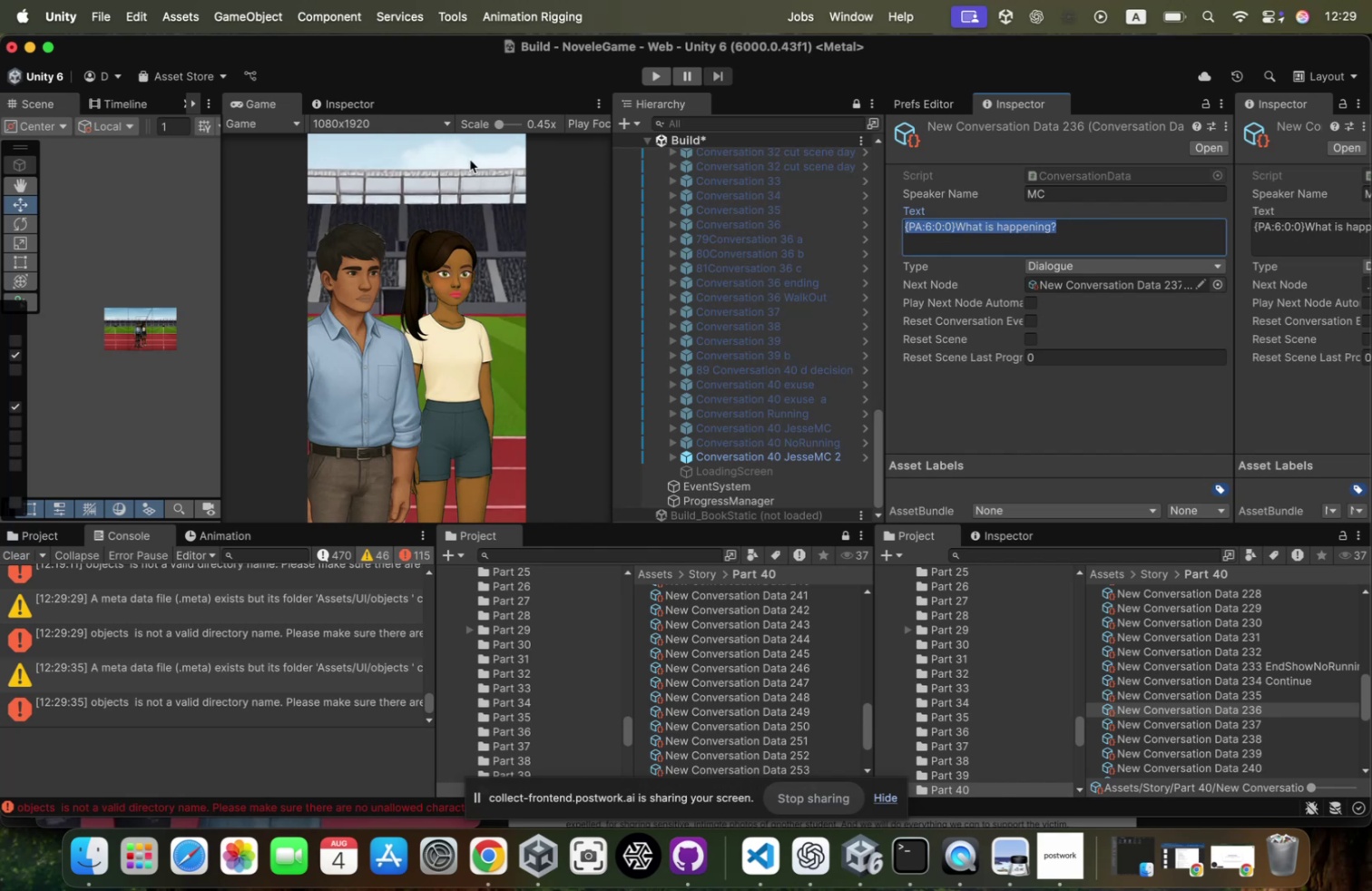 
key(Meta+C)
 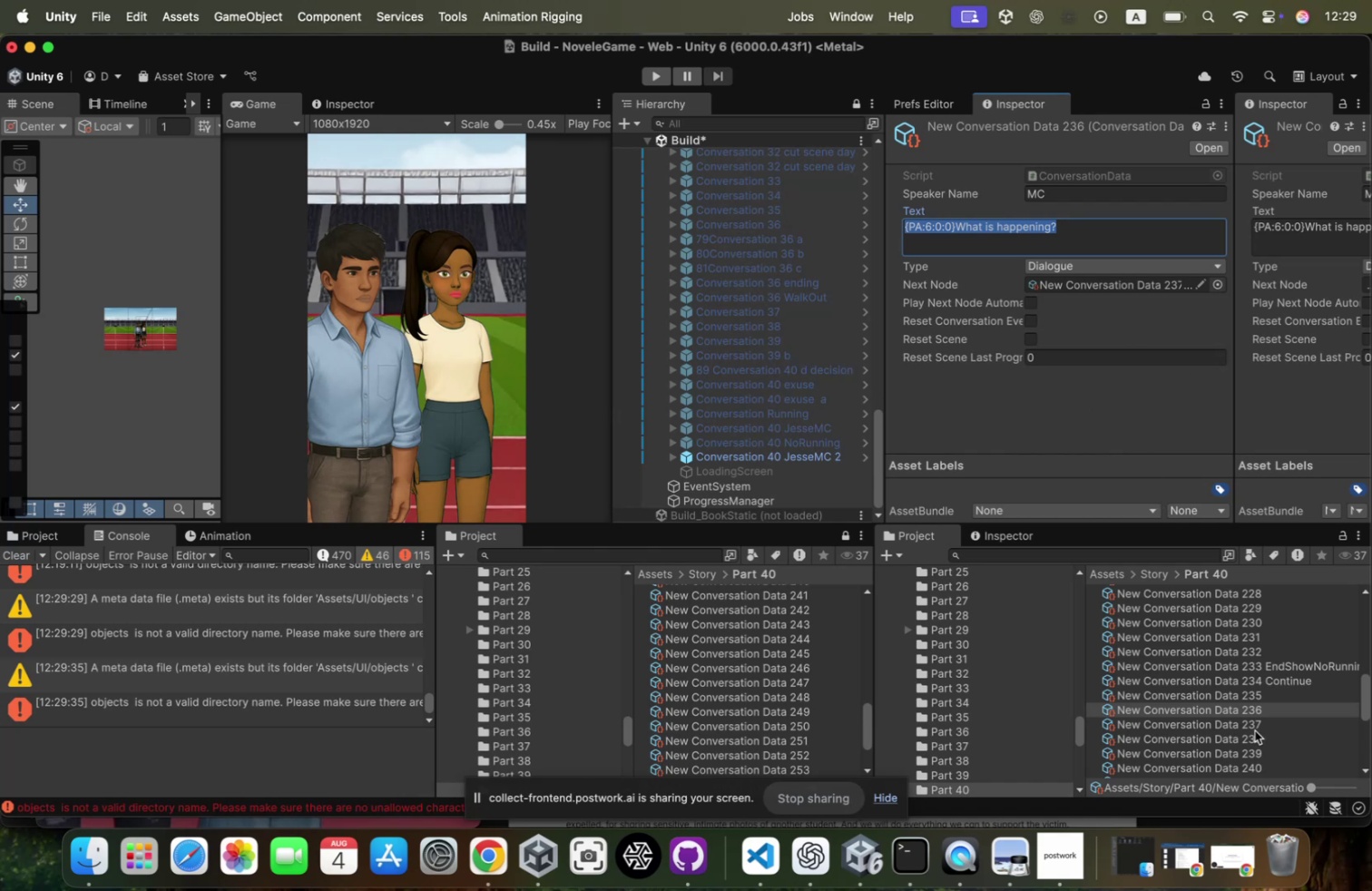 
left_click([938, 220])
 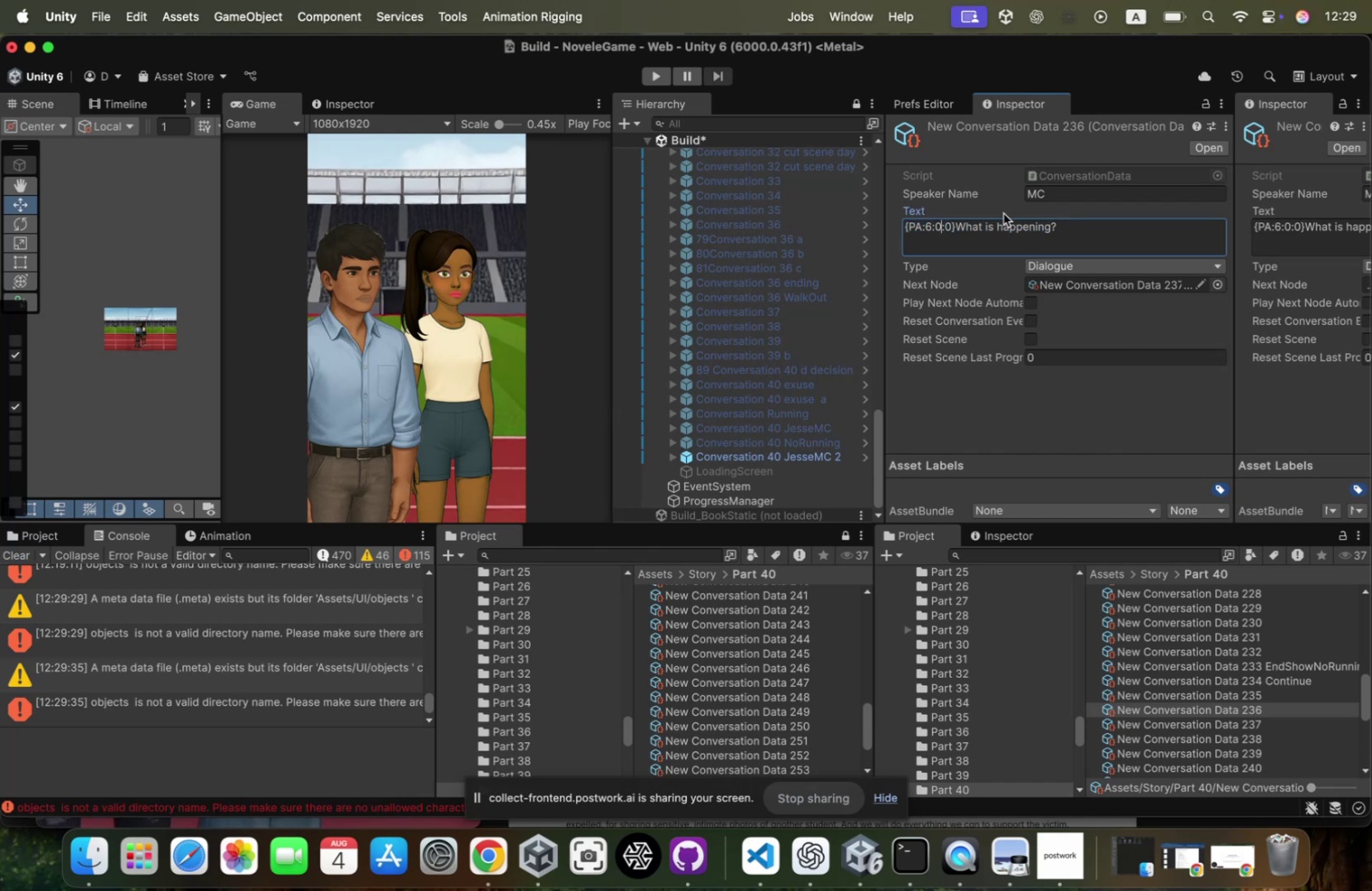 
key(ArrowRight)
 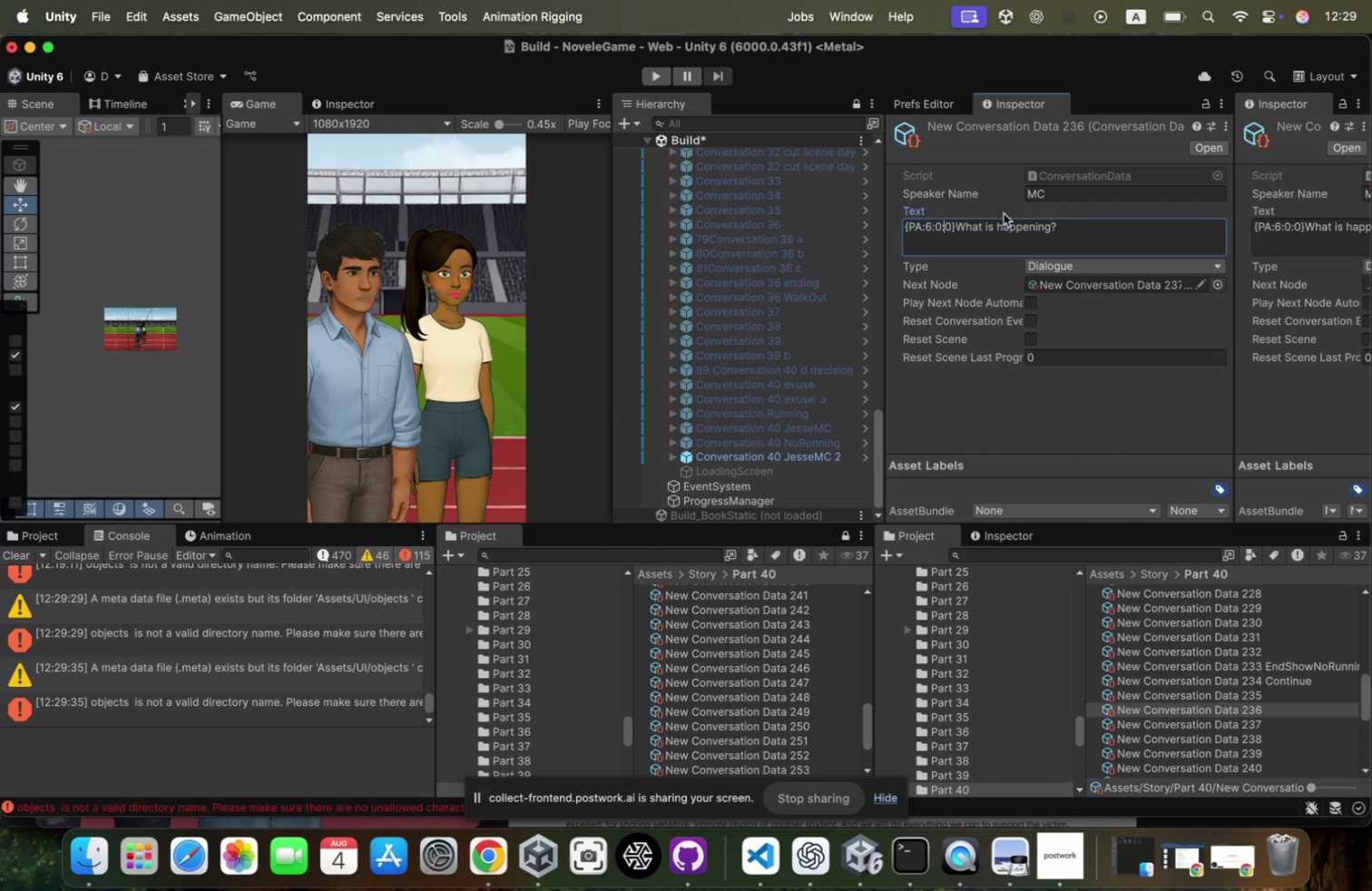 
key(ArrowRight)
 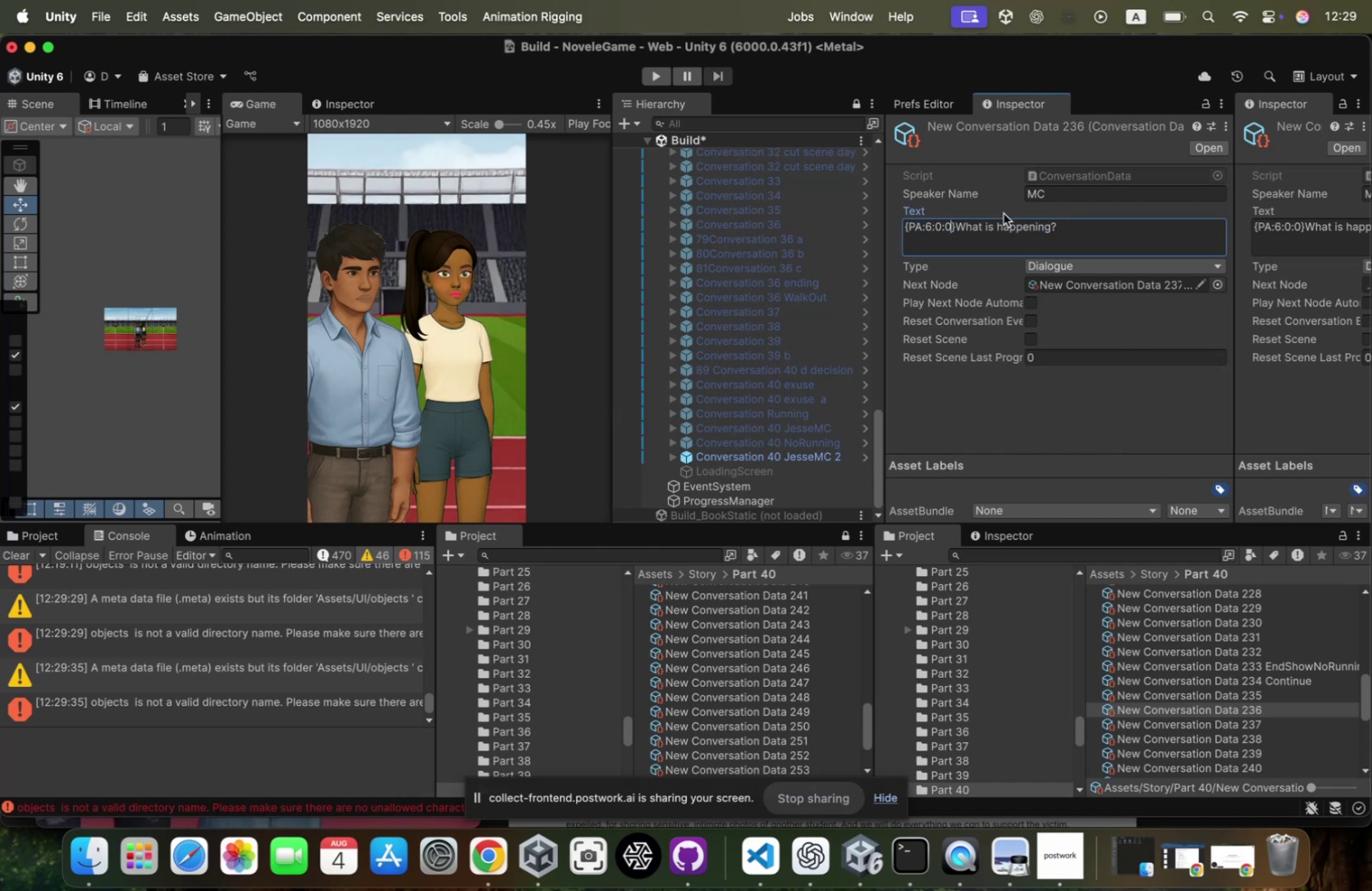 
key(ArrowLeft)
 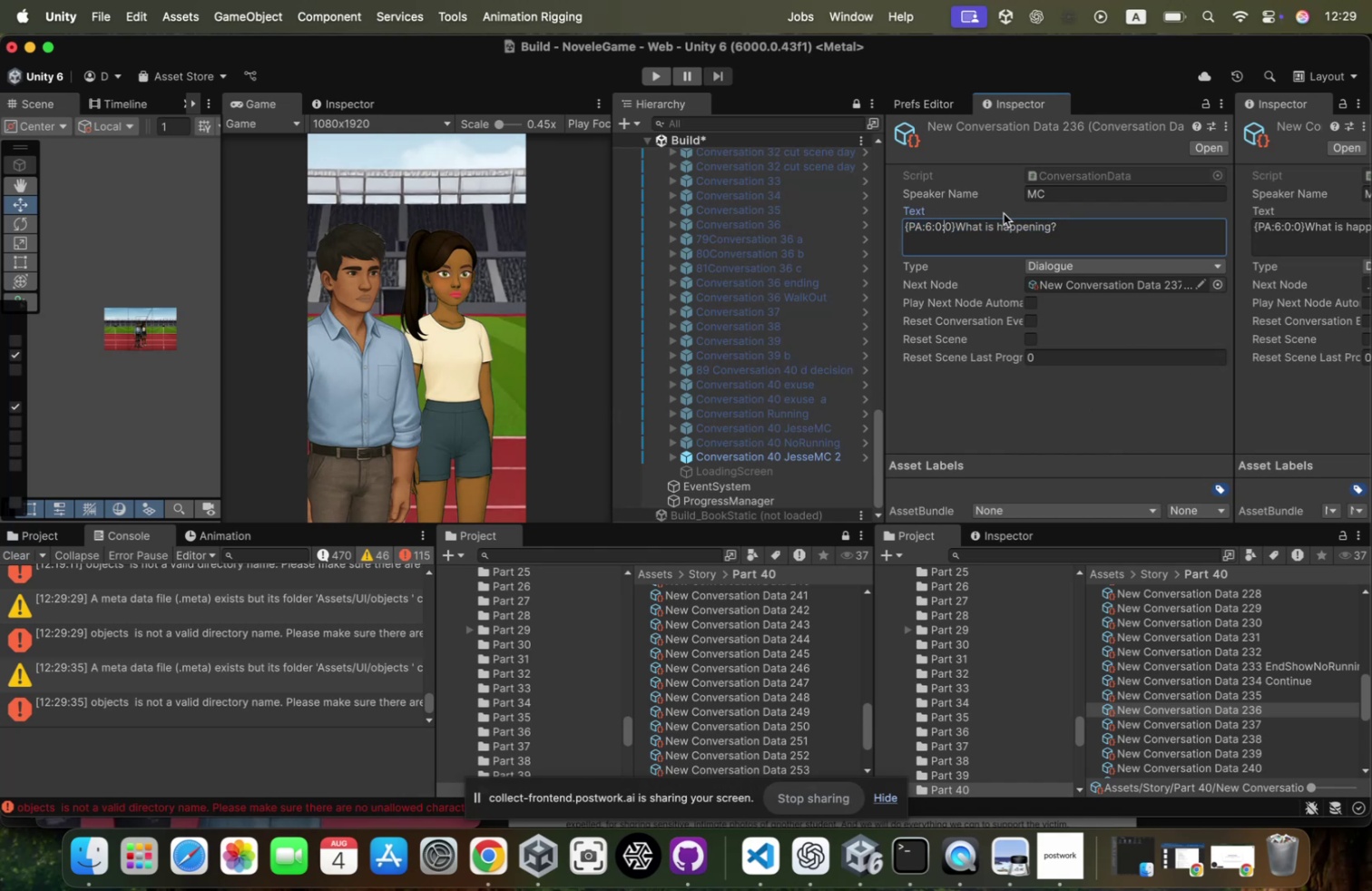 
key(ArrowLeft)
 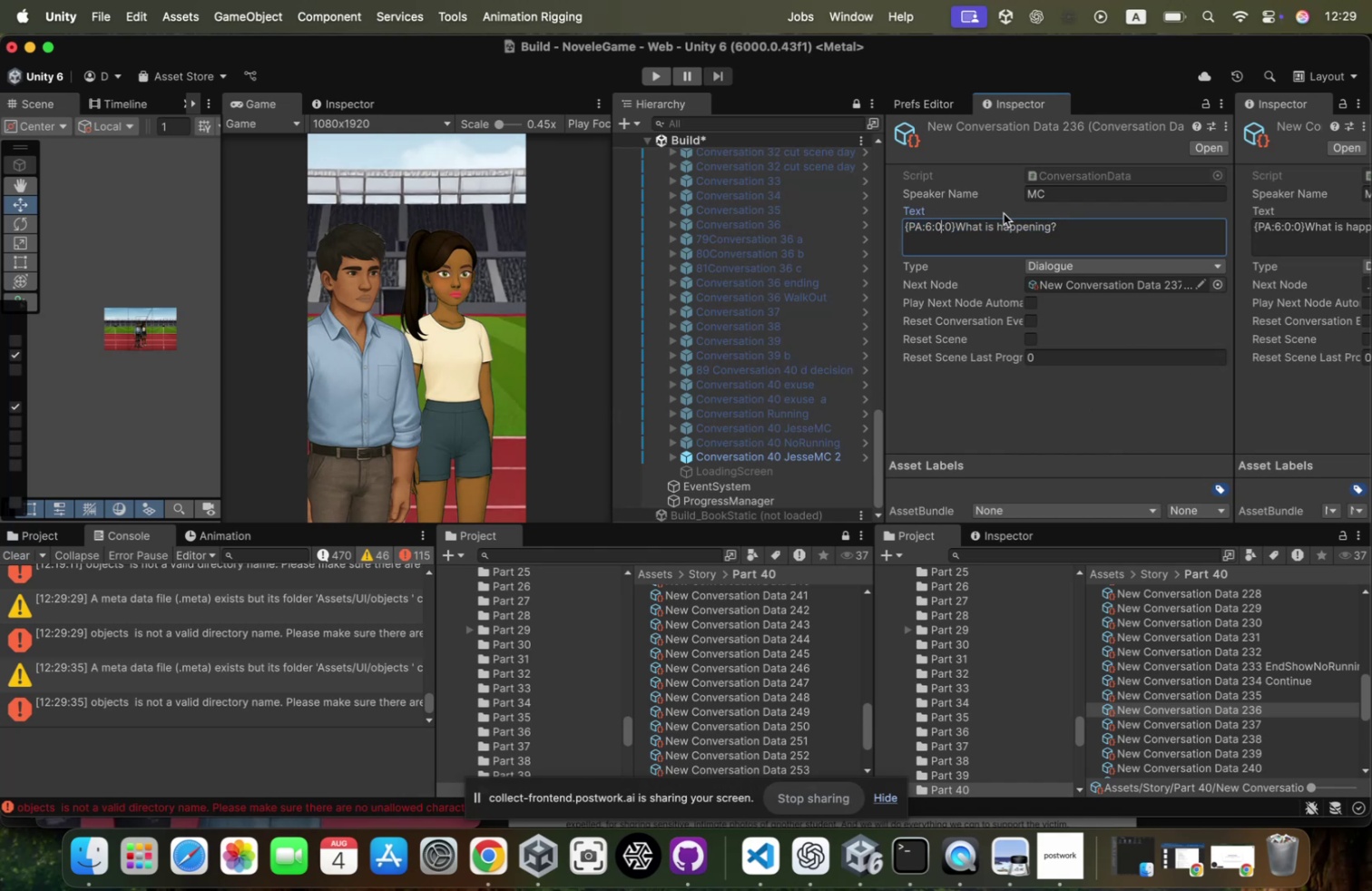 
key(Backspace)
 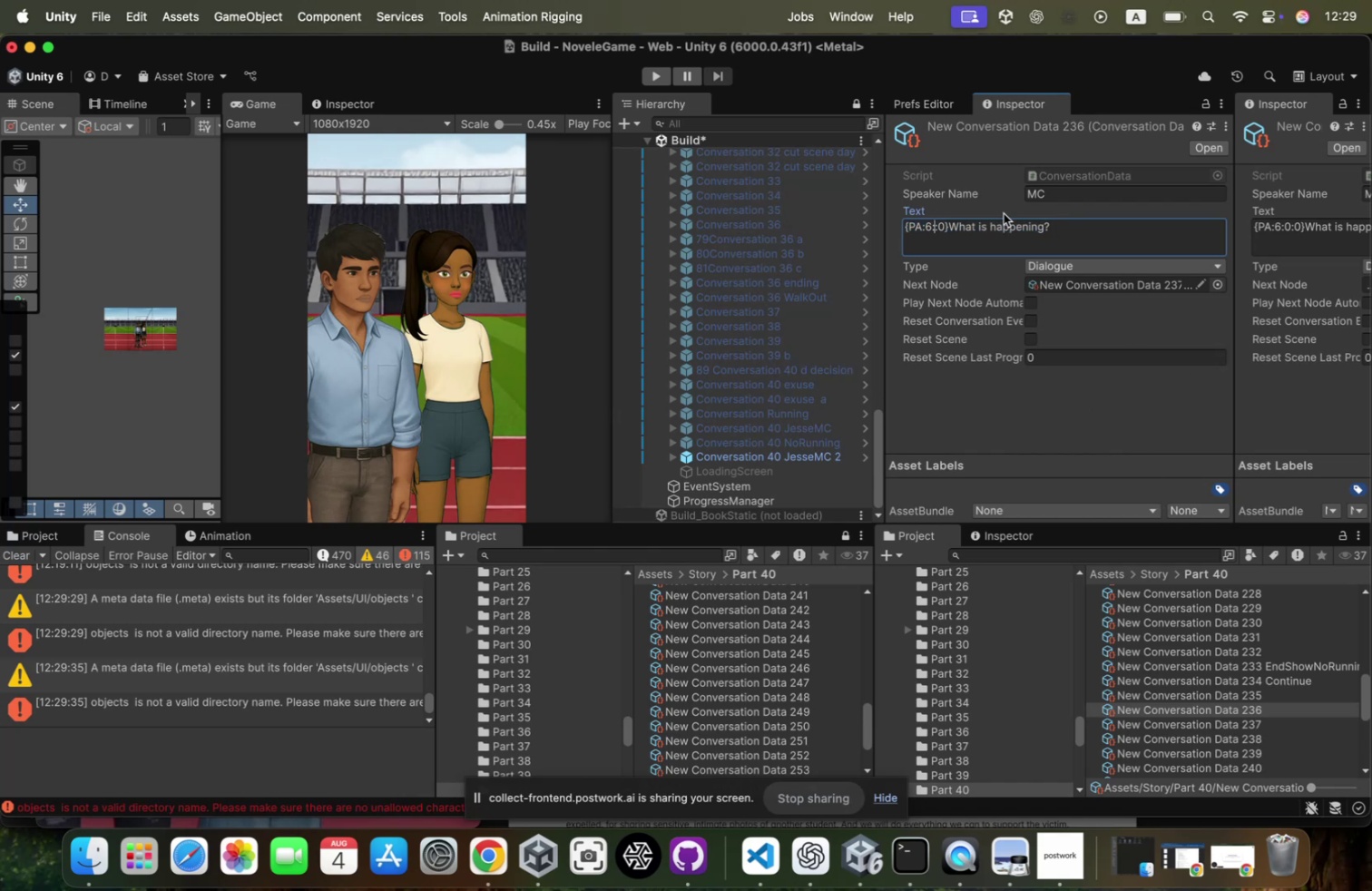 
key(1)
 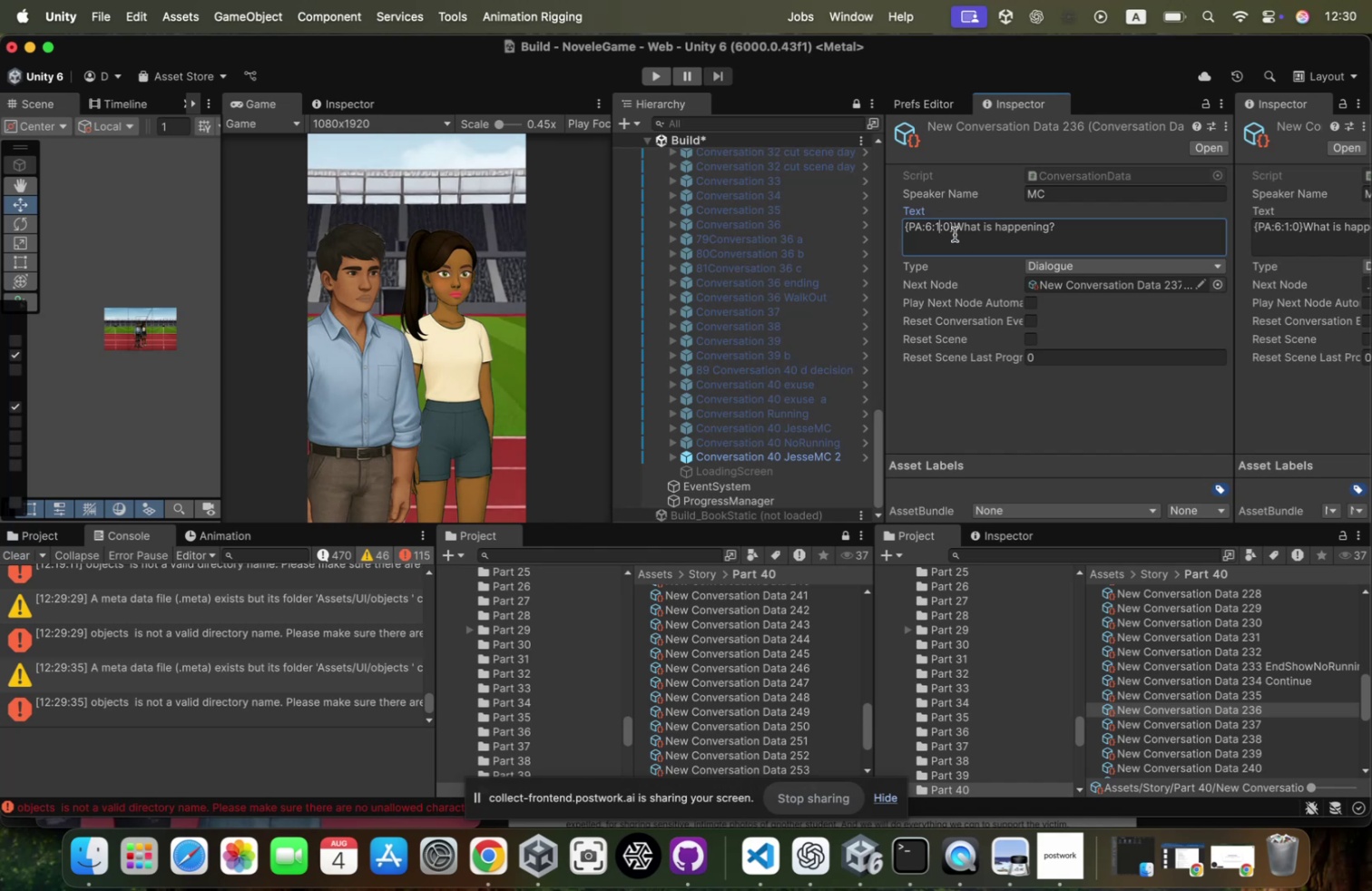 
left_click_drag(start_coordinate=[956, 228], to_coordinate=[801, 221])
 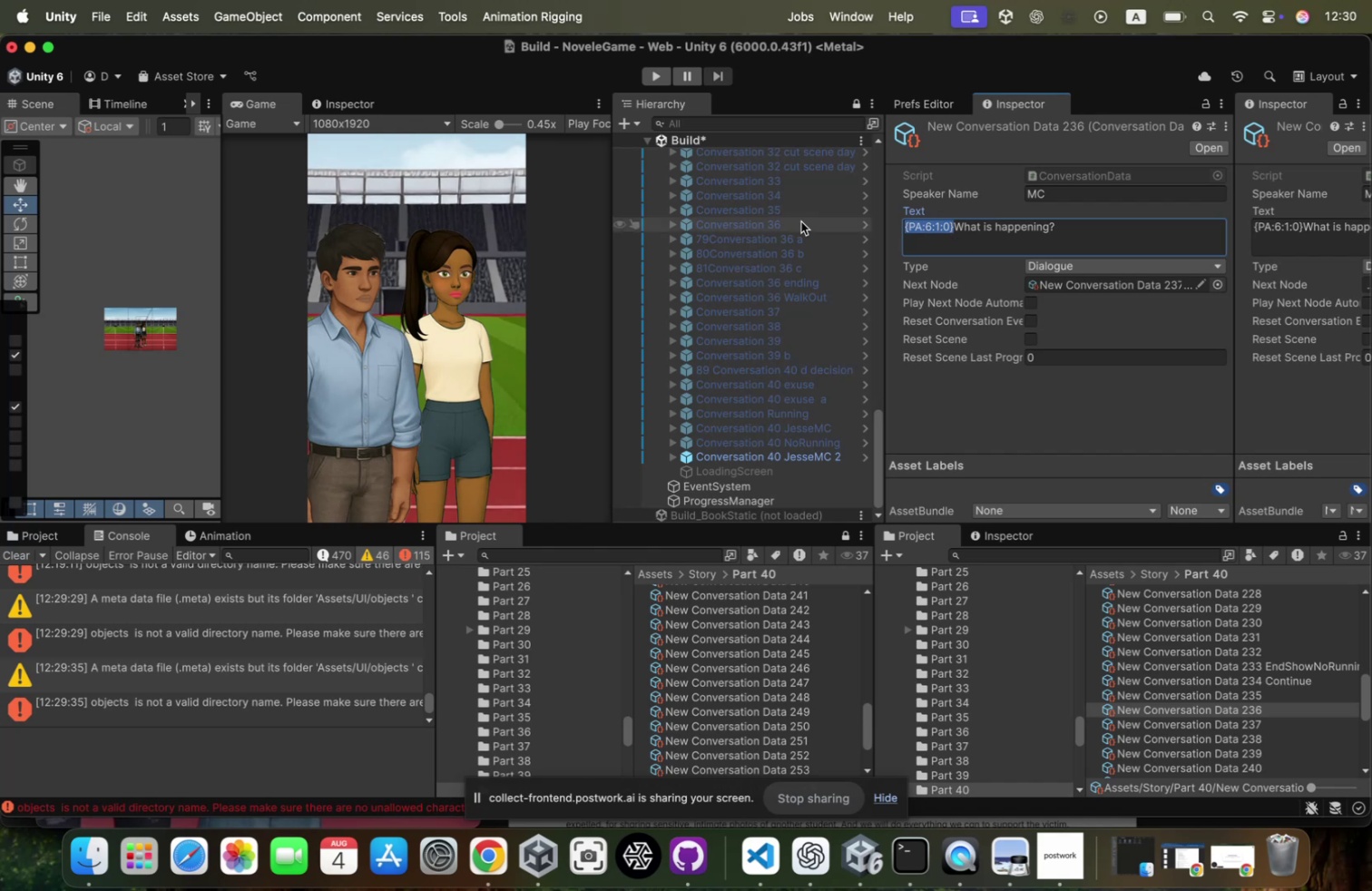 
key(Meta+CommandLeft)
 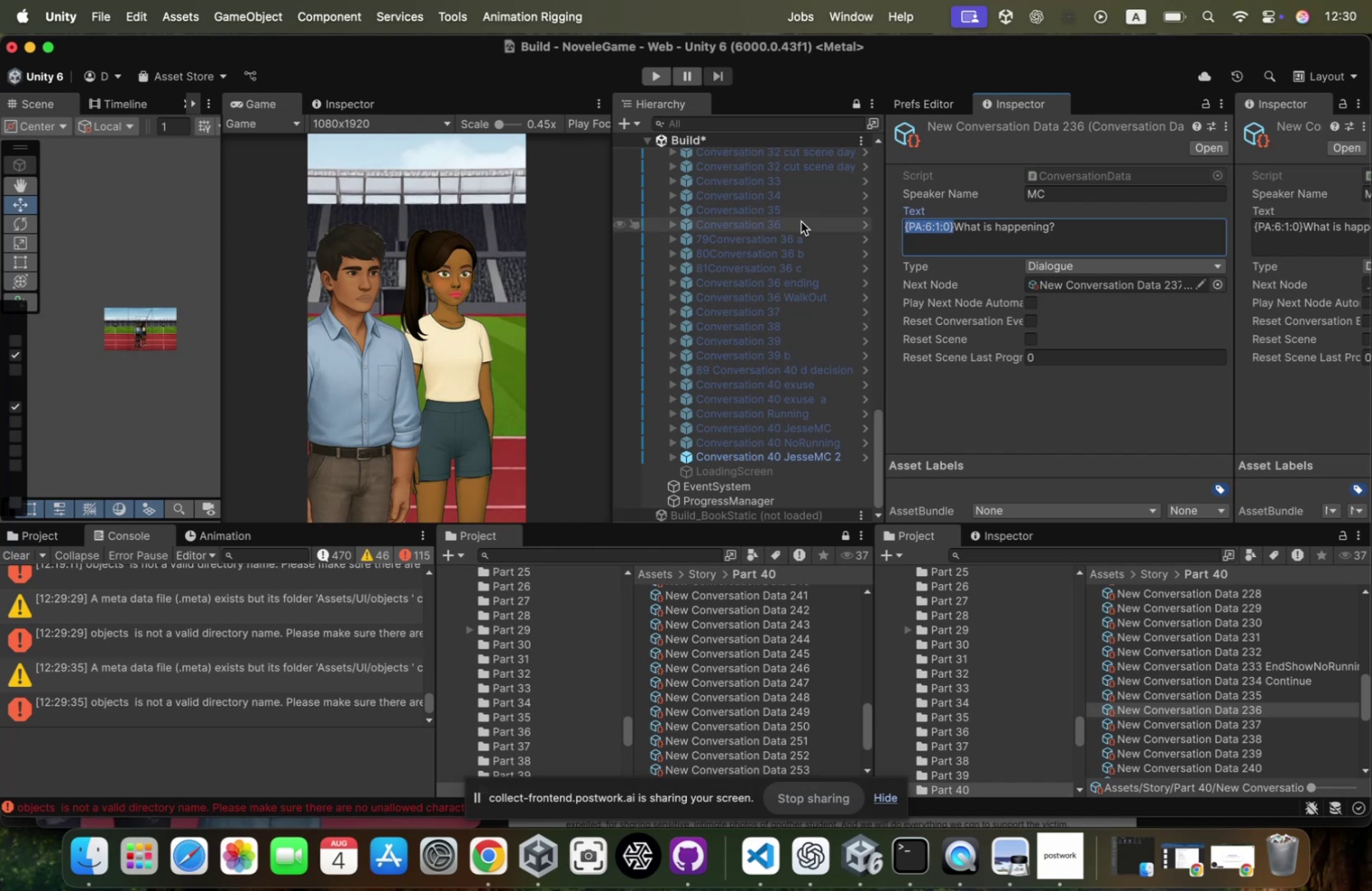 
key(Meta+C)
 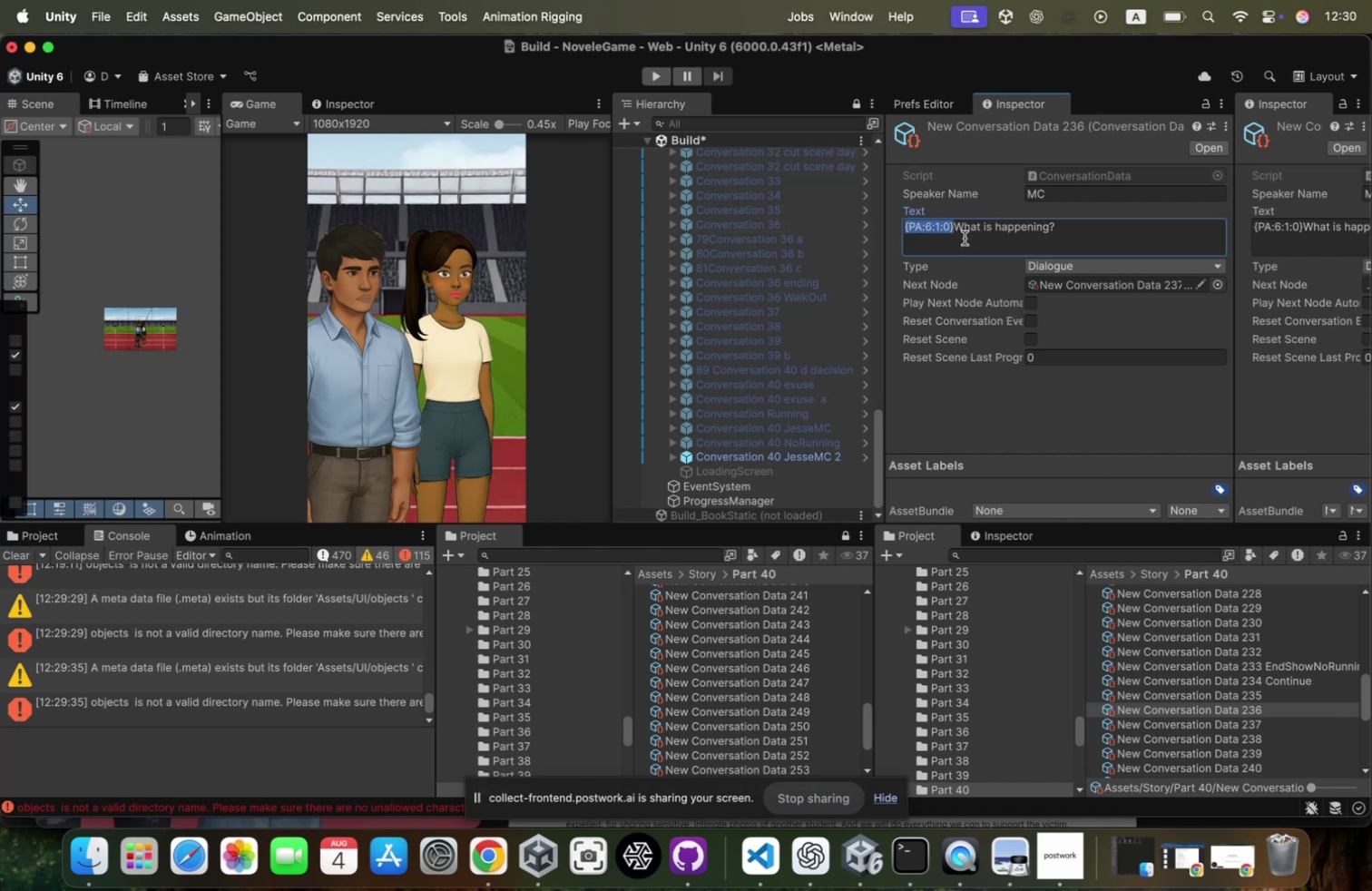 
left_click([952, 226])
 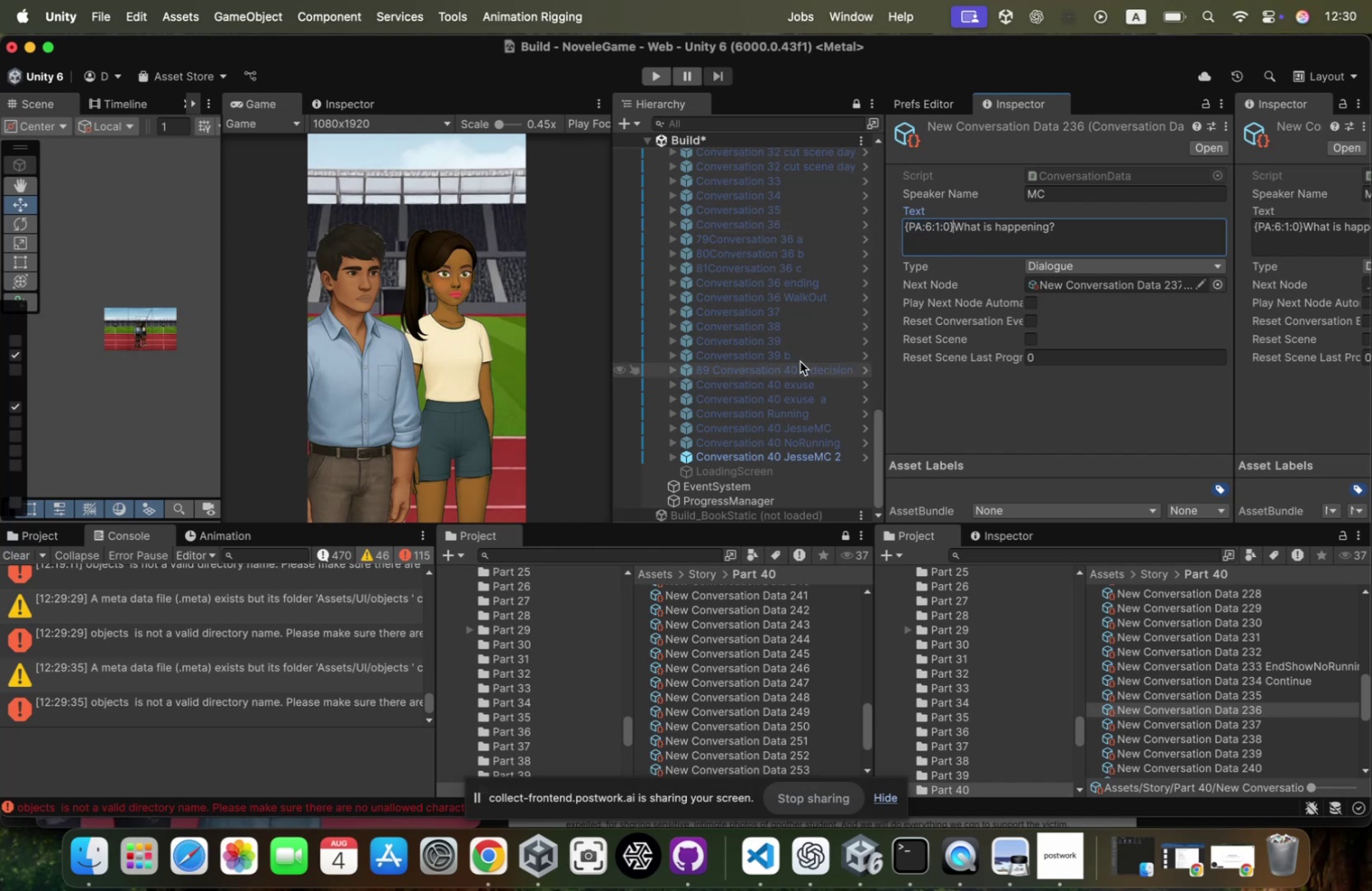 
scroll: coordinate [767, 352], scroll_direction: down, amount: 19.0
 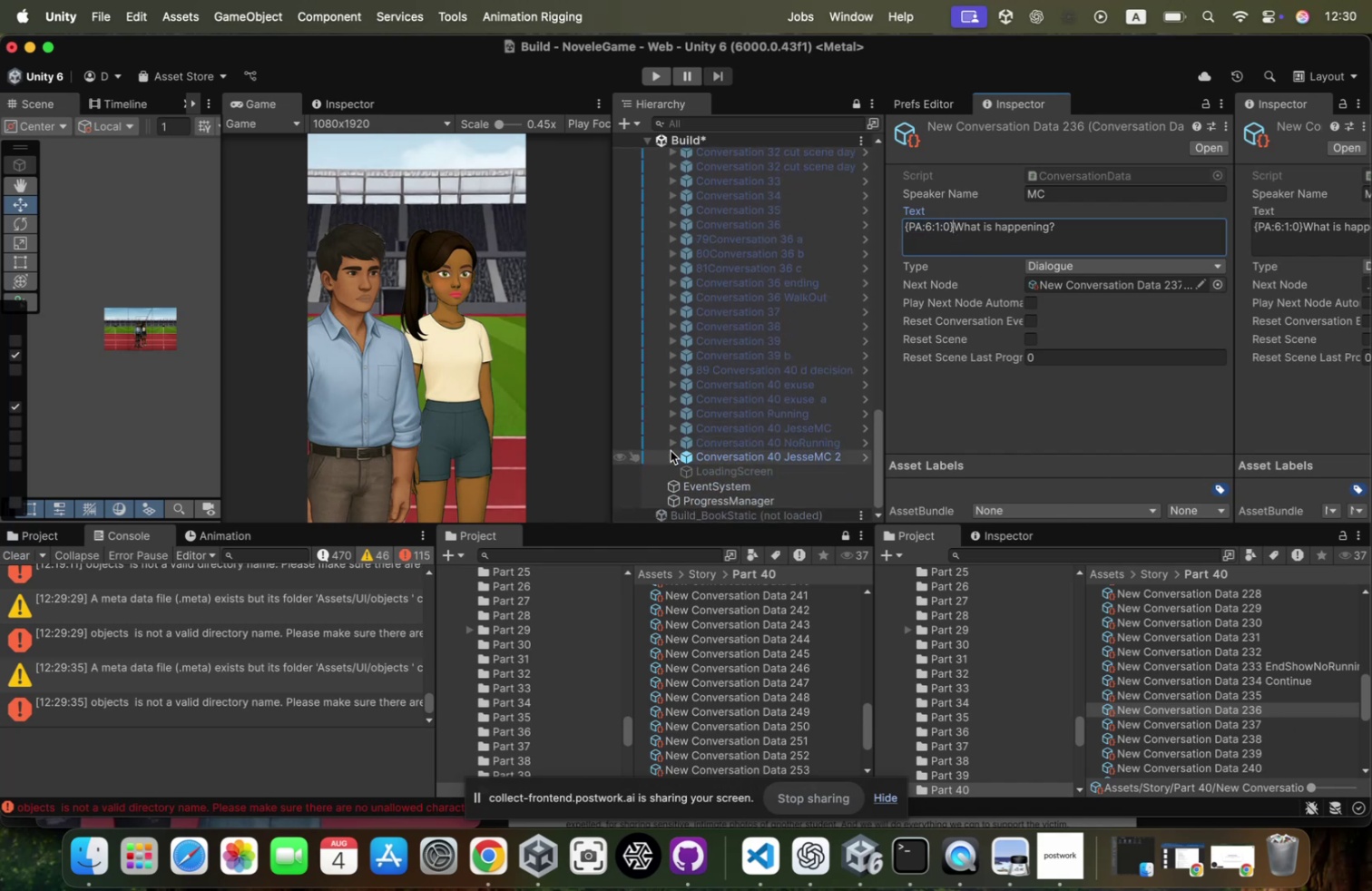 
left_click([670, 451])
 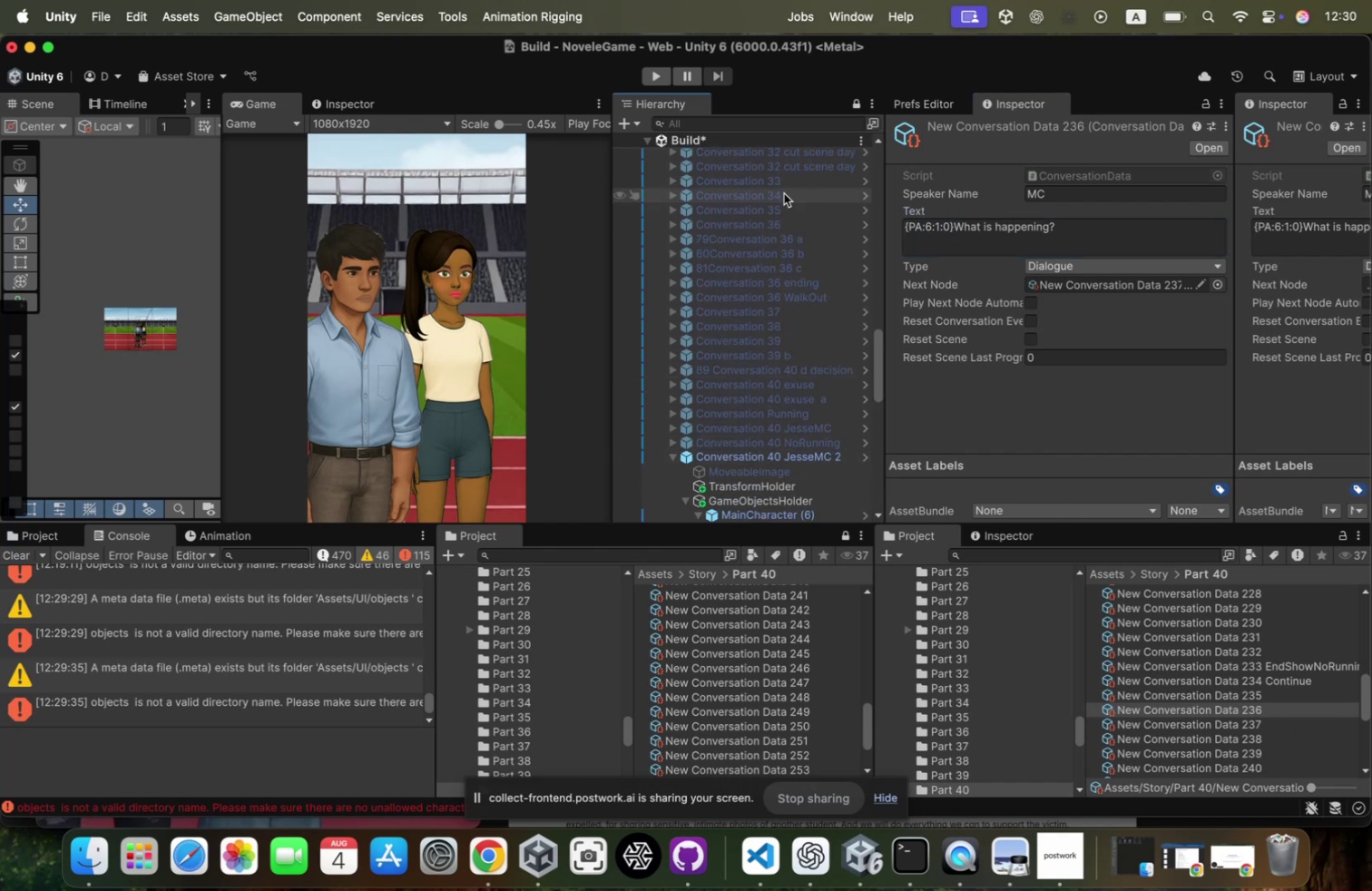 
scroll: coordinate [749, 367], scroll_direction: down, amount: 74.0
 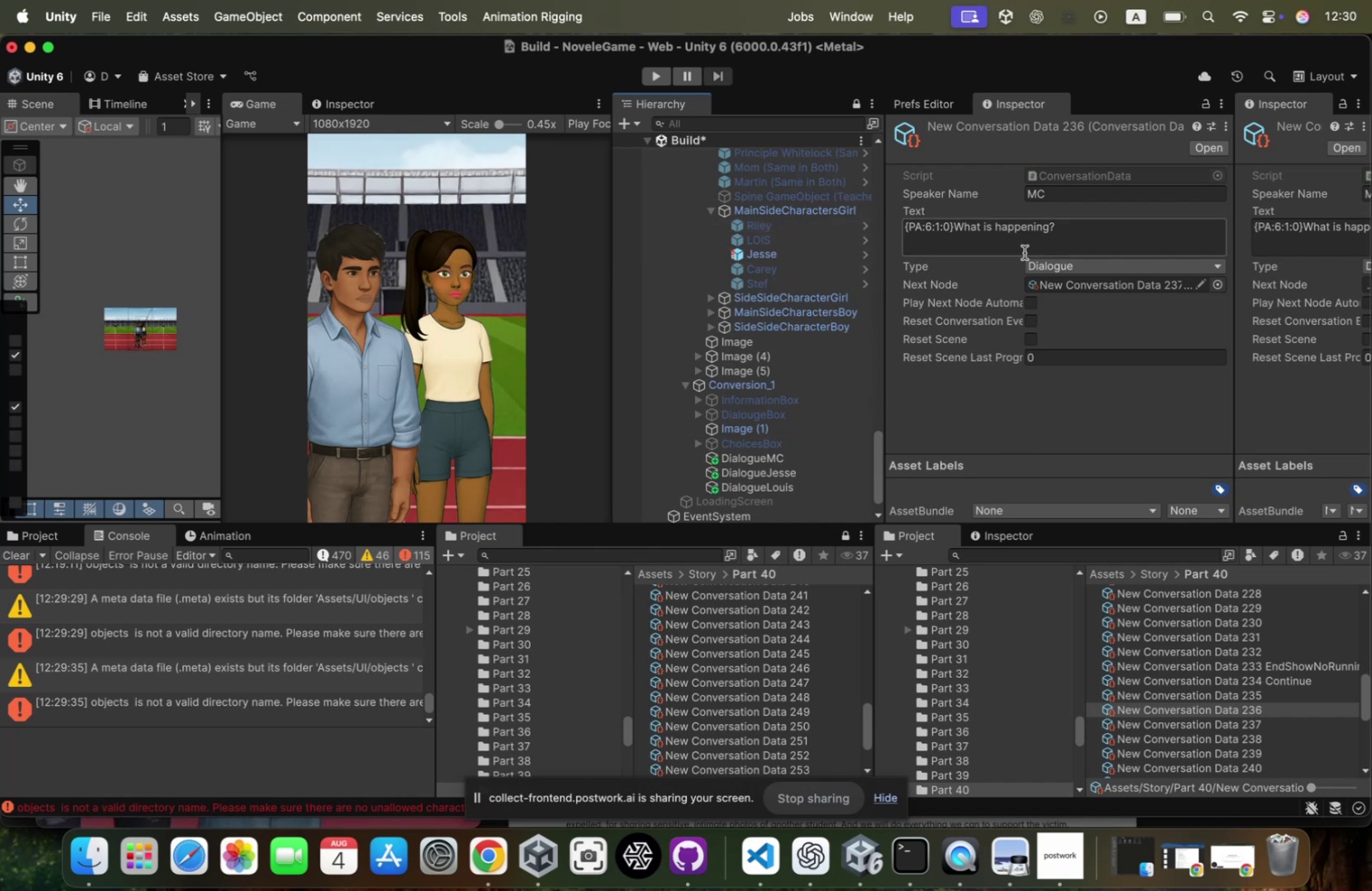 
left_click([956, 223])
 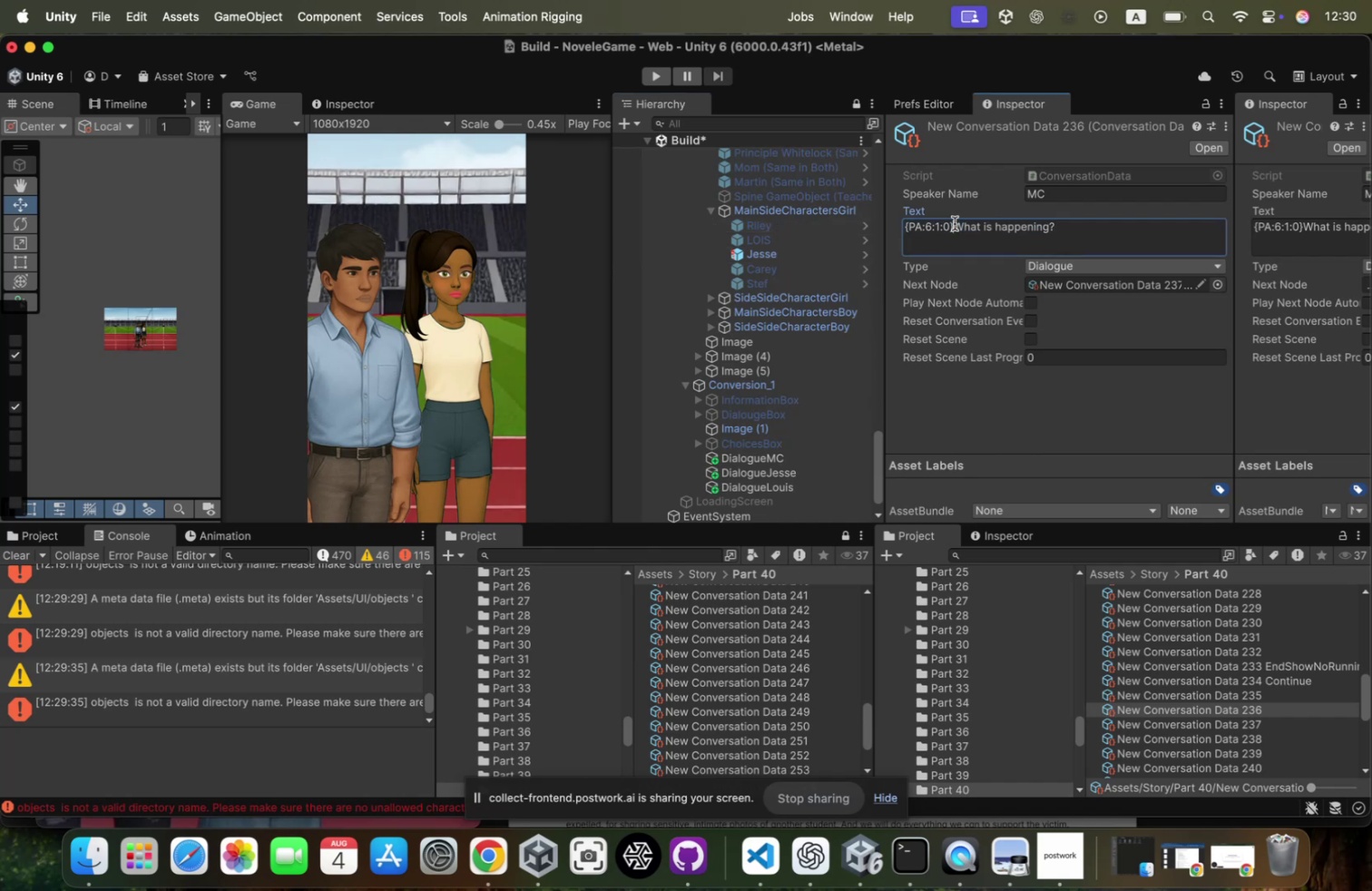 
left_click([955, 223])
 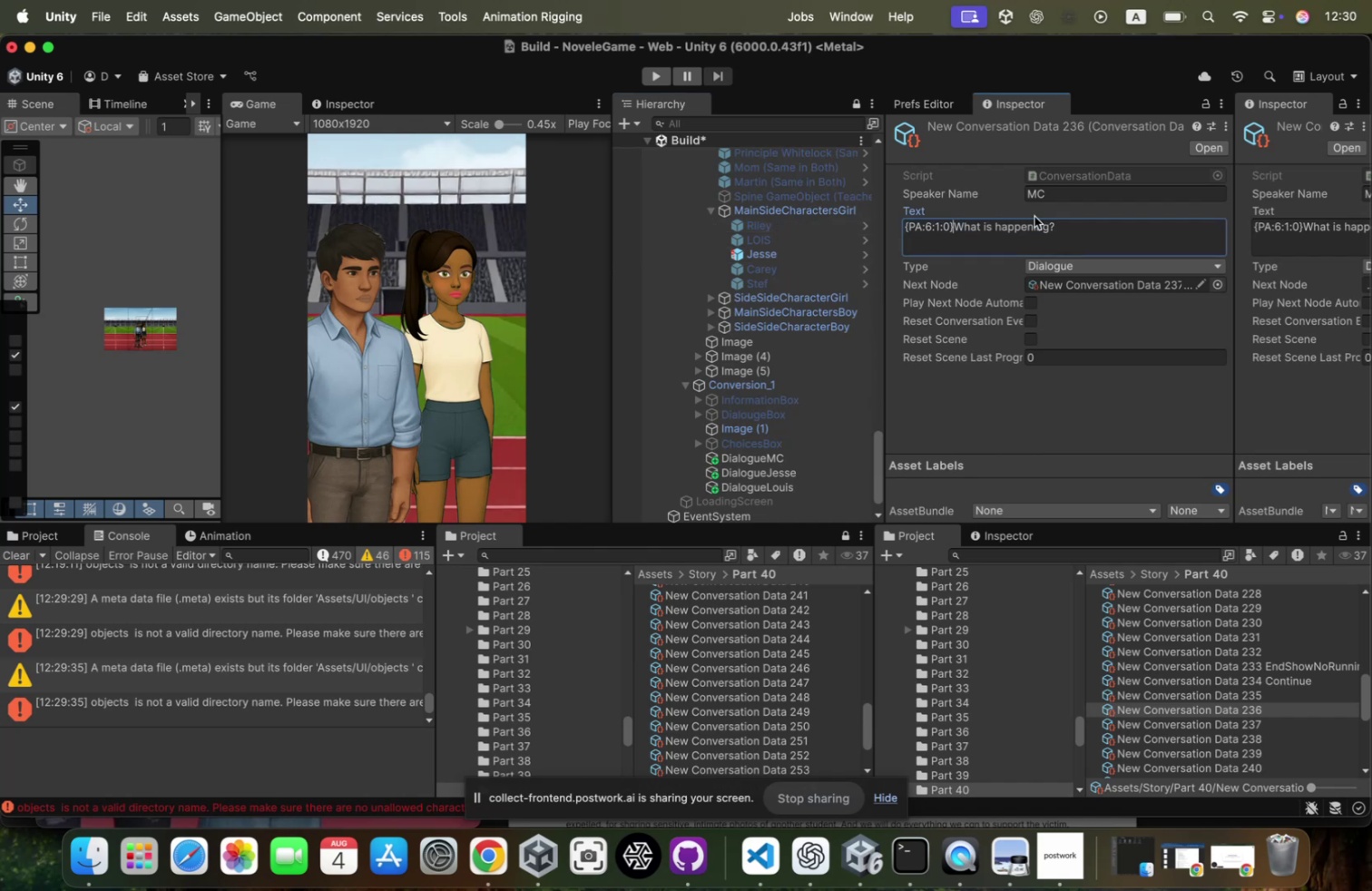 
type({<)
key(Backspace)
type(M2:3:0:0})
 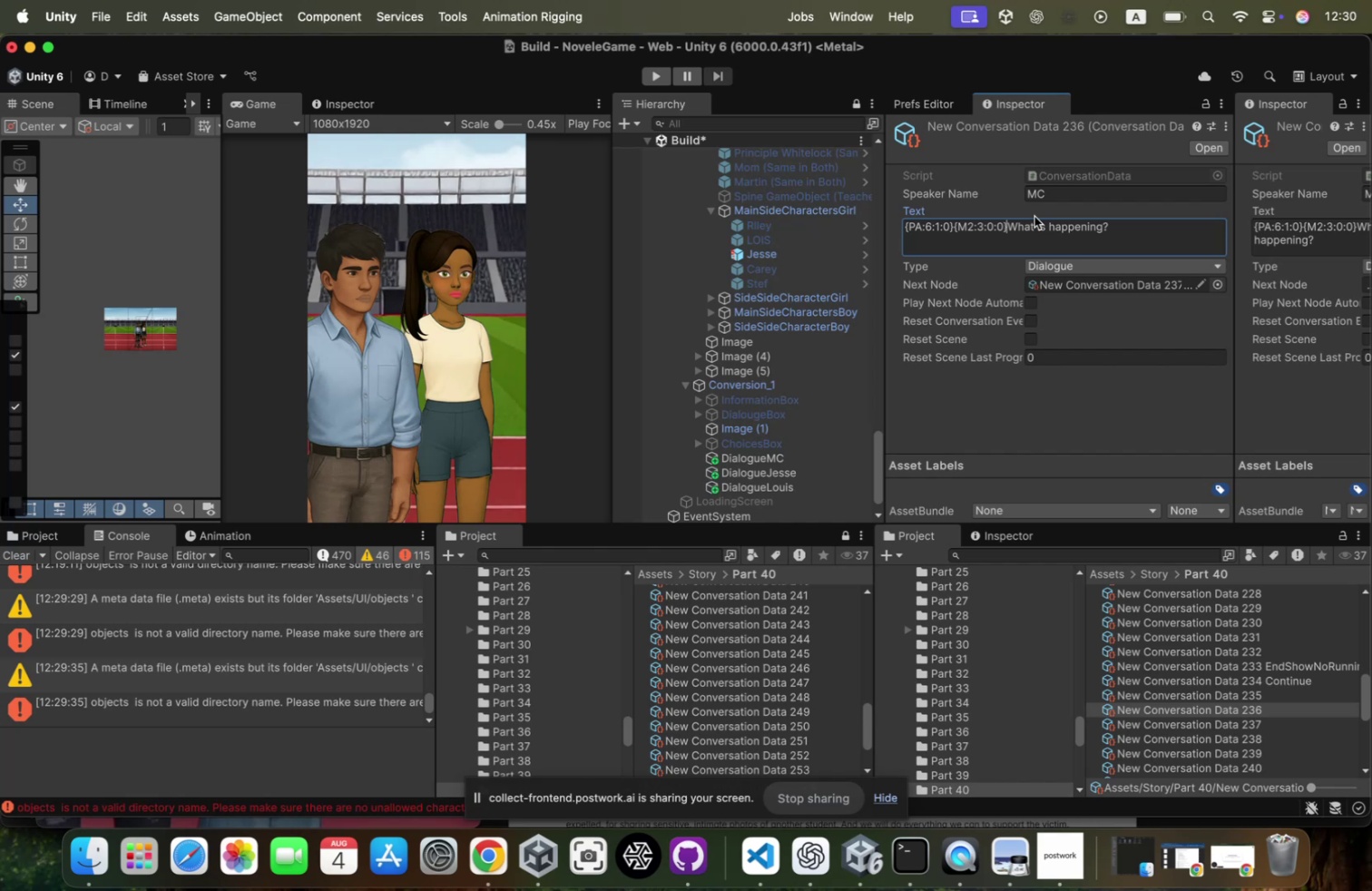 
hold_key(key=ShiftLeft, duration=1.36)
 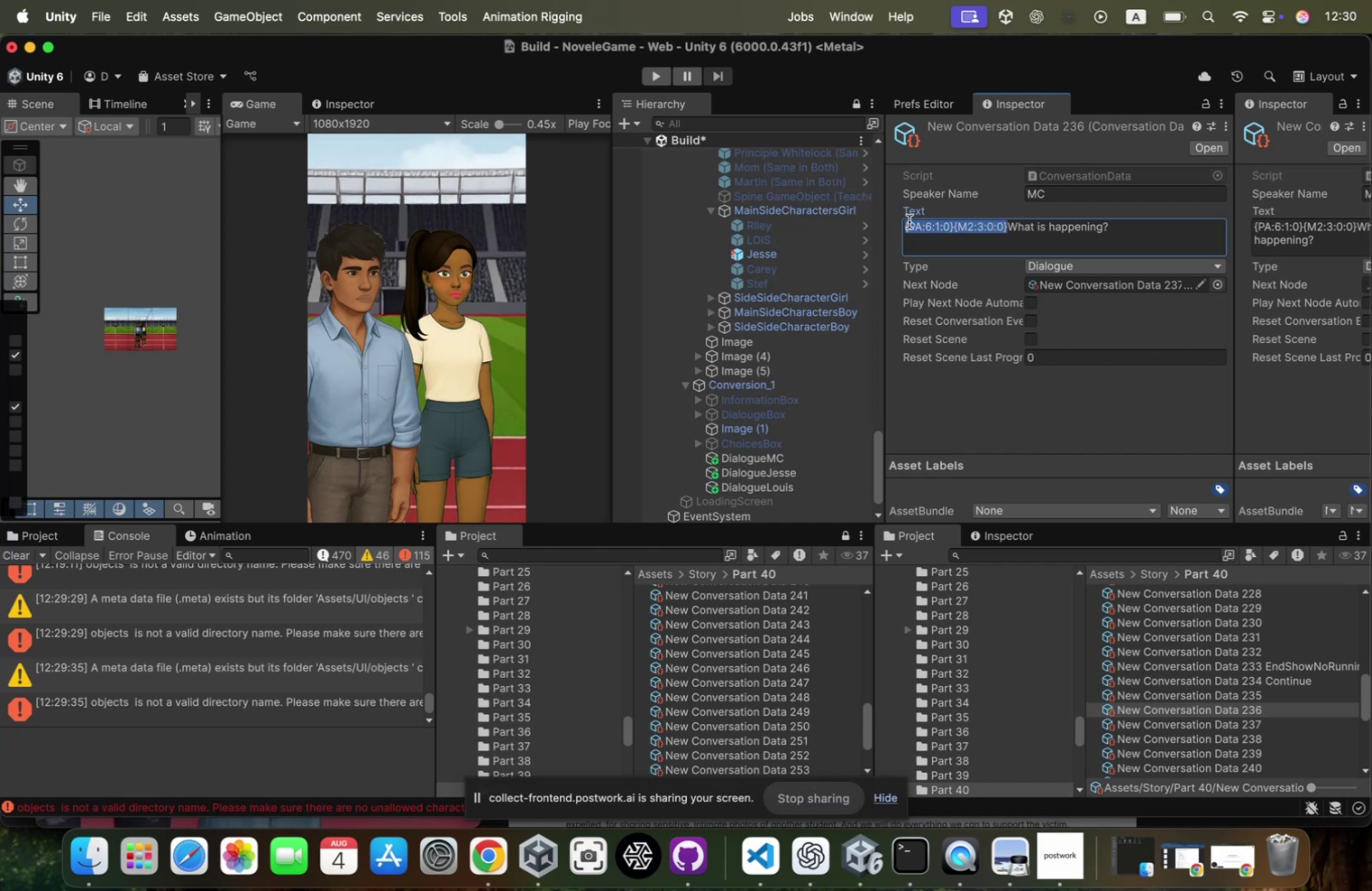 
key(Meta+CommandLeft)
 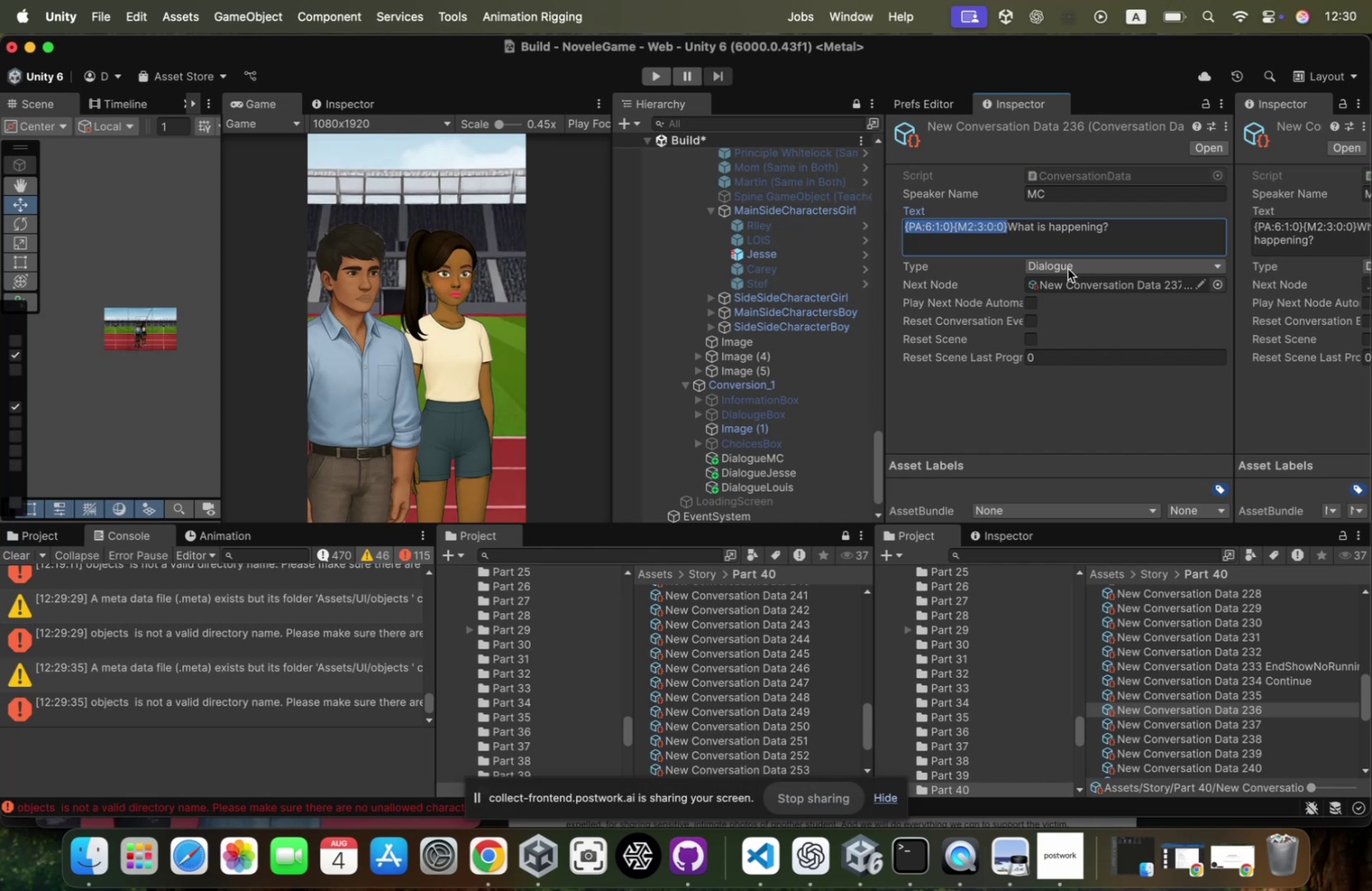 
key(Meta+C)
 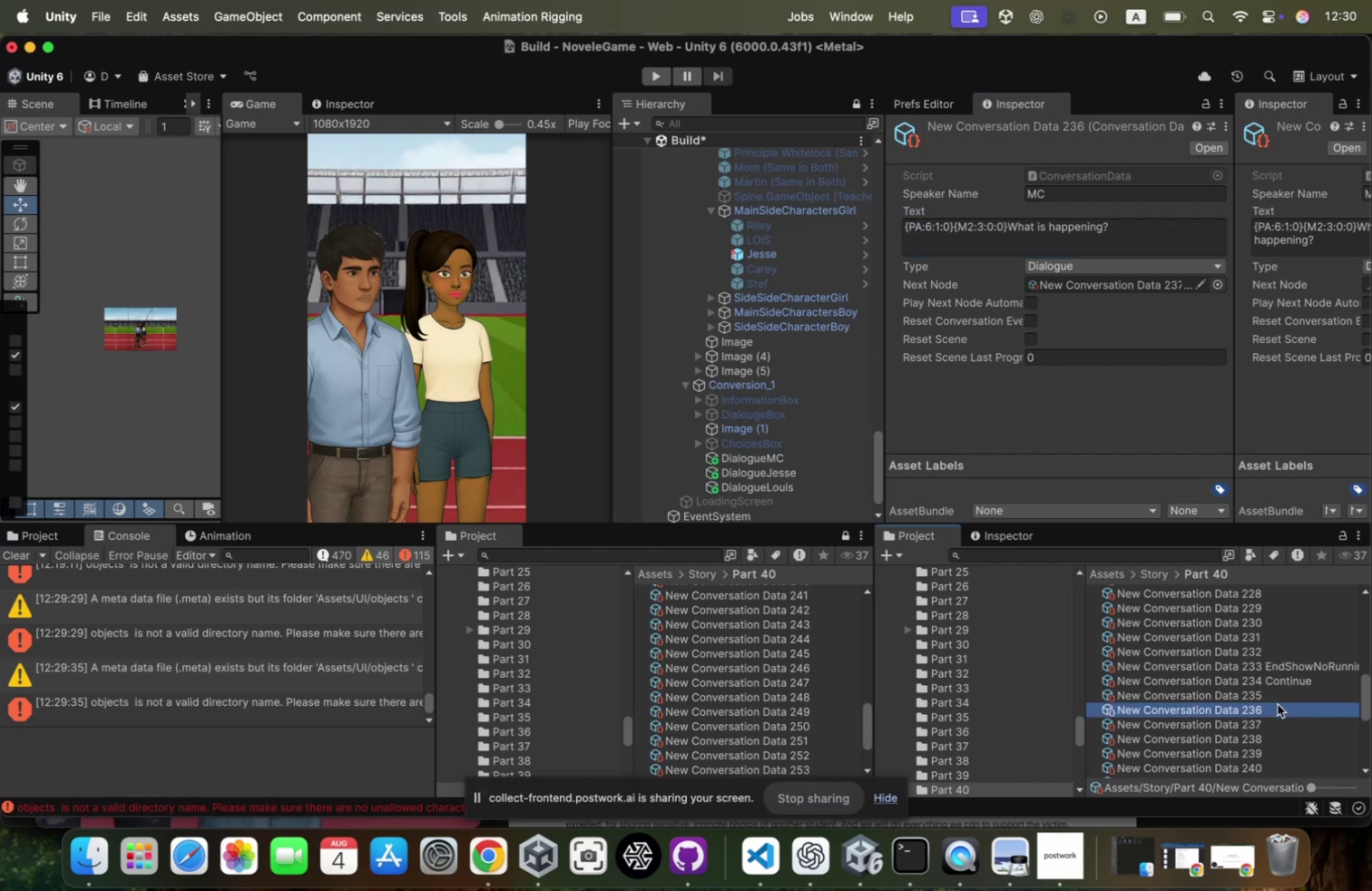 
left_click([1279, 696])
 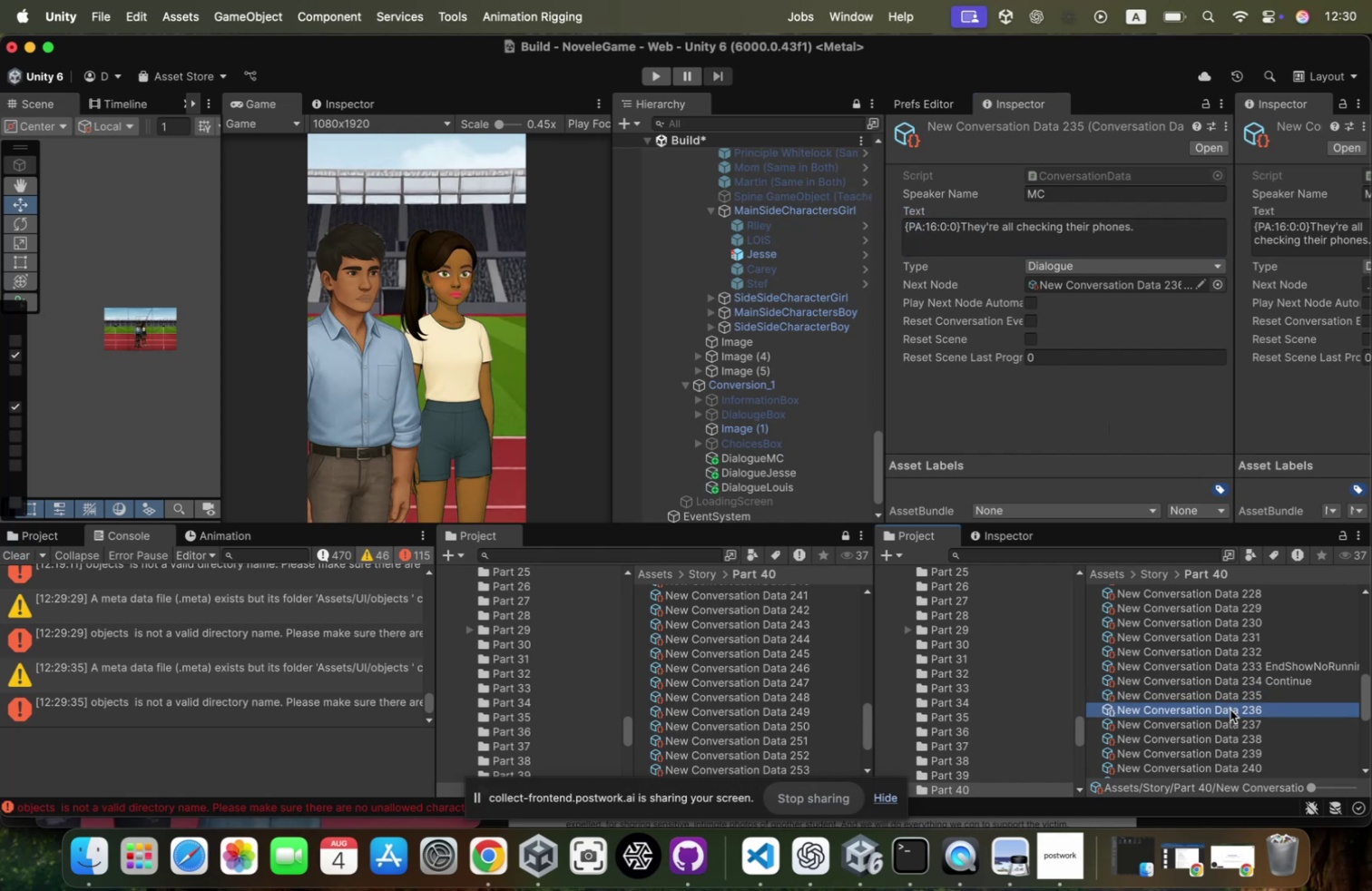 
left_click_drag(start_coordinate=[1007, 230], to_coordinate=[956, 231])
 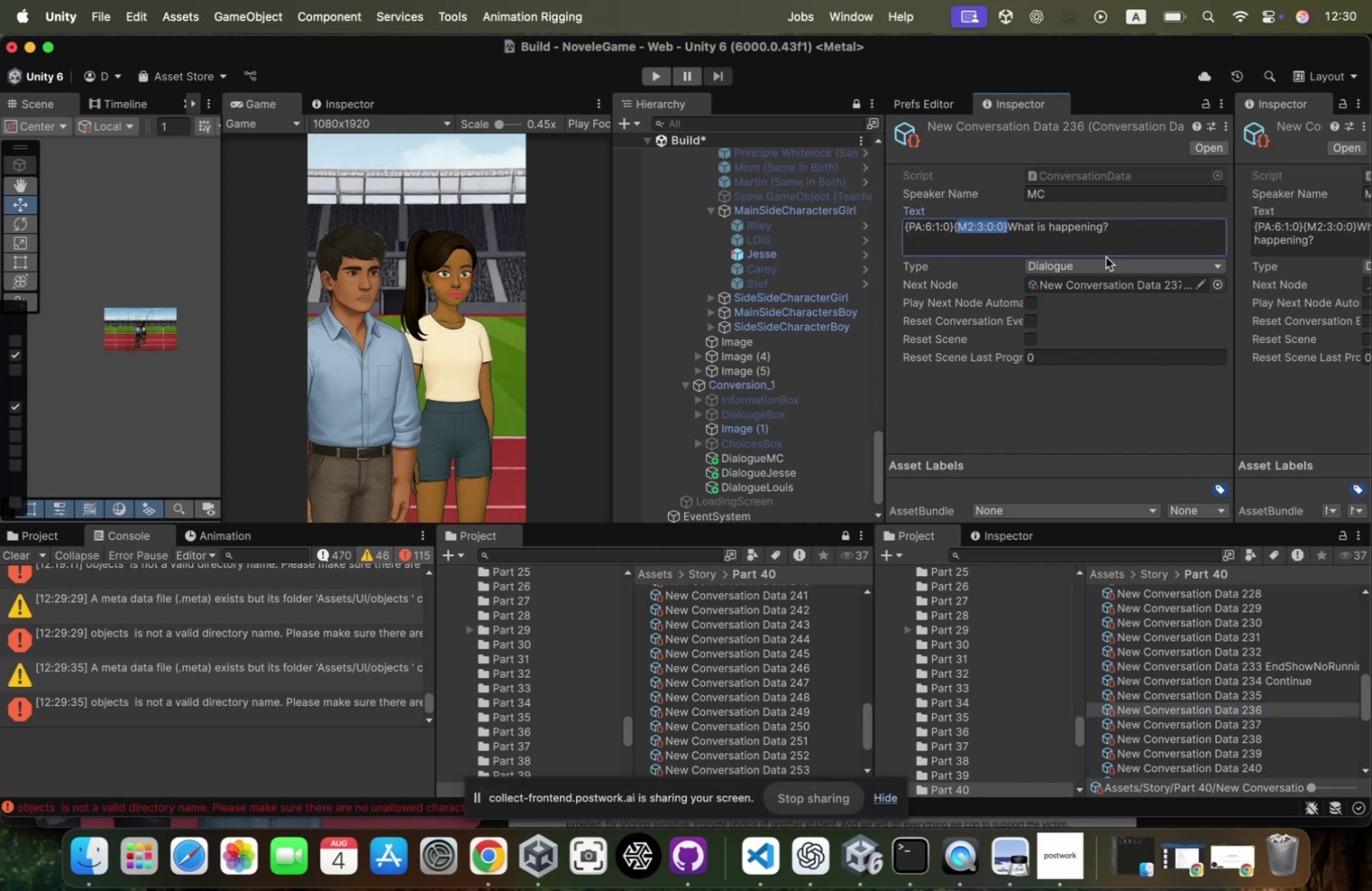 
key(Meta+CommandLeft)
 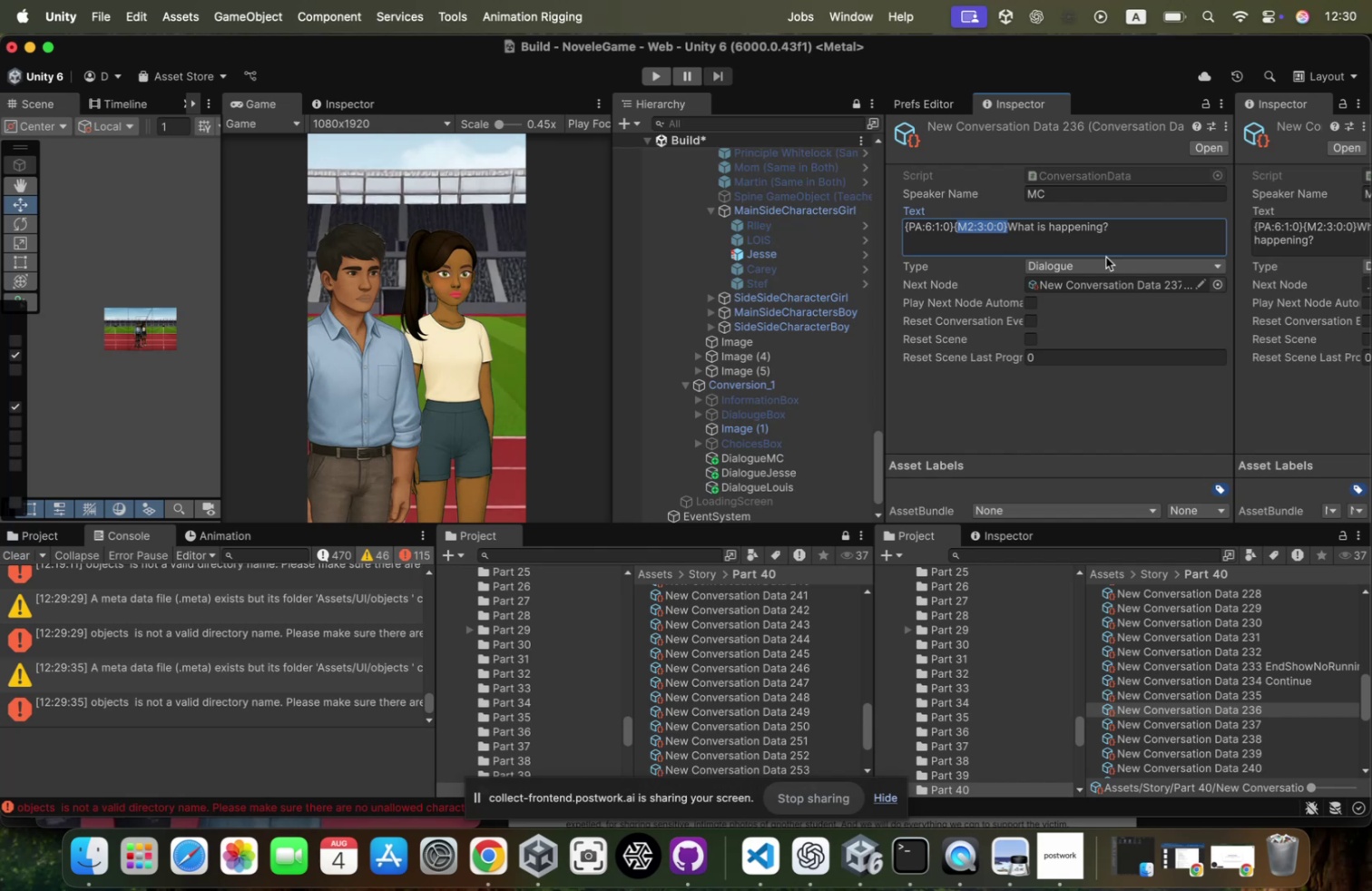 
key(Meta+C)
 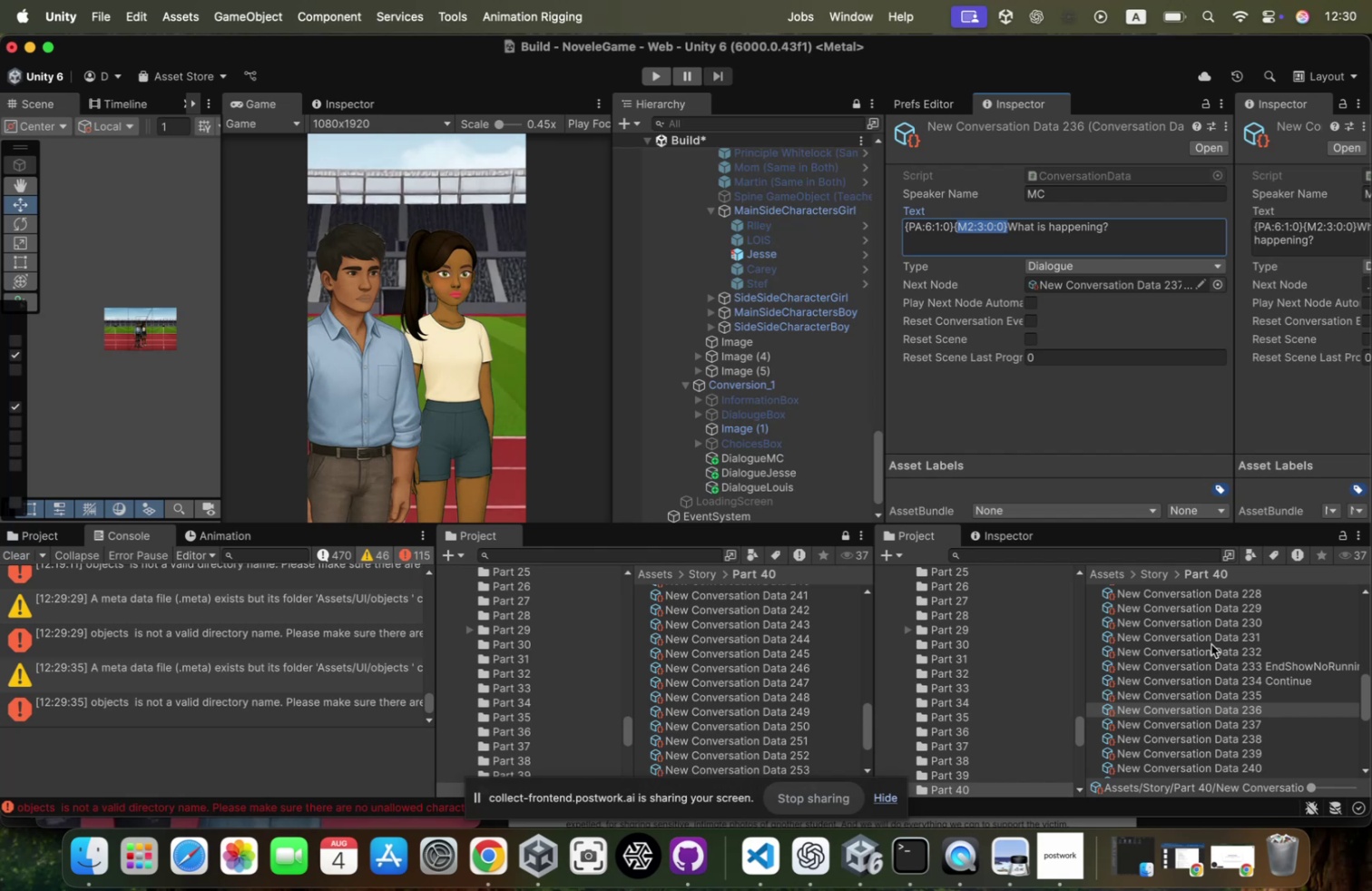 
key(Shift+ArrowLeft)
 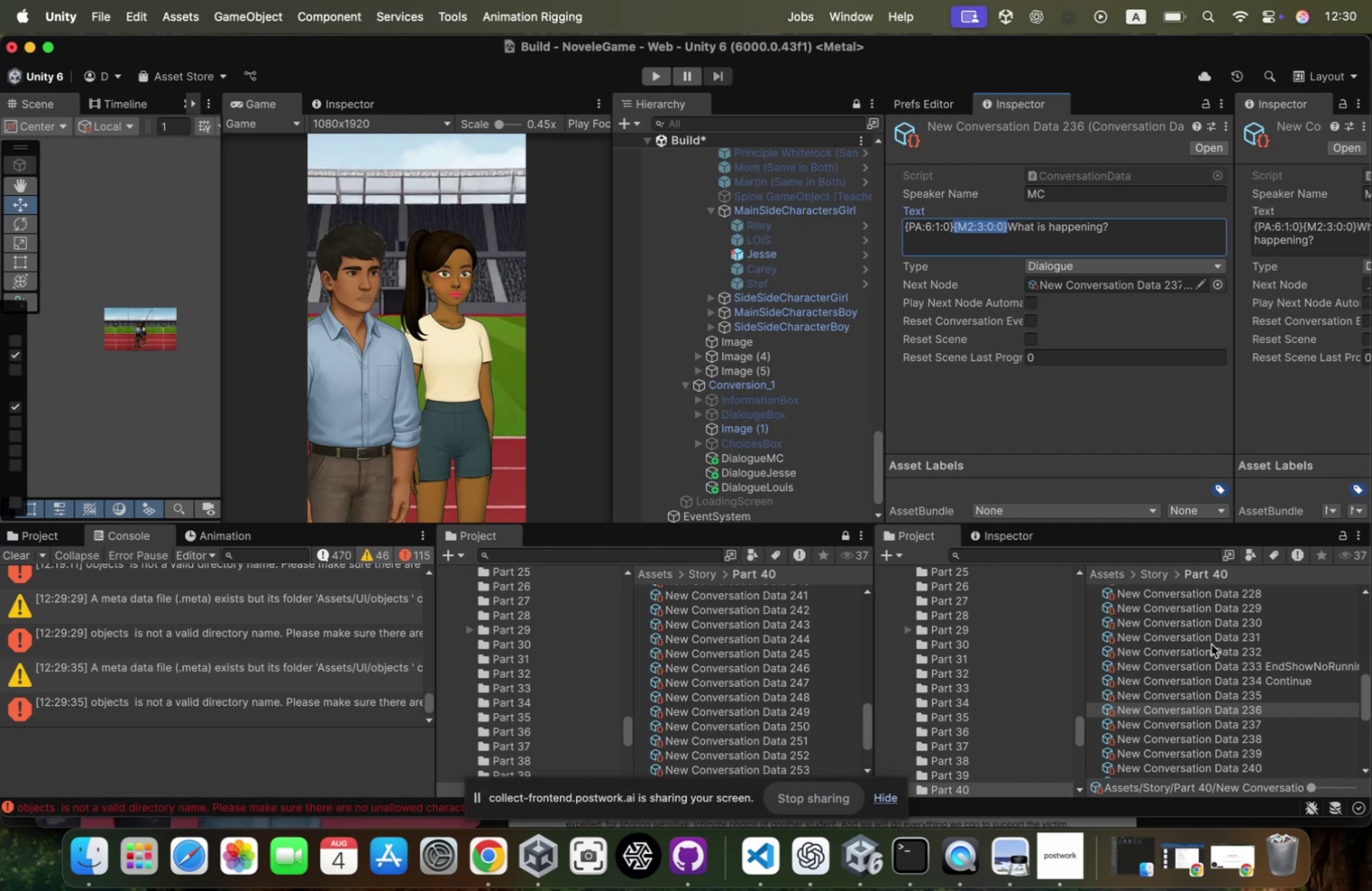 
key(Meta+CommandLeft)
 